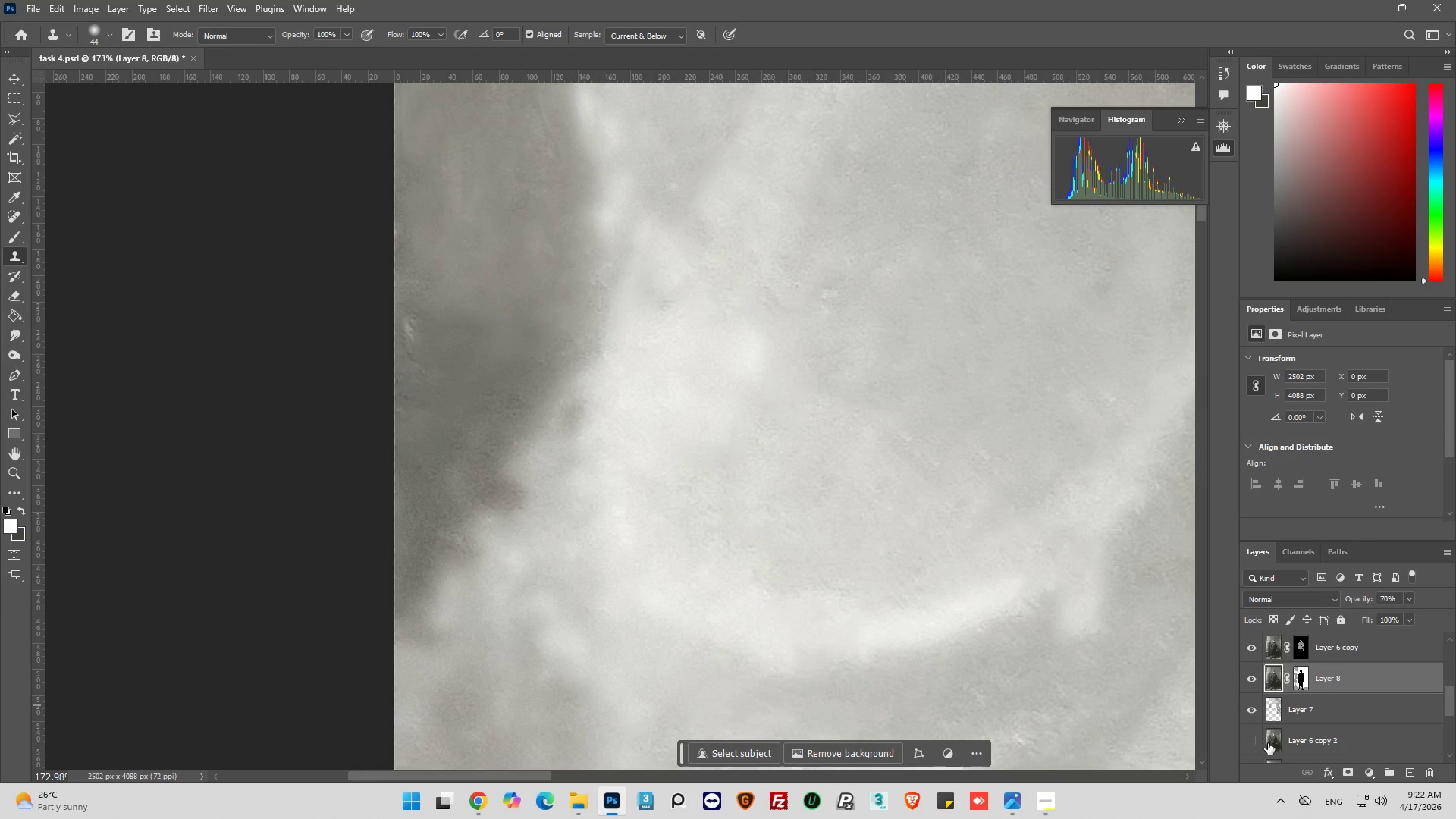 
left_click([1276, 713])
 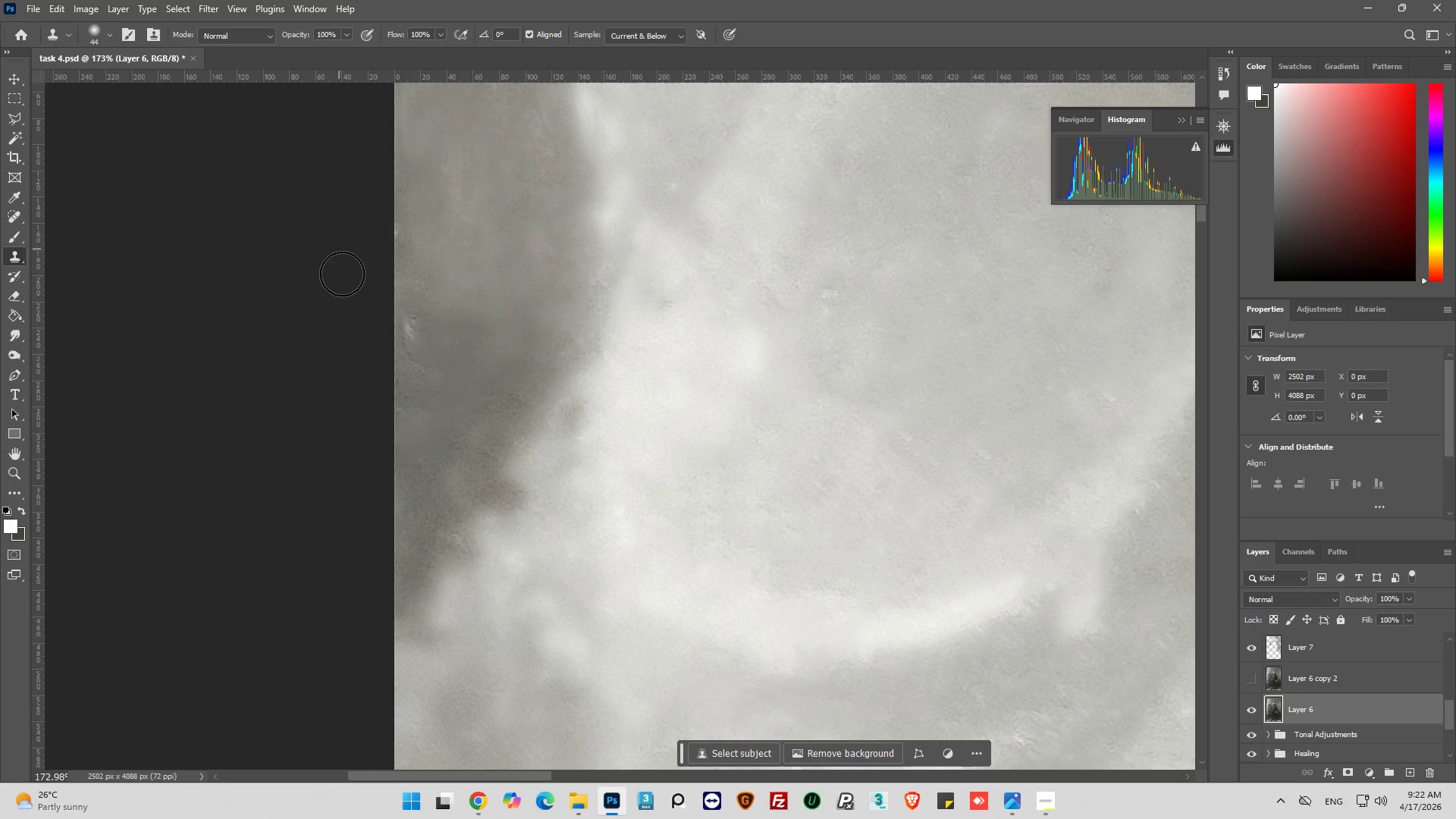 
scroll: coordinate [1281, 733], scroll_direction: down, amount: 2.0
 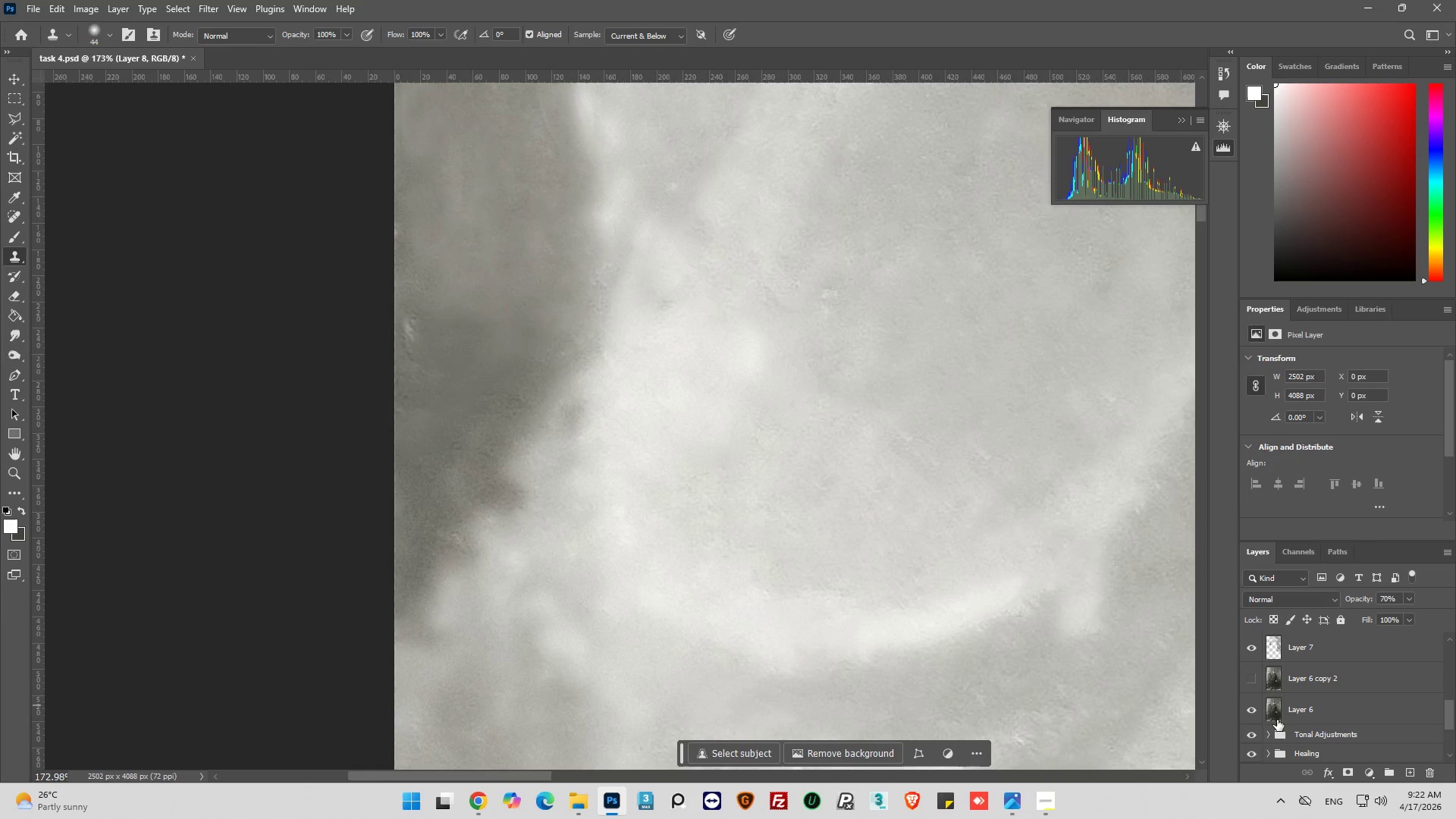 
hold_key(key=AltLeft, duration=0.48)
 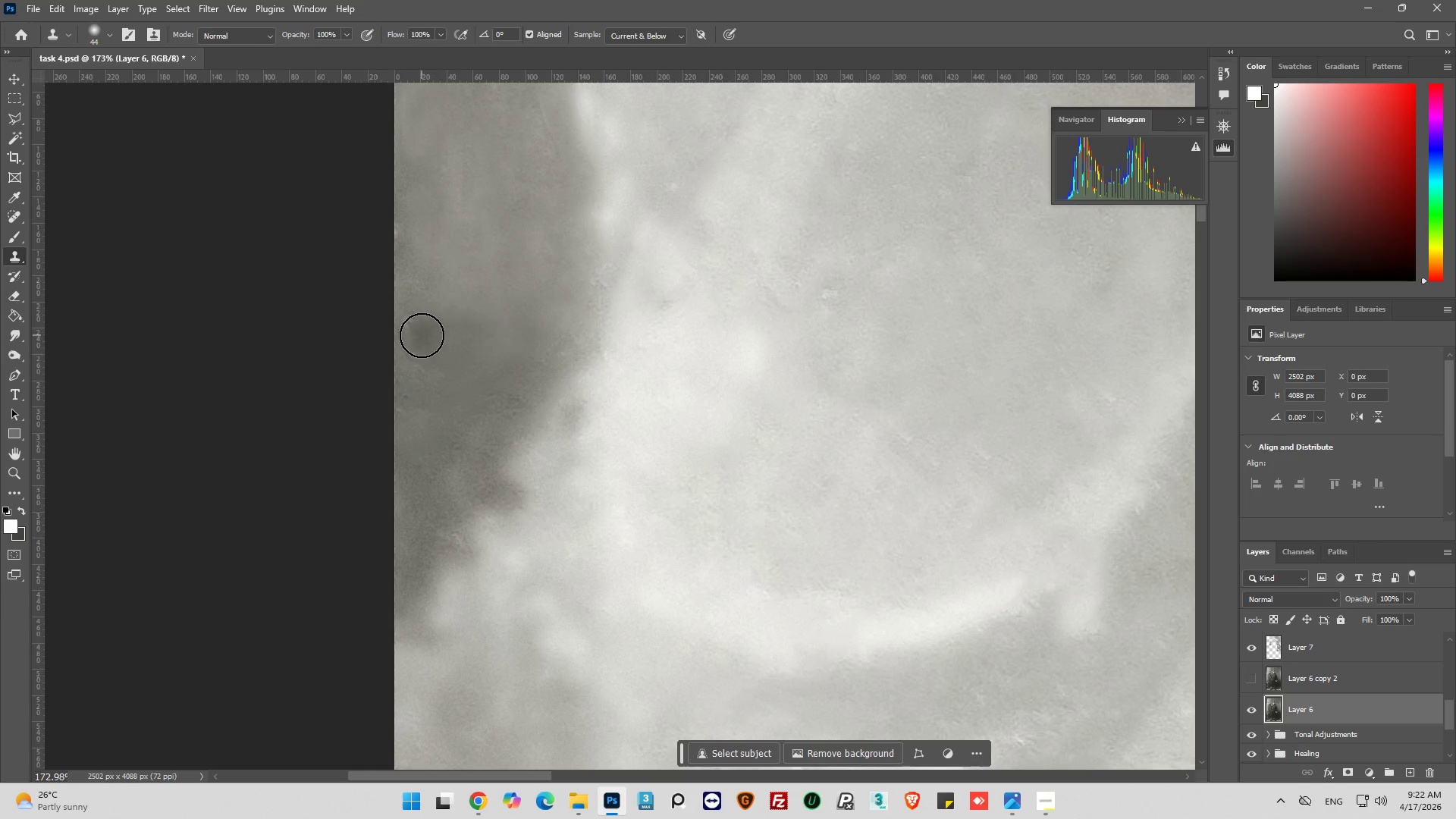 
left_click_drag(start_coordinate=[421, 335], to_coordinate=[413, 322])
 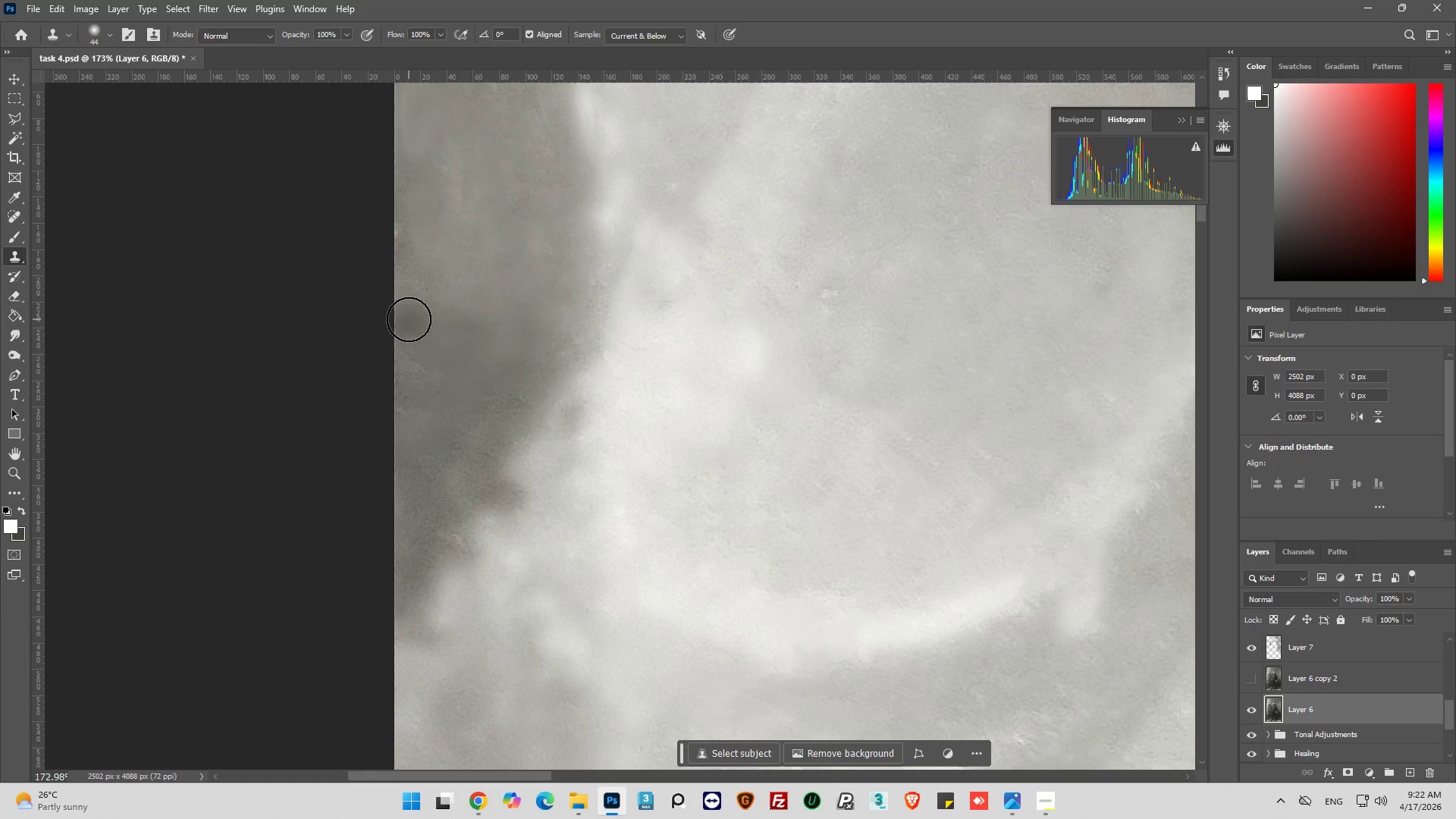 
left_click_drag(start_coordinate=[409, 319], to_coordinate=[410, 326])
 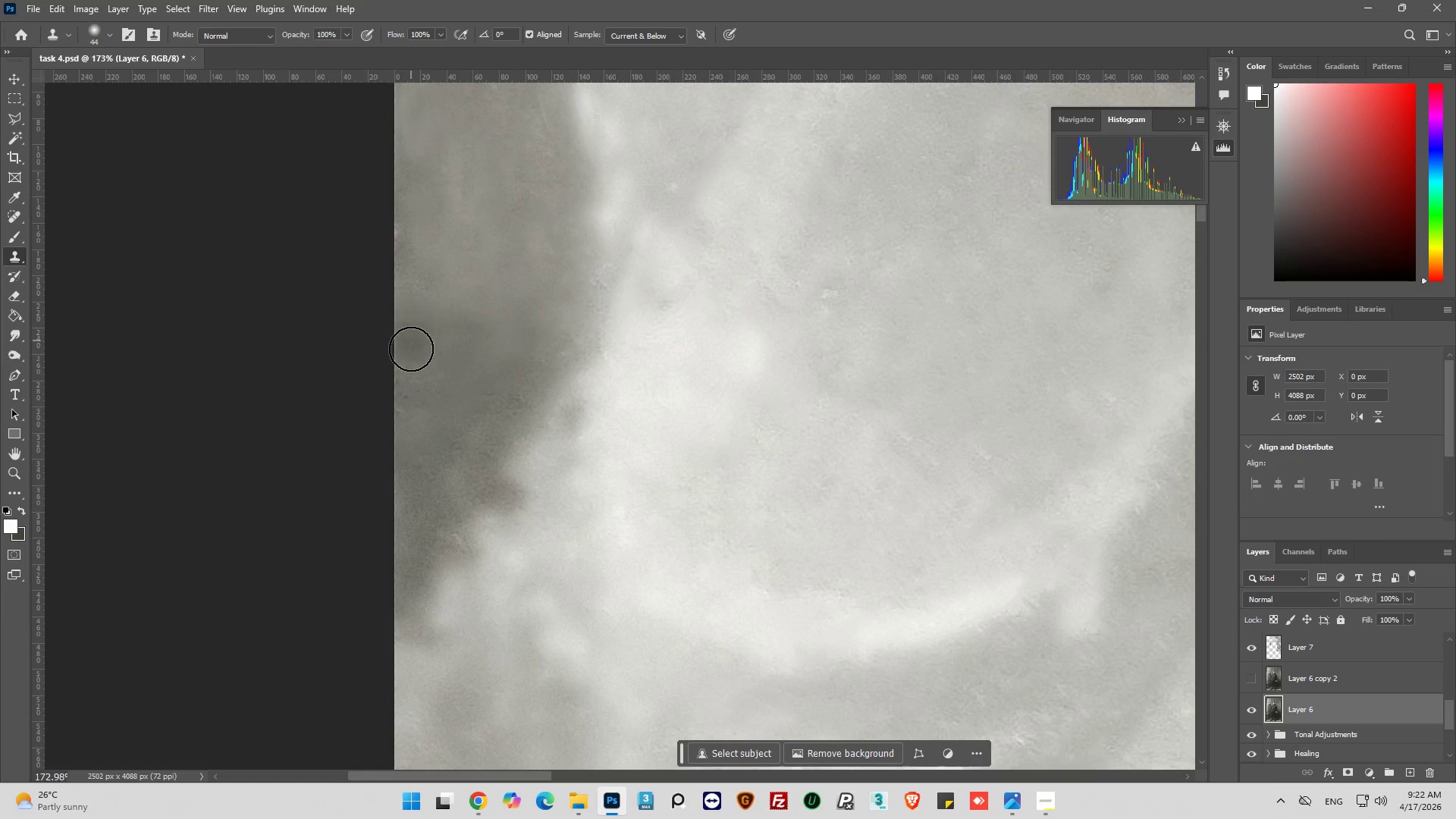 
left_click_drag(start_coordinate=[411, 345], to_coordinate=[411, 381])
 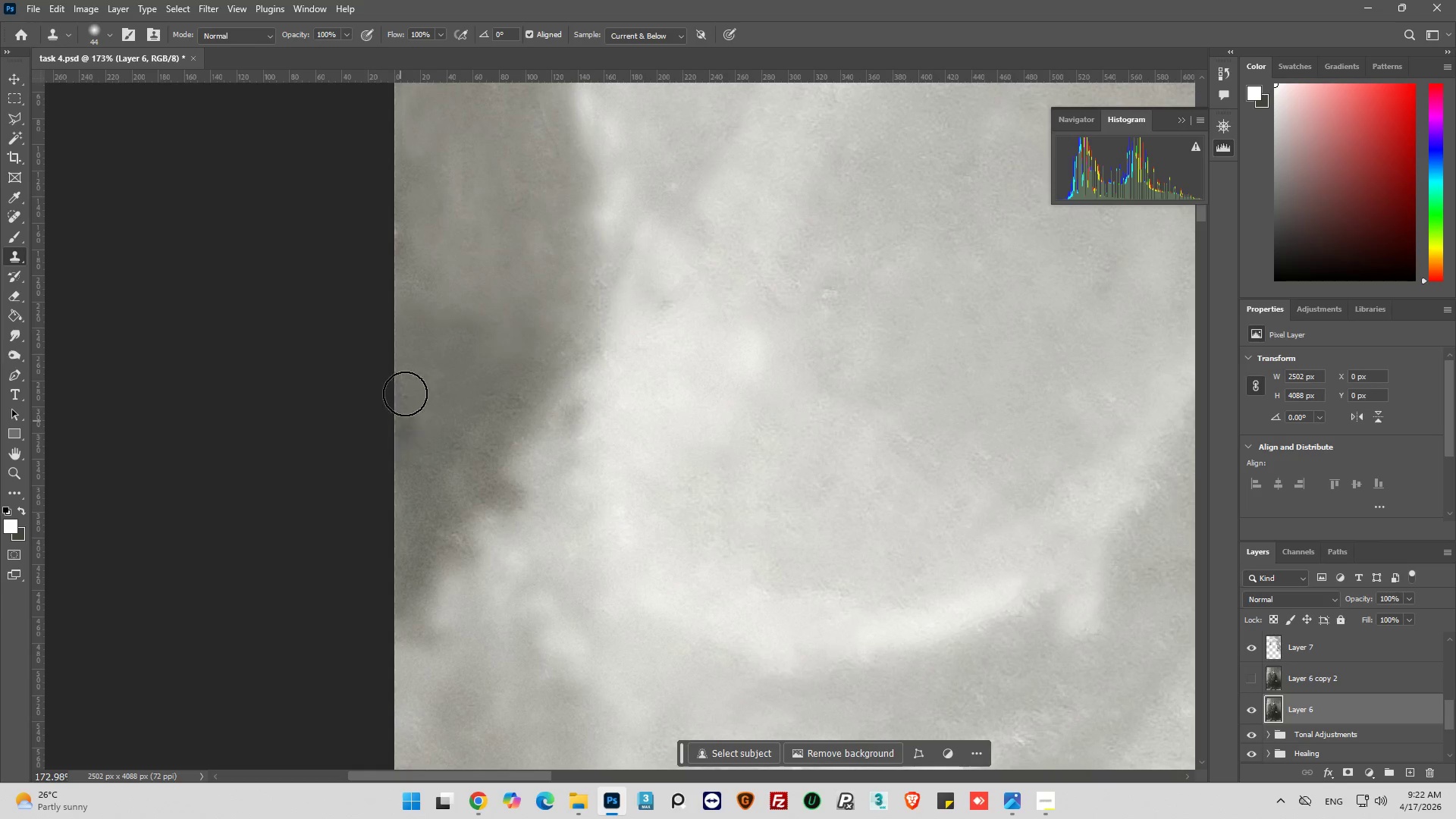 
left_click_drag(start_coordinate=[429, 355], to_coordinate=[410, 396])
 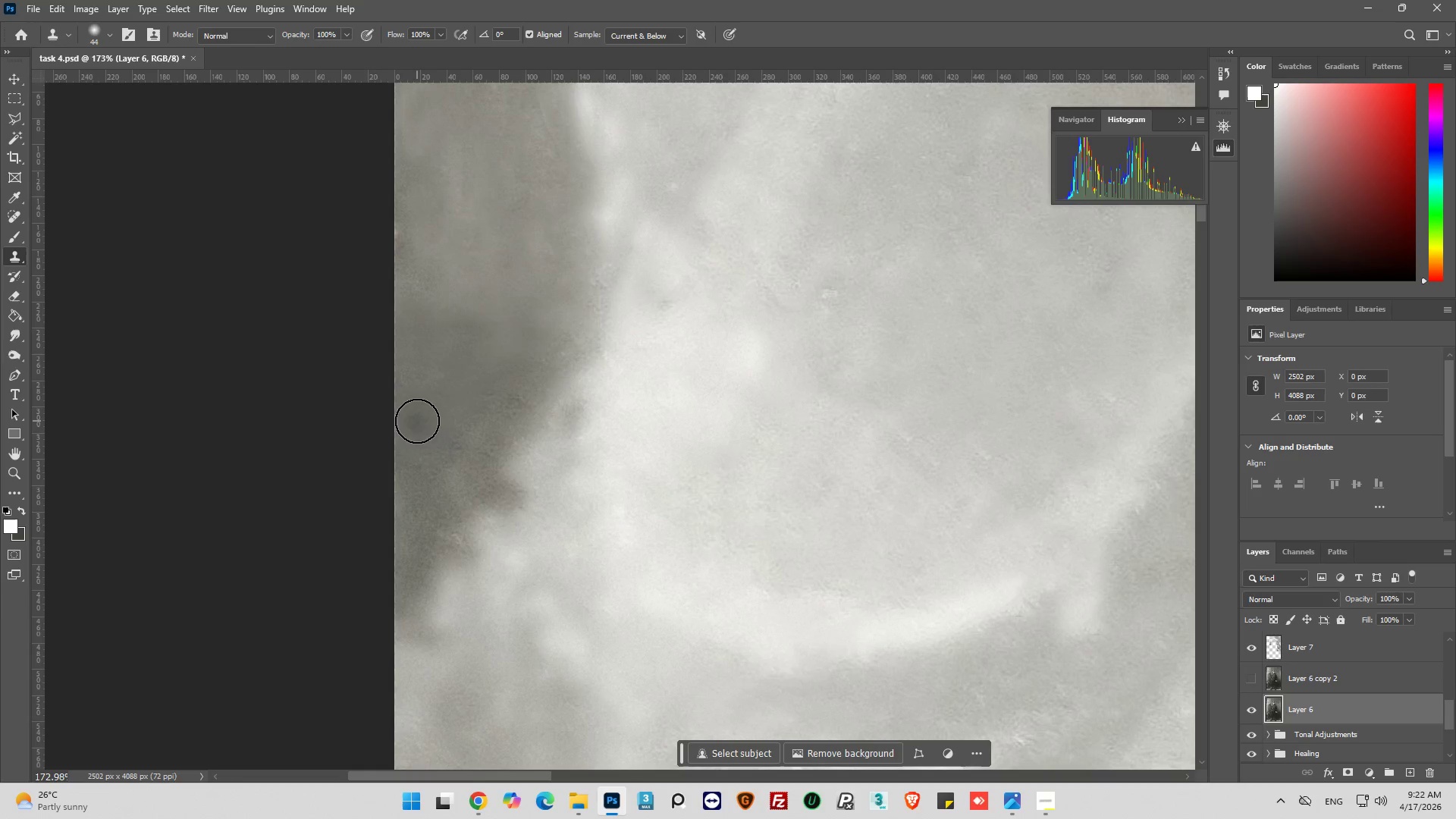 
hold_key(key=AltLeft, duration=0.62)
left_click([453, 415])
 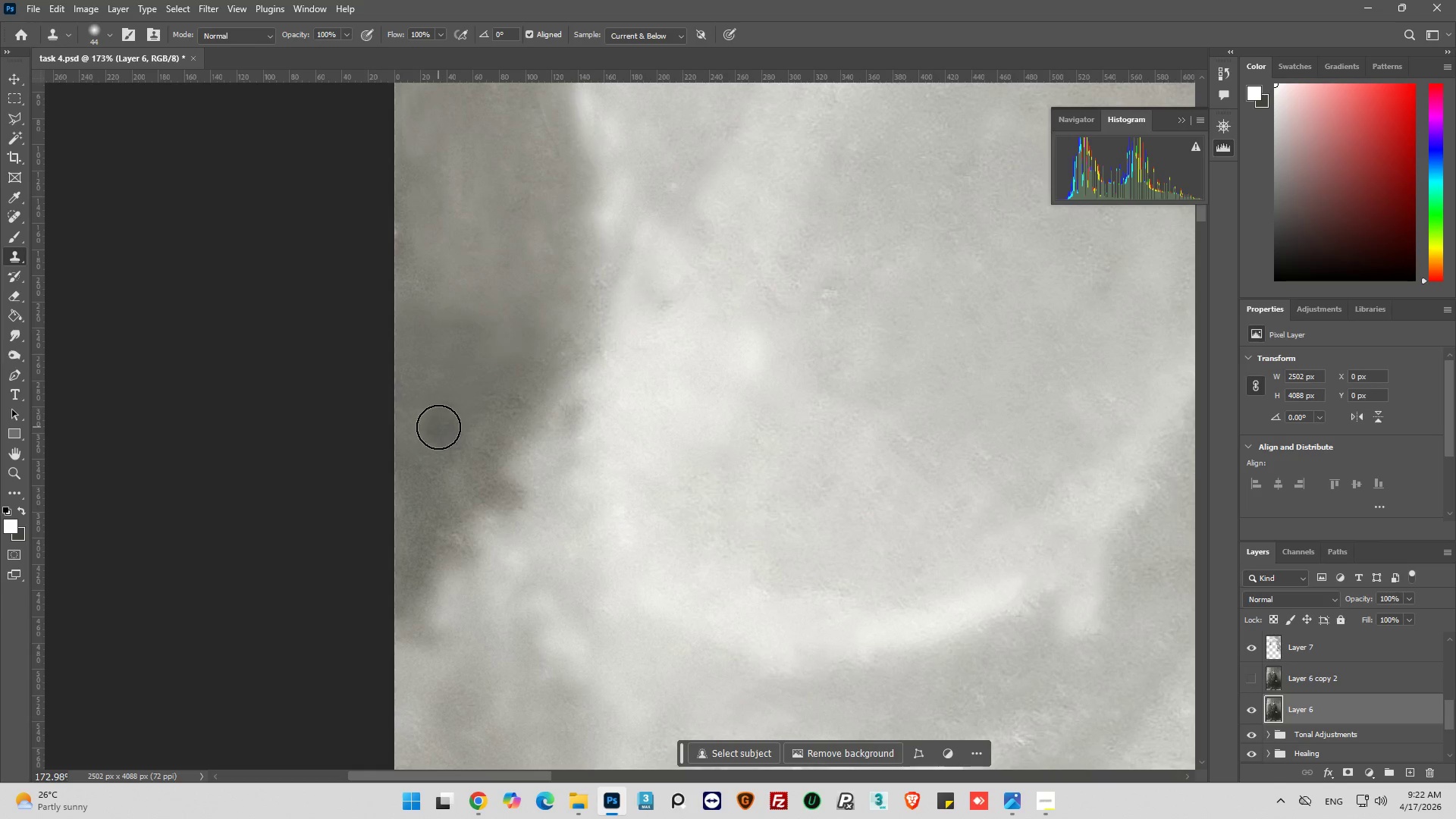 
left_click_drag(start_coordinate=[438, 427], to_coordinate=[425, 429])
 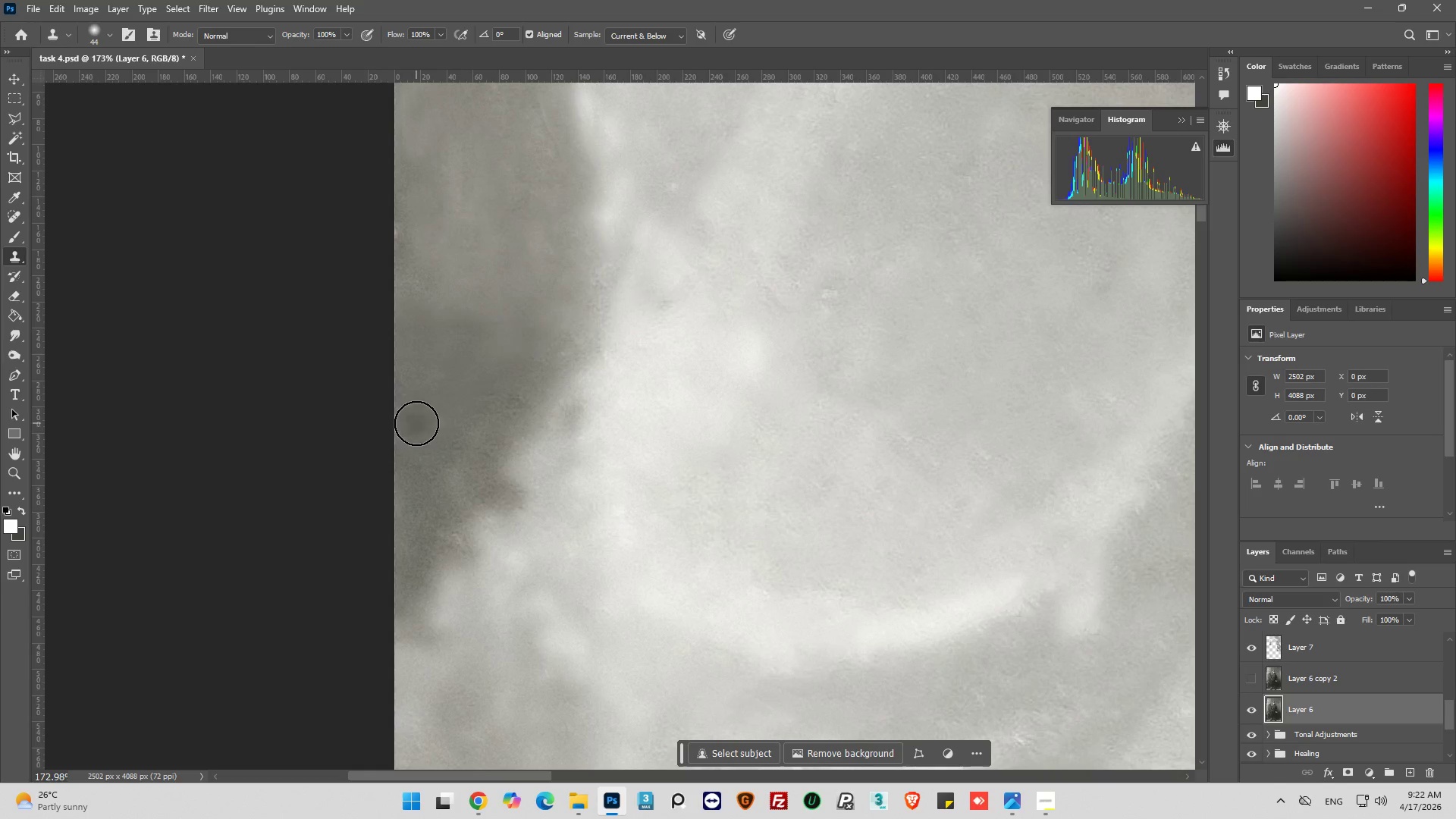 
left_click_drag(start_coordinate=[416, 422], to_coordinate=[416, 431])
 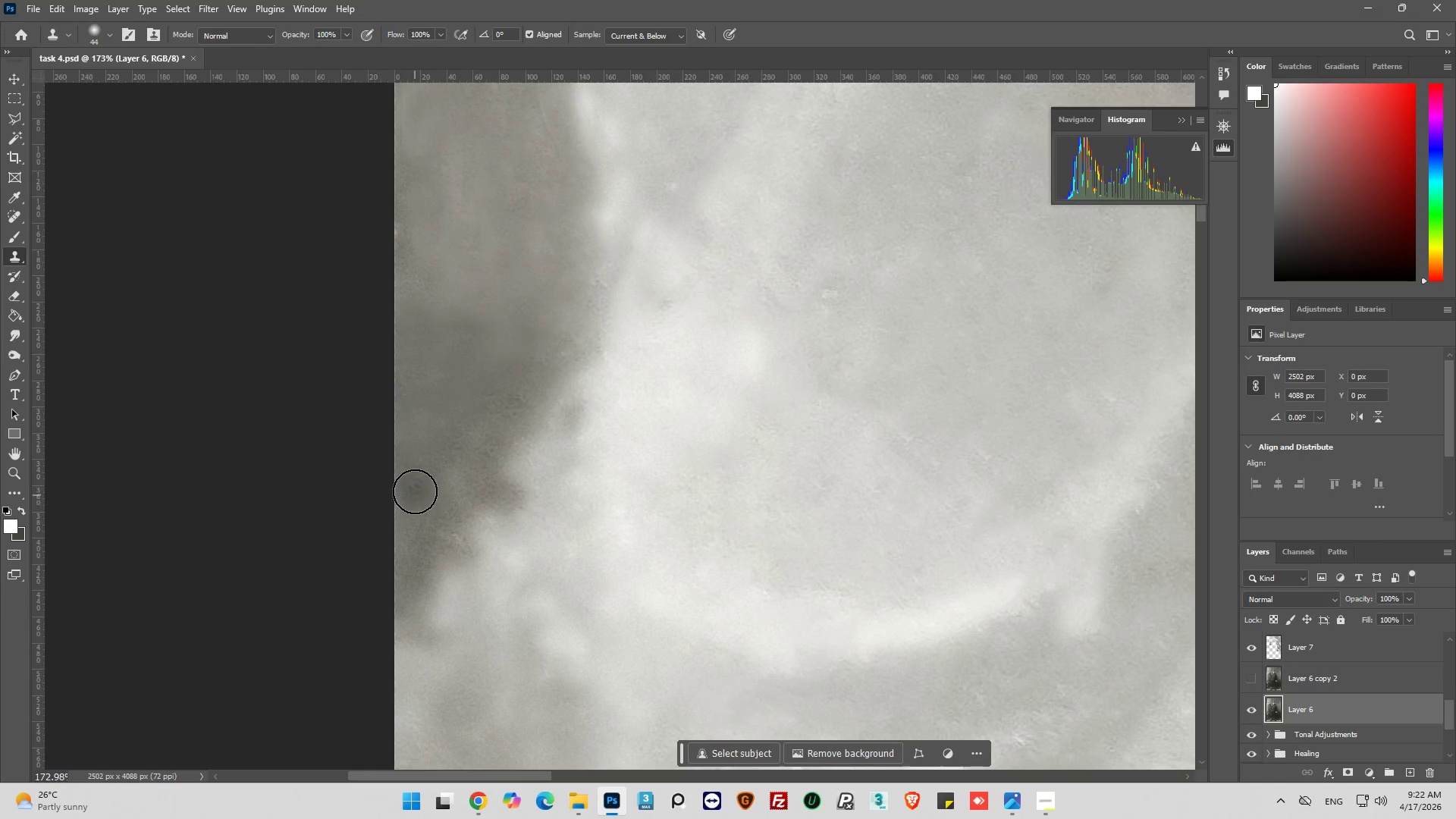 
left_click_drag(start_coordinate=[451, 431], to_coordinate=[451, 426])
 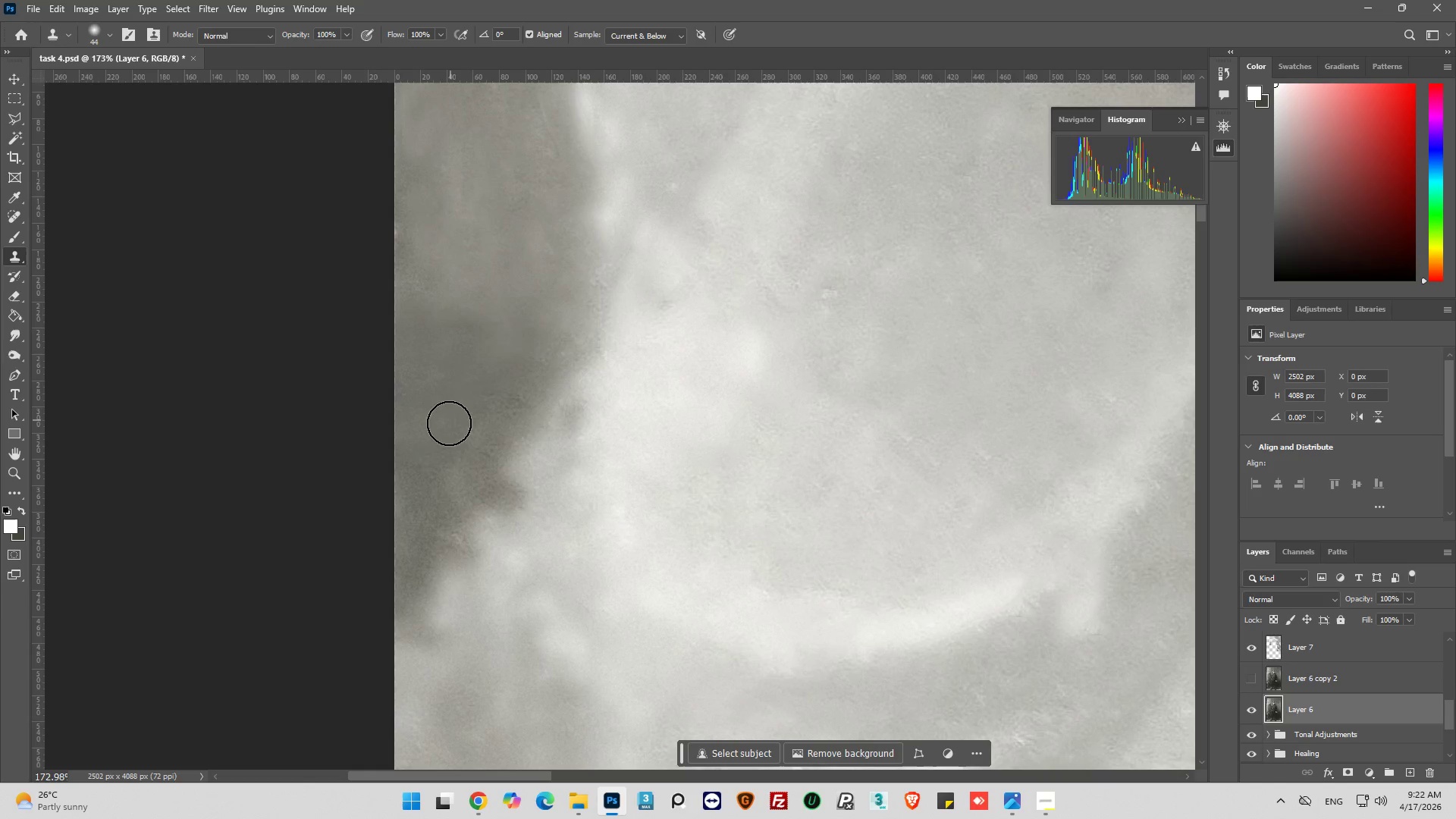 
left_click_drag(start_coordinate=[450, 420], to_coordinate=[437, 488])
 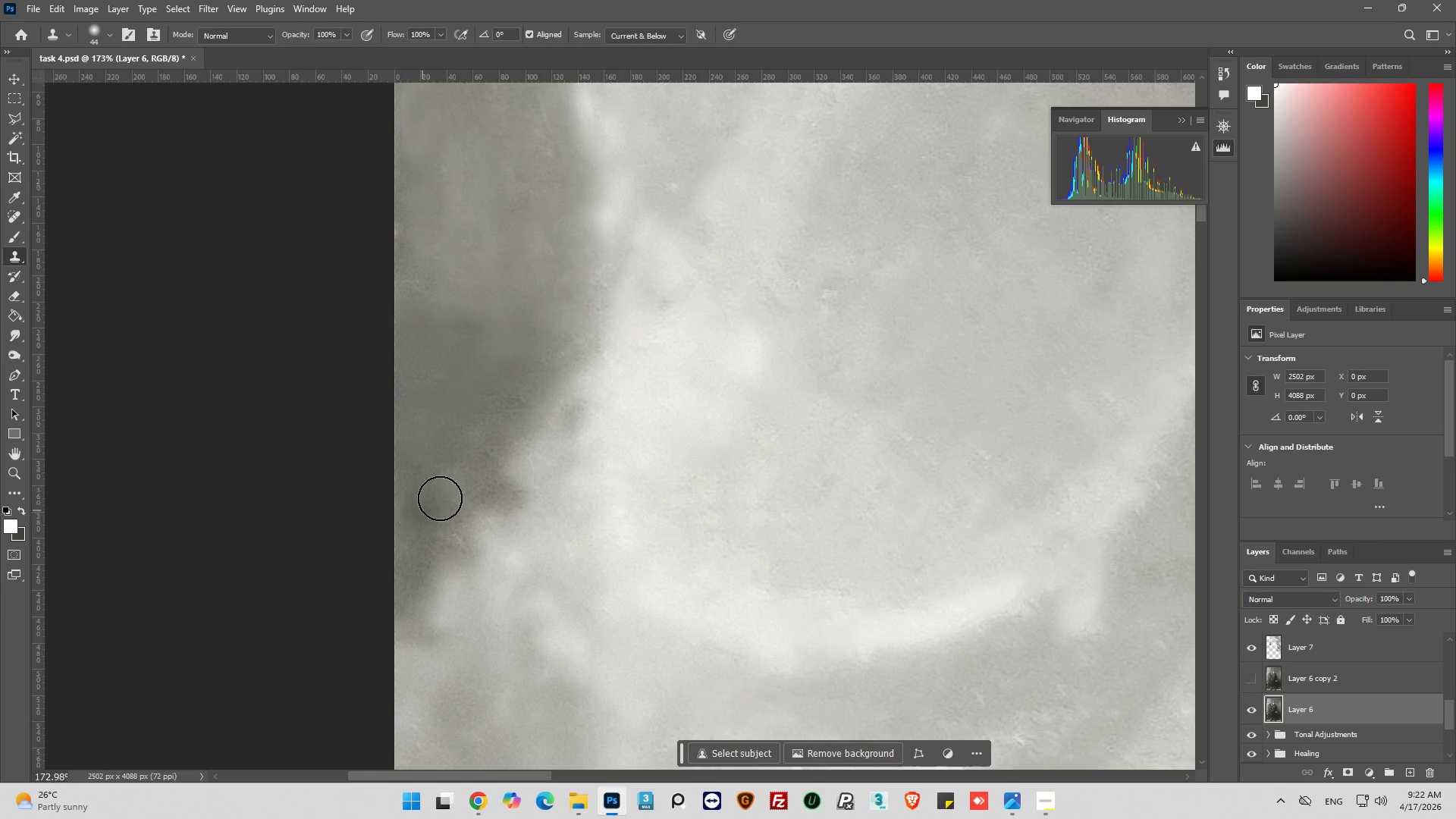 
hold_key(key=AltLeft, duration=0.55)
 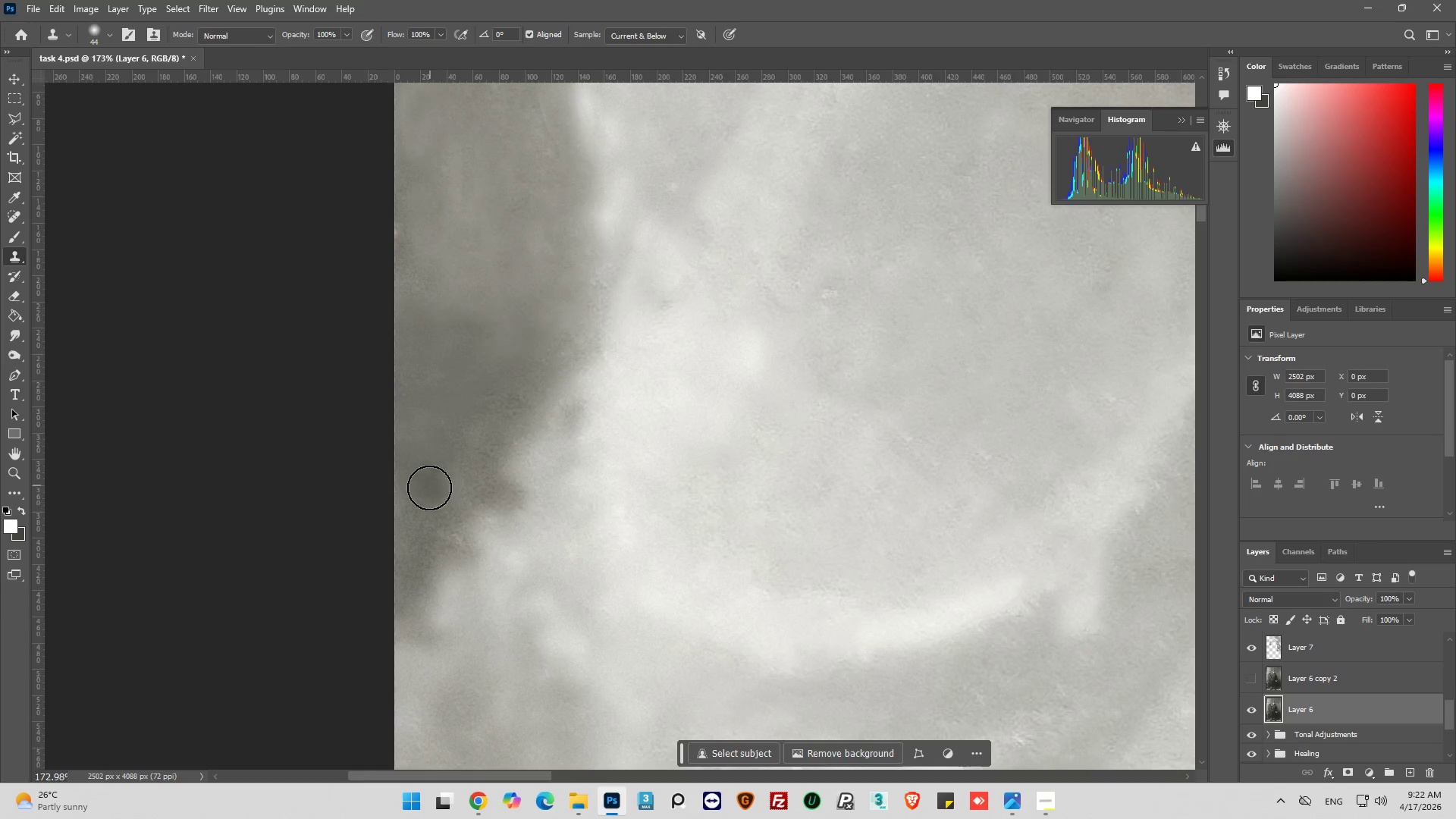 
left_click_drag(start_coordinate=[428, 488], to_coordinate=[404, 506])
 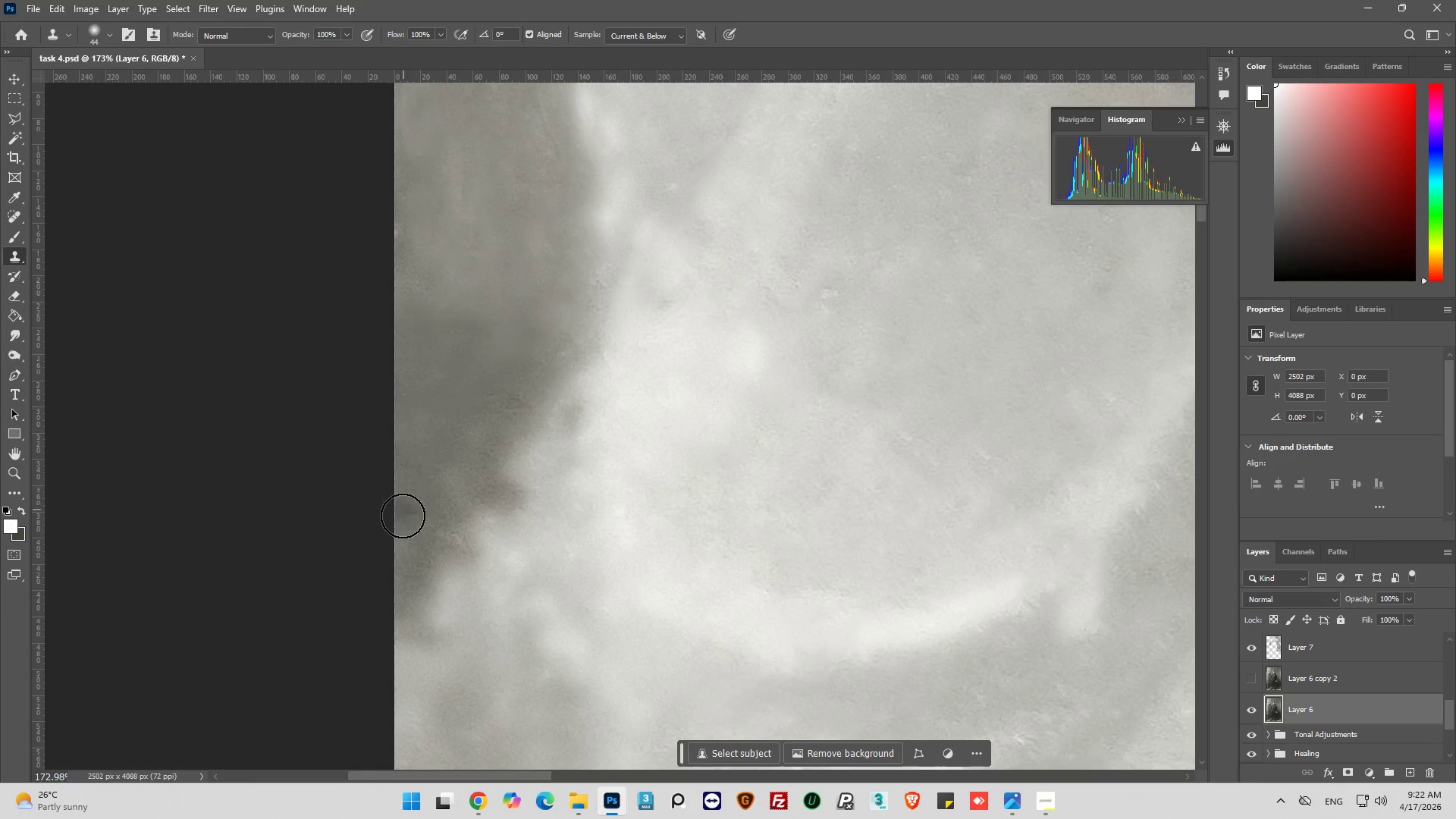 
left_click_drag(start_coordinate=[403, 514], to_coordinate=[393, 542])
 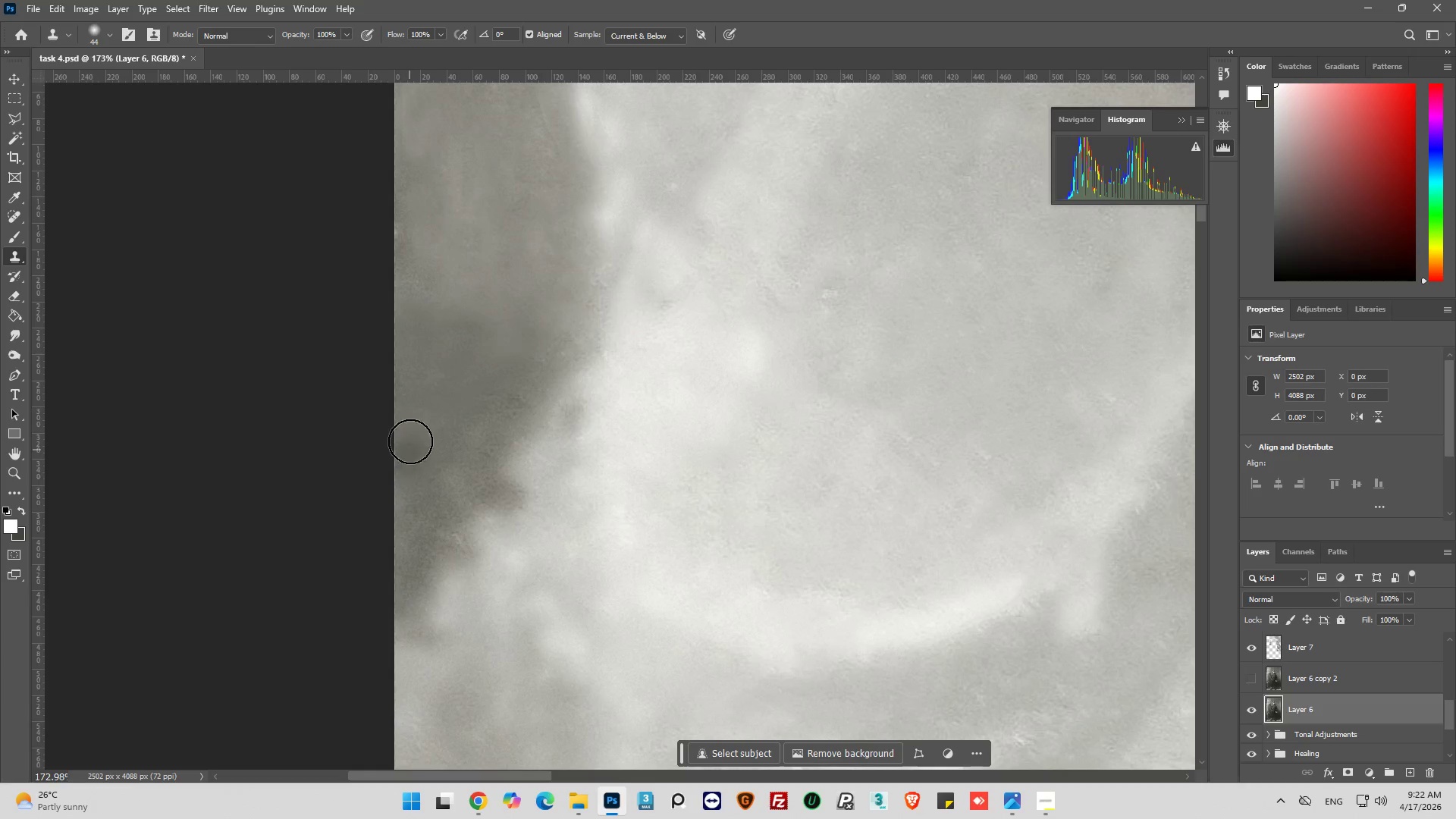 
left_click_drag(start_coordinate=[410, 442], to_coordinate=[410, 396])
 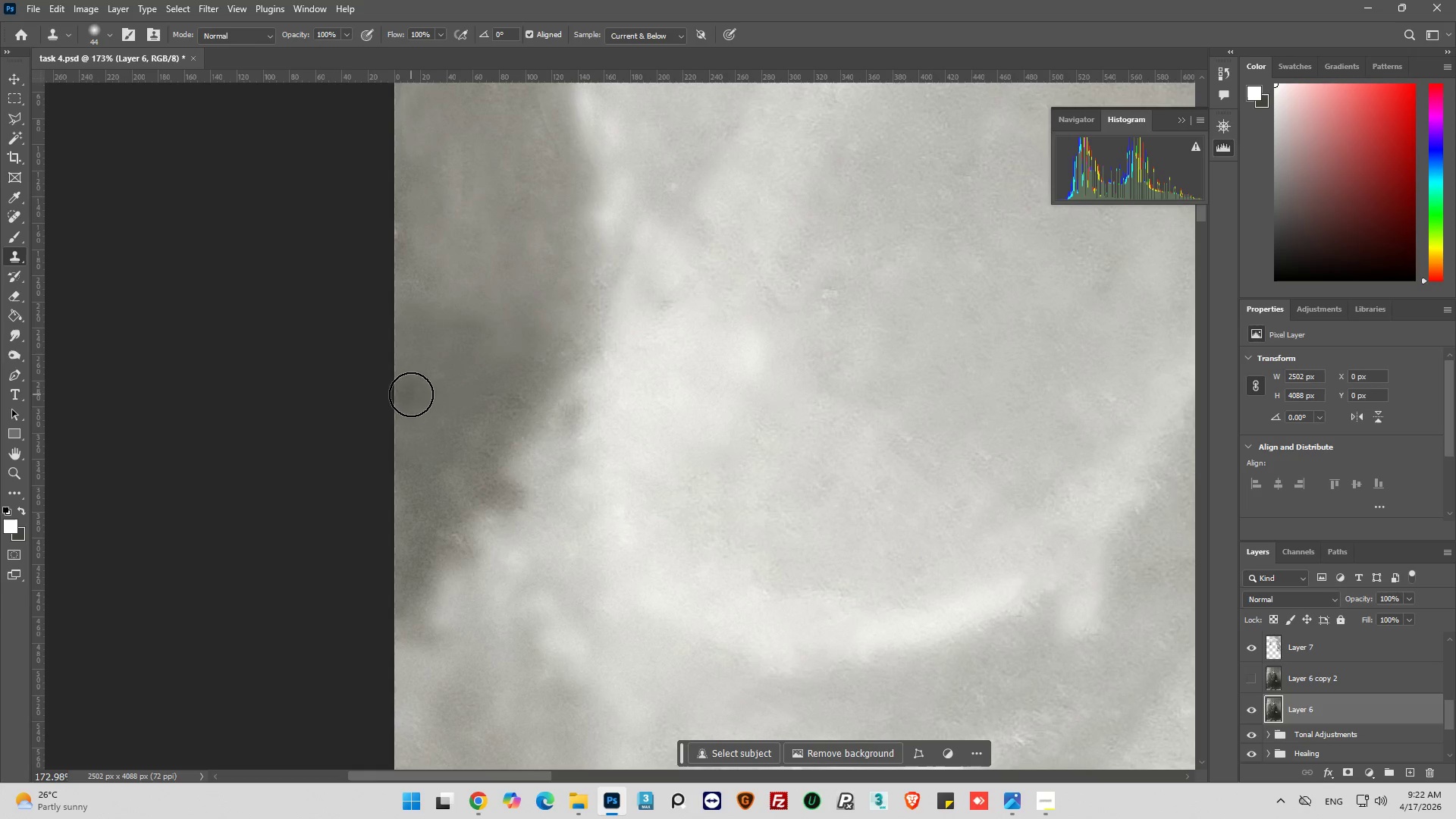 
left_click_drag(start_coordinate=[411, 394], to_coordinate=[405, 416])
 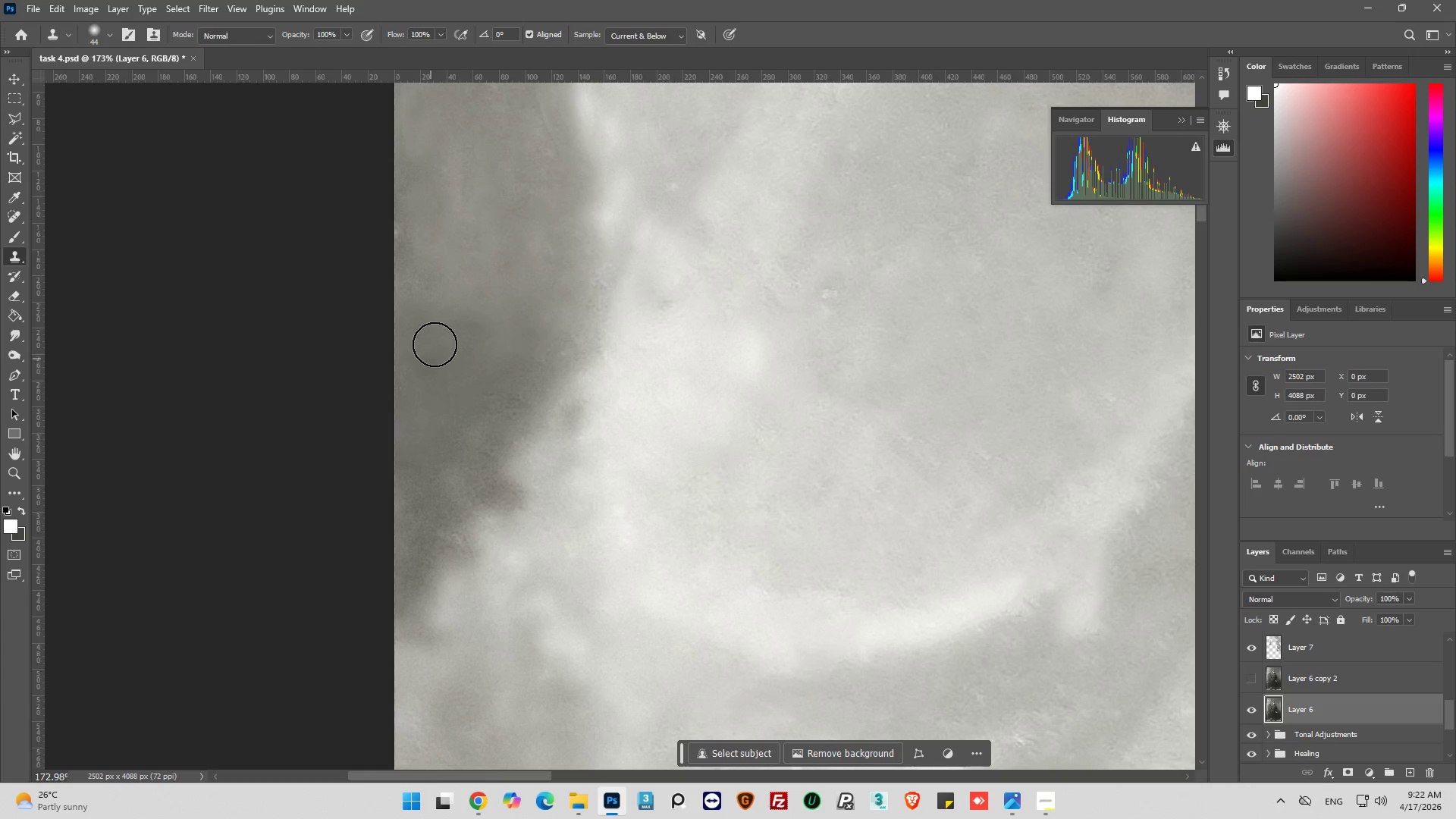 
hold_key(key=AltLeft, duration=0.55)
scroll: coordinate [458, 396], scroll_direction: up, amount: 20.0
 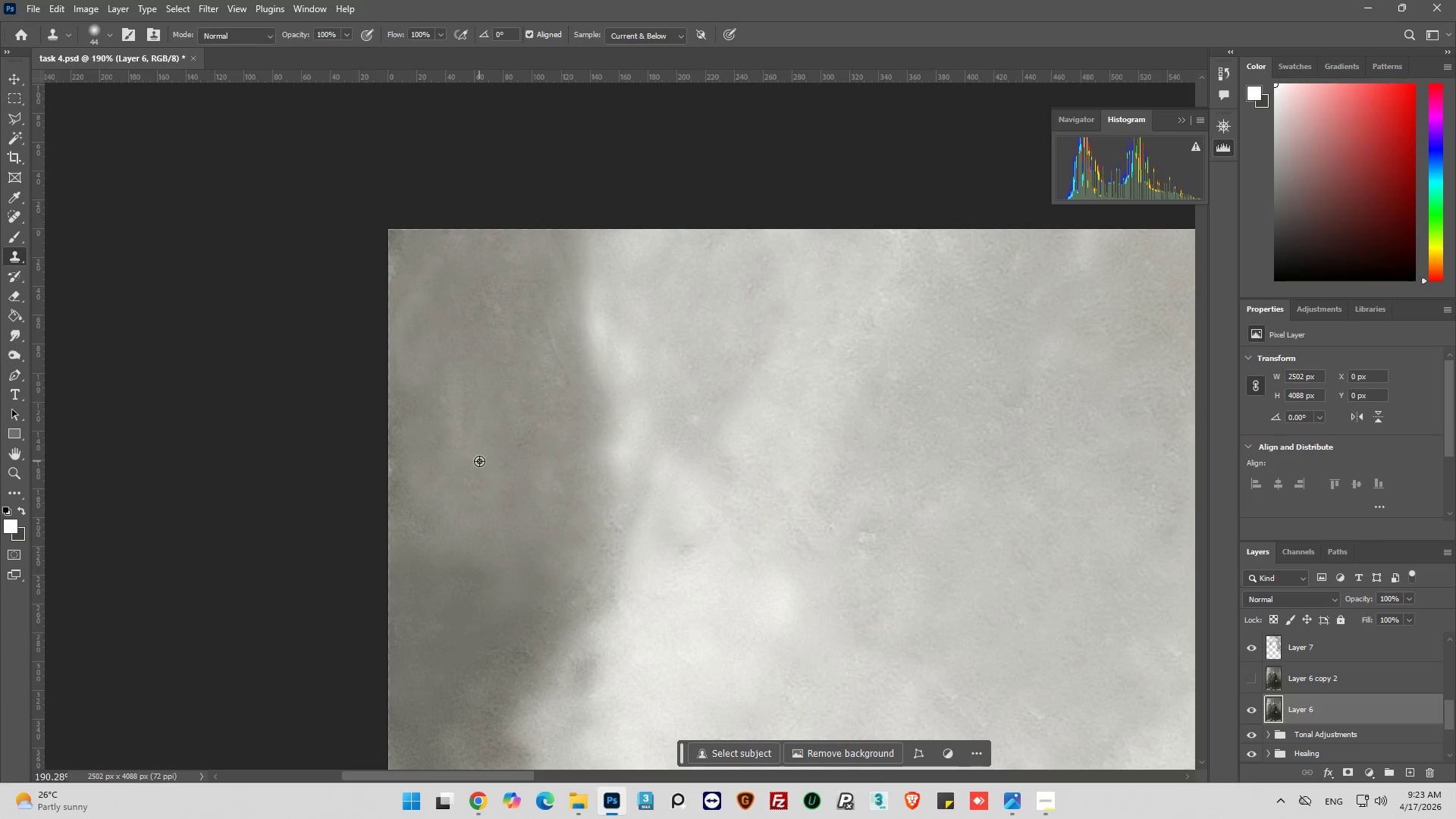 
left_click_drag(start_coordinate=[538, 373], to_coordinate=[560, 325])
 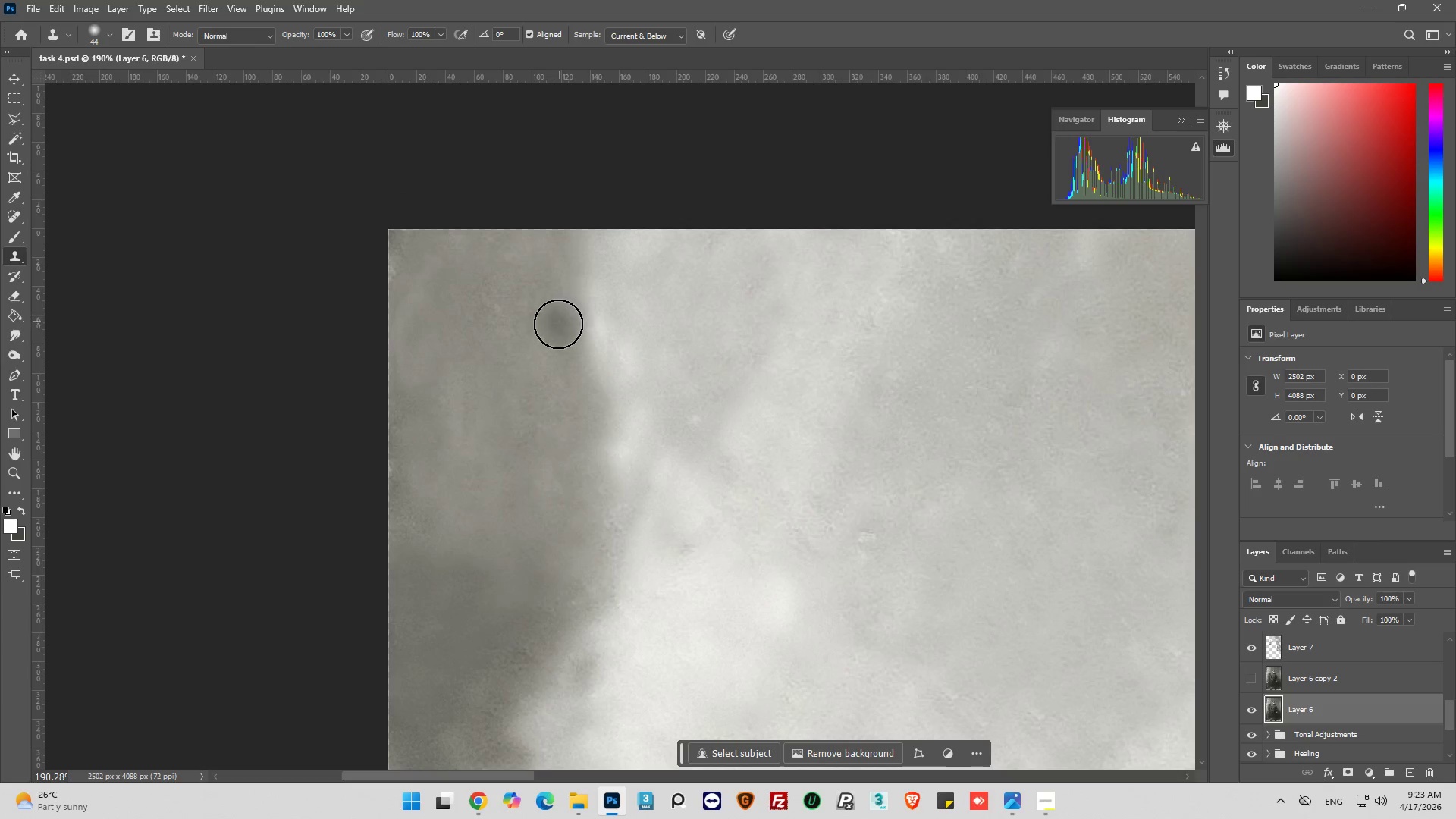 
left_click_drag(start_coordinate=[554, 336], to_coordinate=[560, 441])
 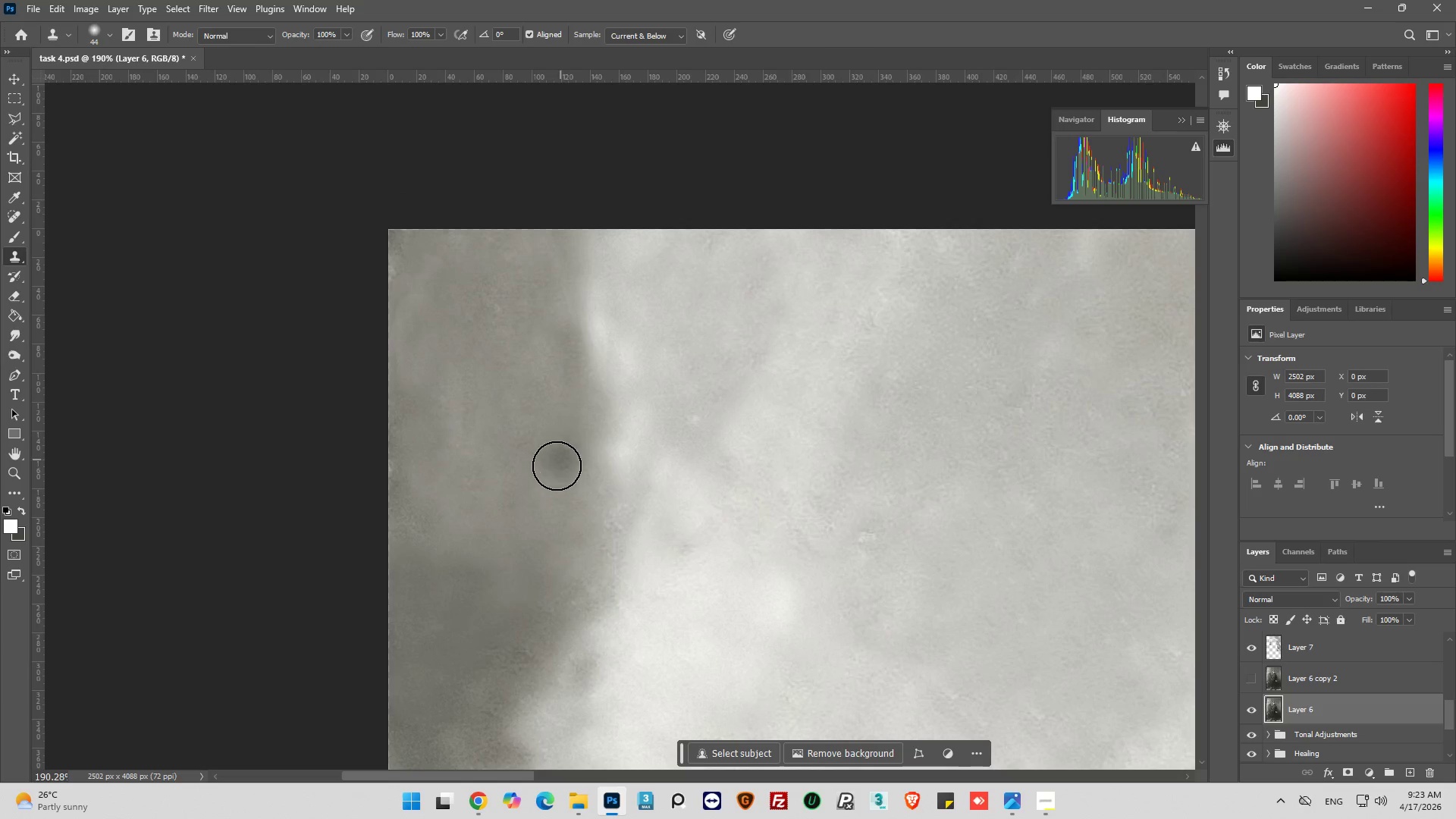 
left_click_drag(start_coordinate=[552, 475], to_coordinate=[541, 488])
 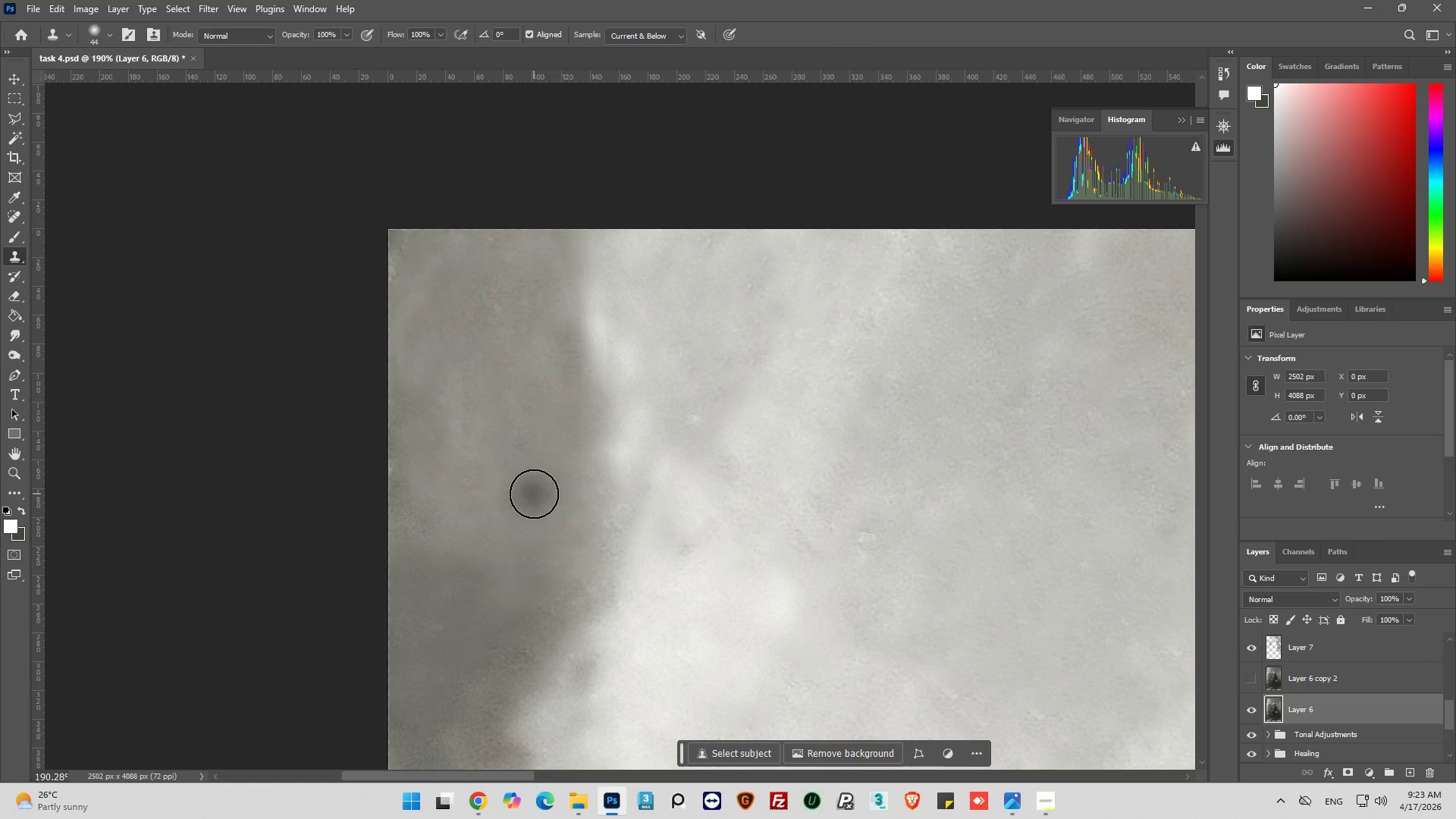 
left_click_drag(start_coordinate=[537, 494], to_coordinate=[560, 440])
 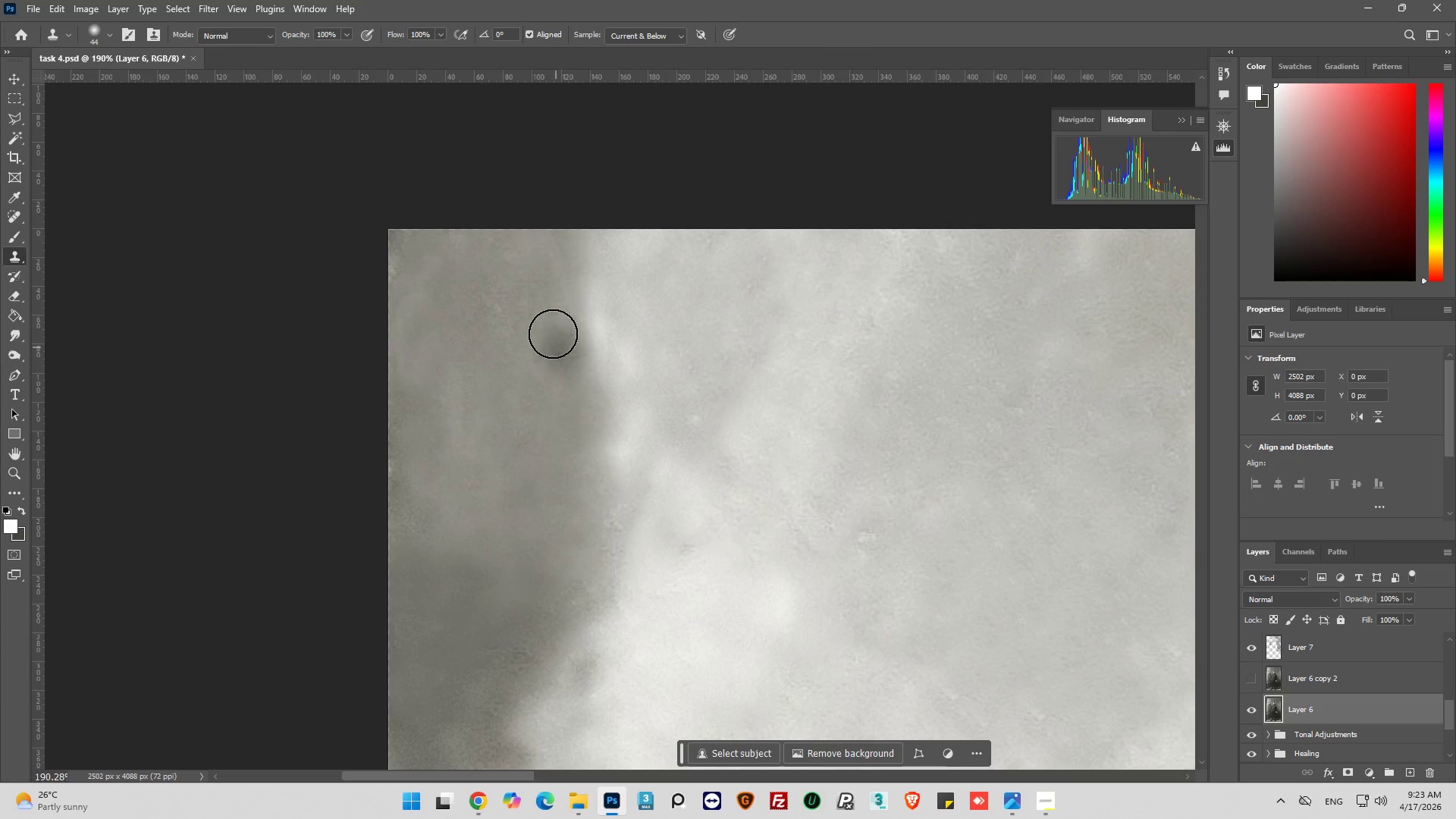 
left_click_drag(start_coordinate=[554, 323], to_coordinate=[559, 298])
 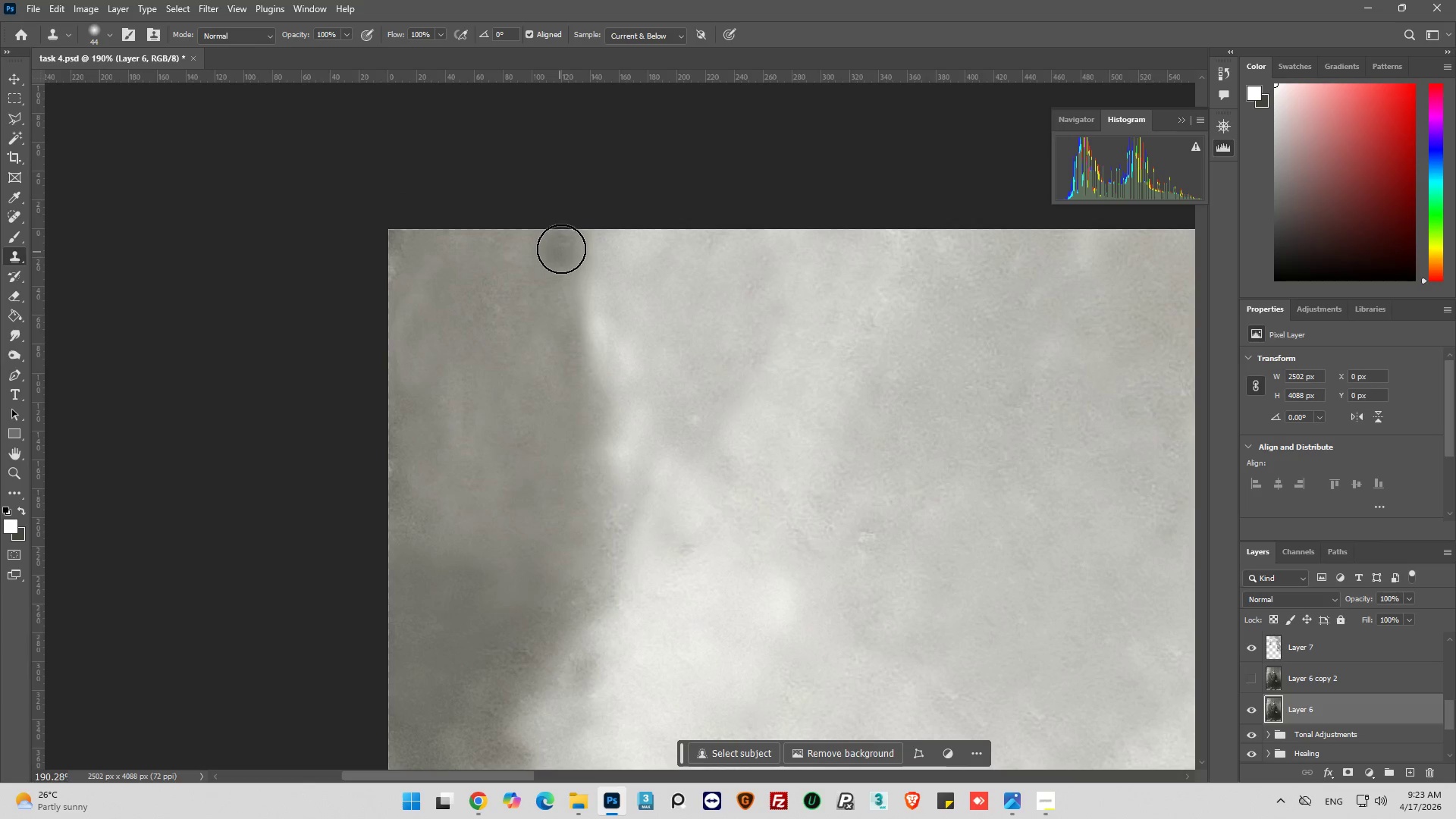 
left_click_drag(start_coordinate=[563, 236], to_coordinate=[540, 368])
 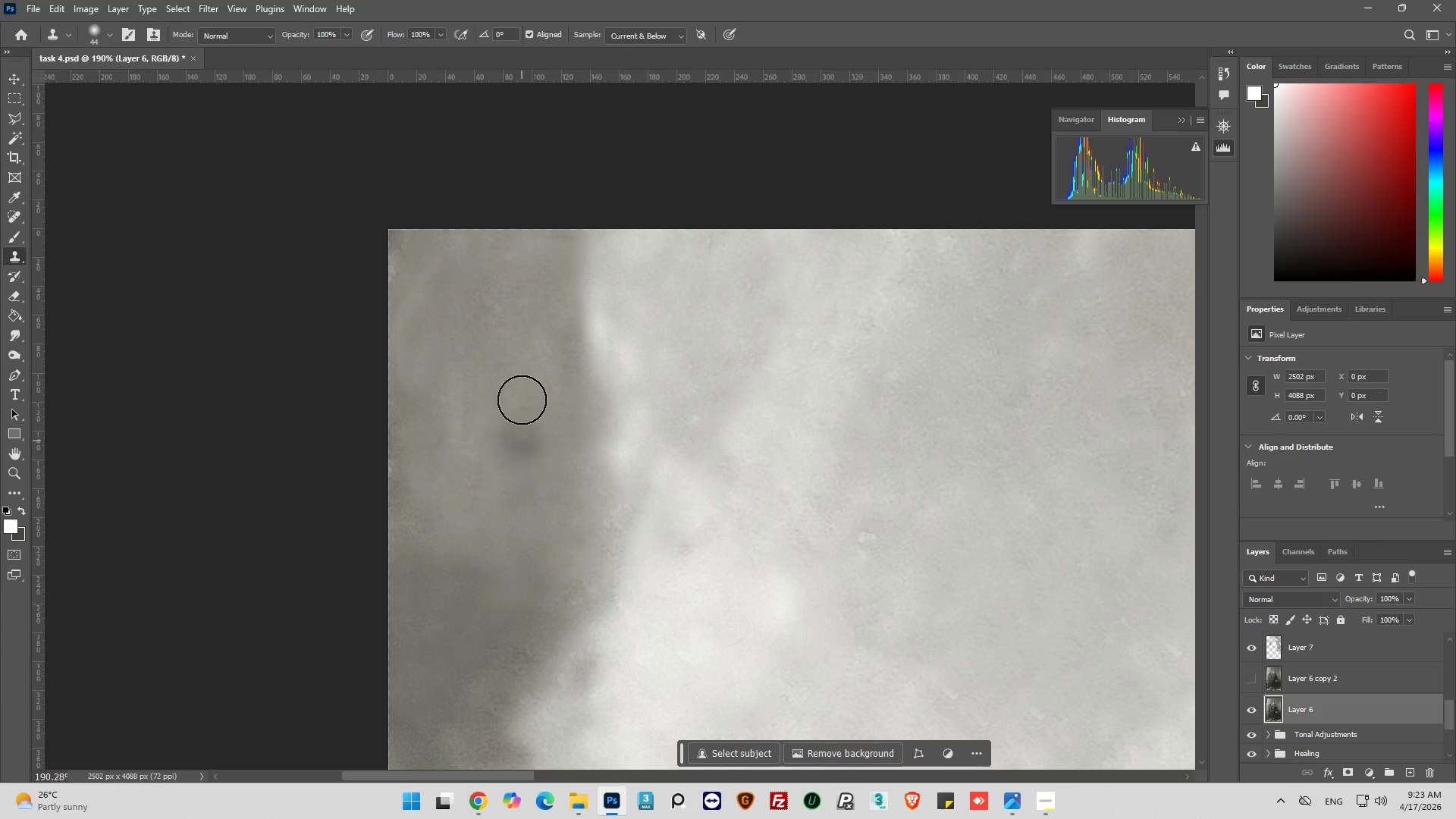 
hold_key(key=AltLeft, duration=0.39)
left_click([496, 259])
 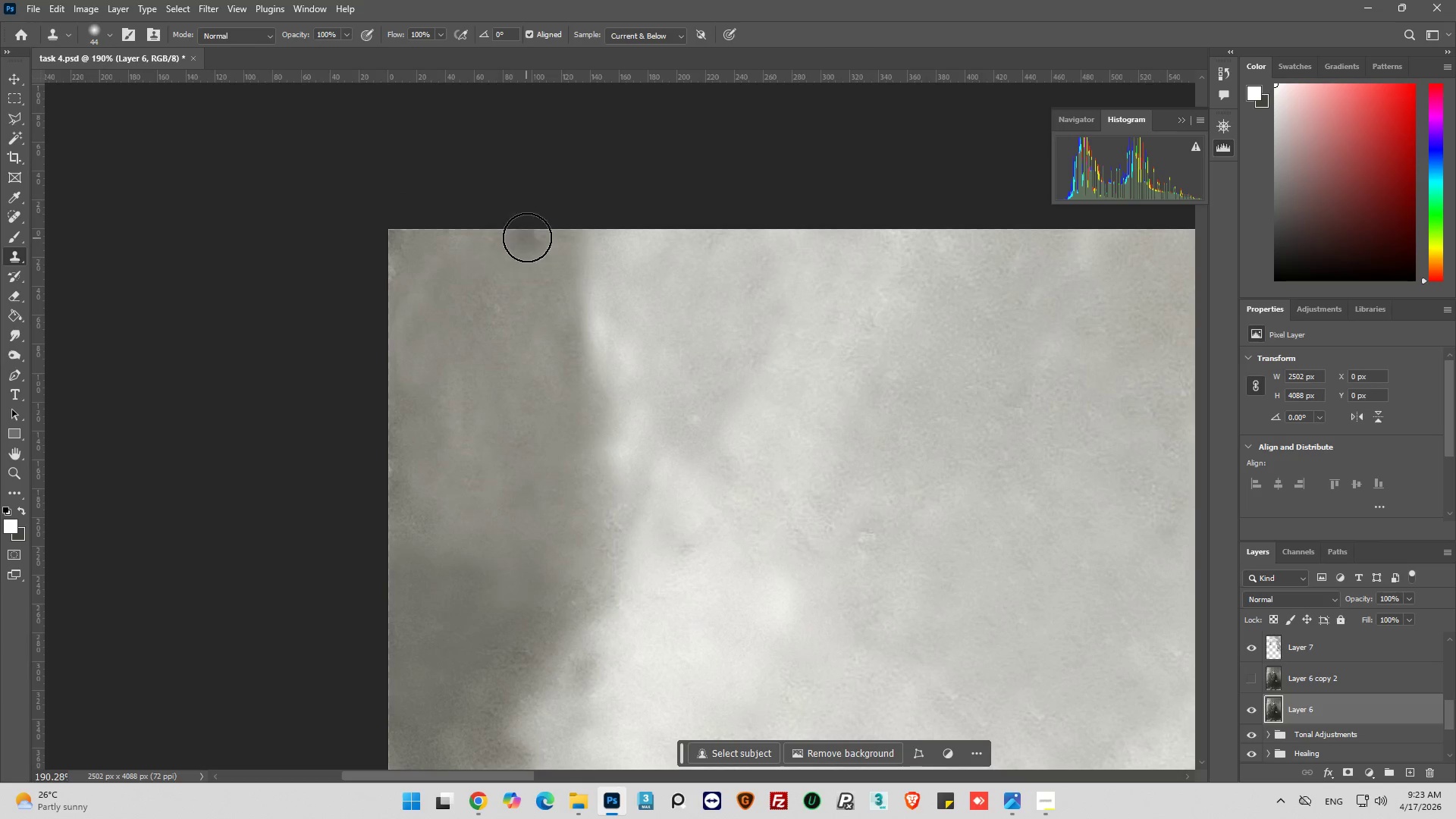 
left_click_drag(start_coordinate=[527, 237], to_coordinate=[541, 240])
 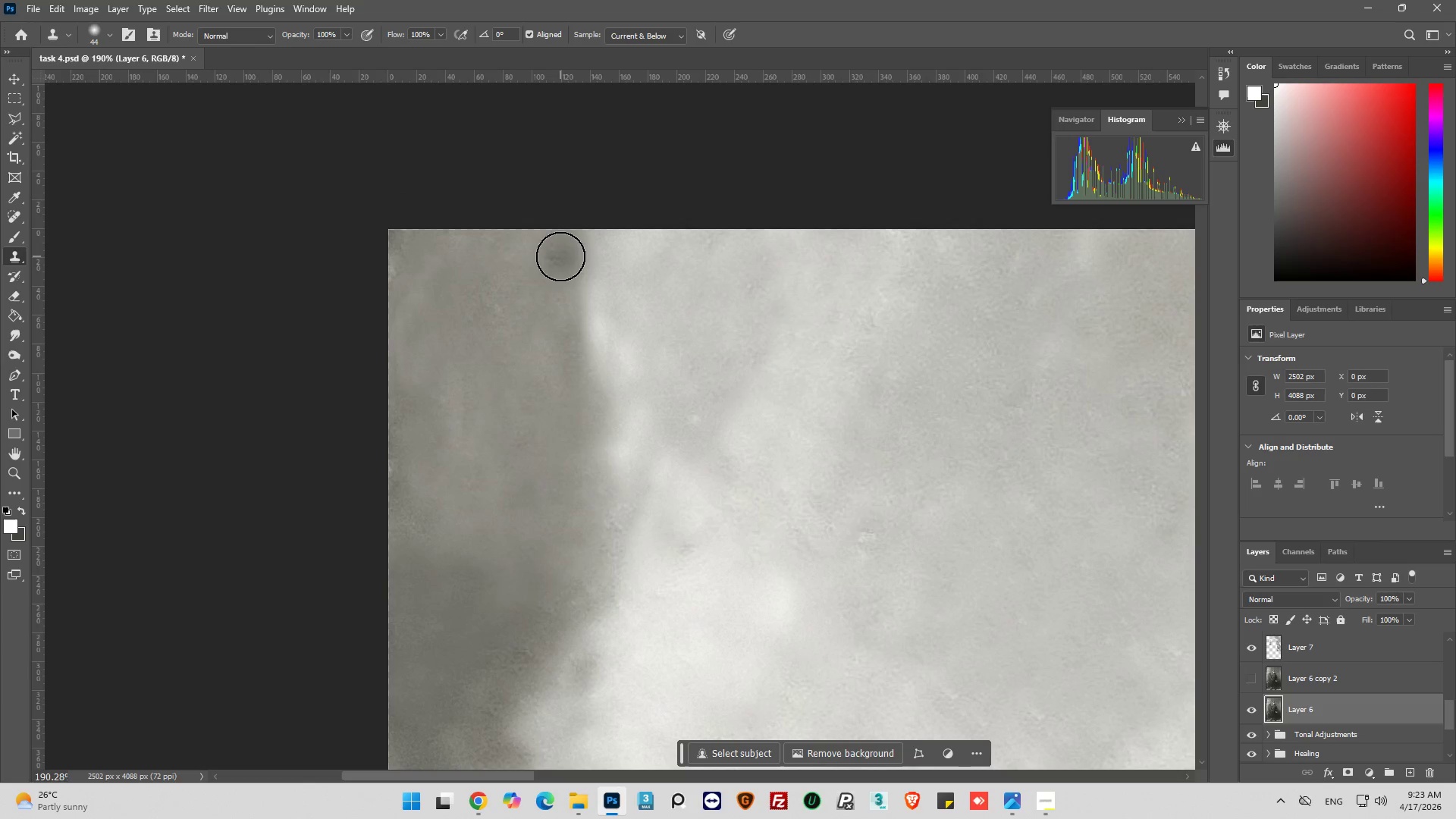 
left_click_drag(start_coordinate=[559, 256], to_coordinate=[556, 311])
 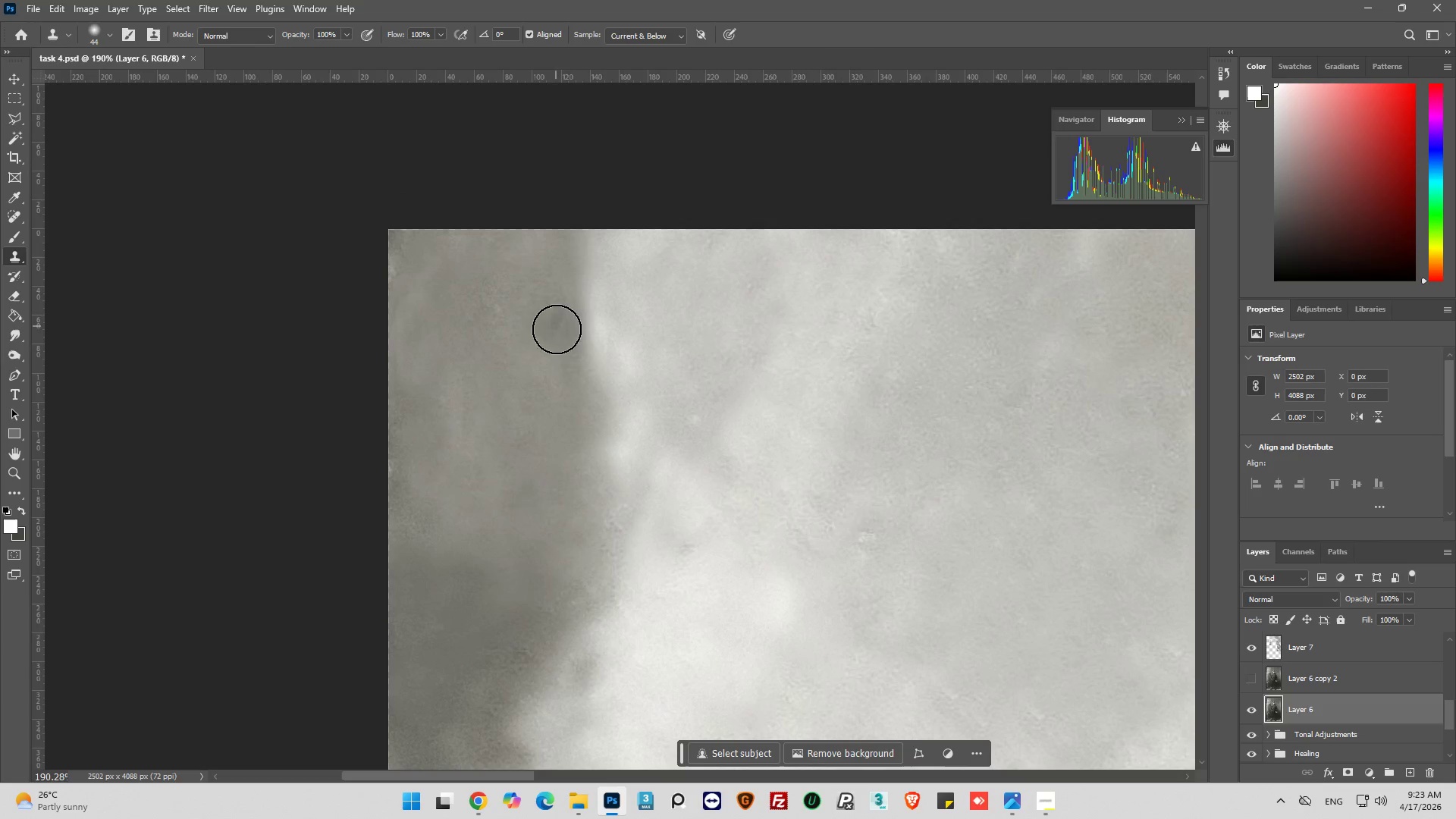 
left_click_drag(start_coordinate=[556, 329], to_coordinate=[559, 371])
 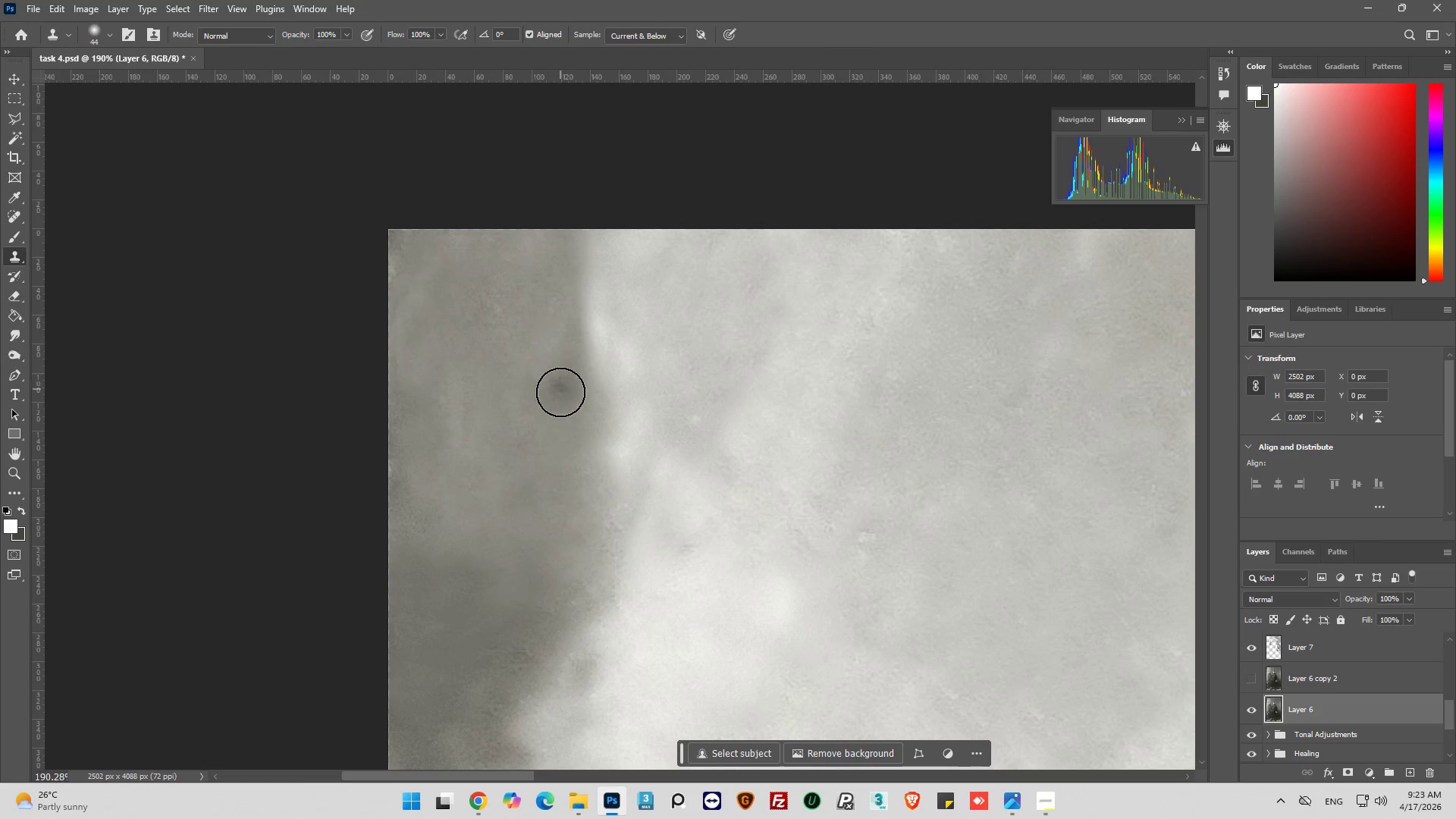 
left_click_drag(start_coordinate=[560, 390], to_coordinate=[553, 410])
 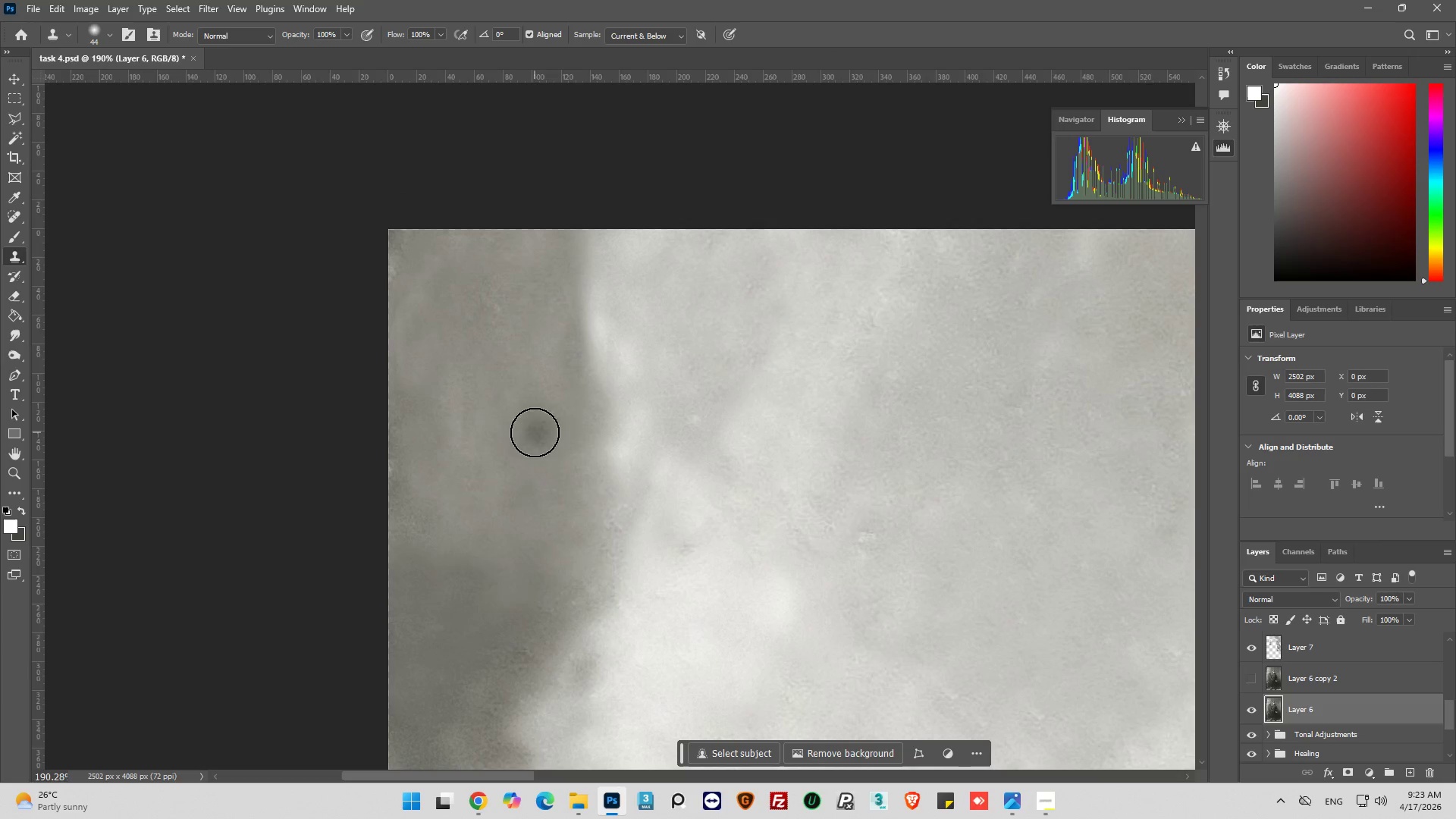 
hold_key(key=AltLeft, duration=0.38)
 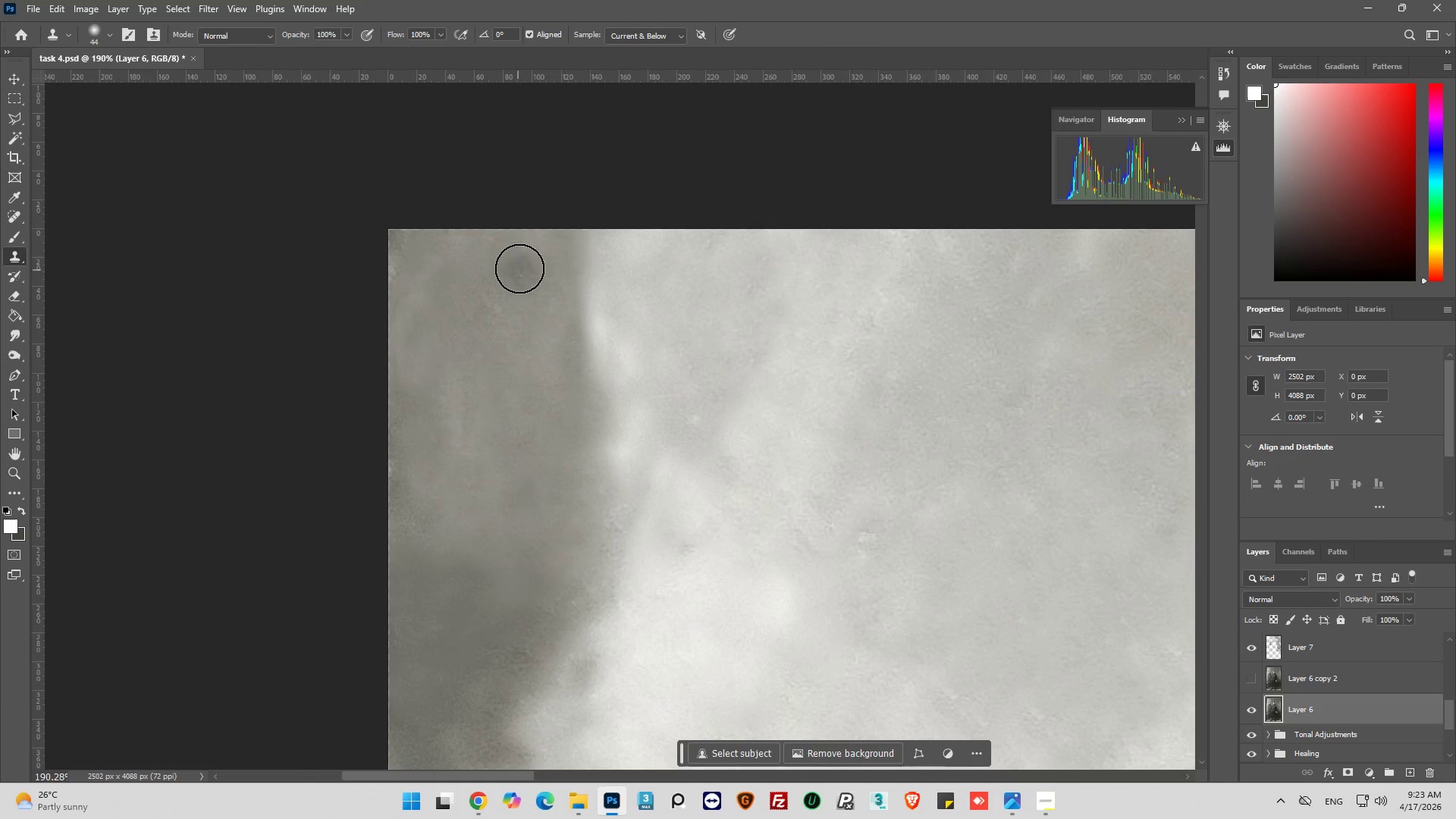 
left_click_drag(start_coordinate=[525, 269], to_coordinate=[566, 293])
 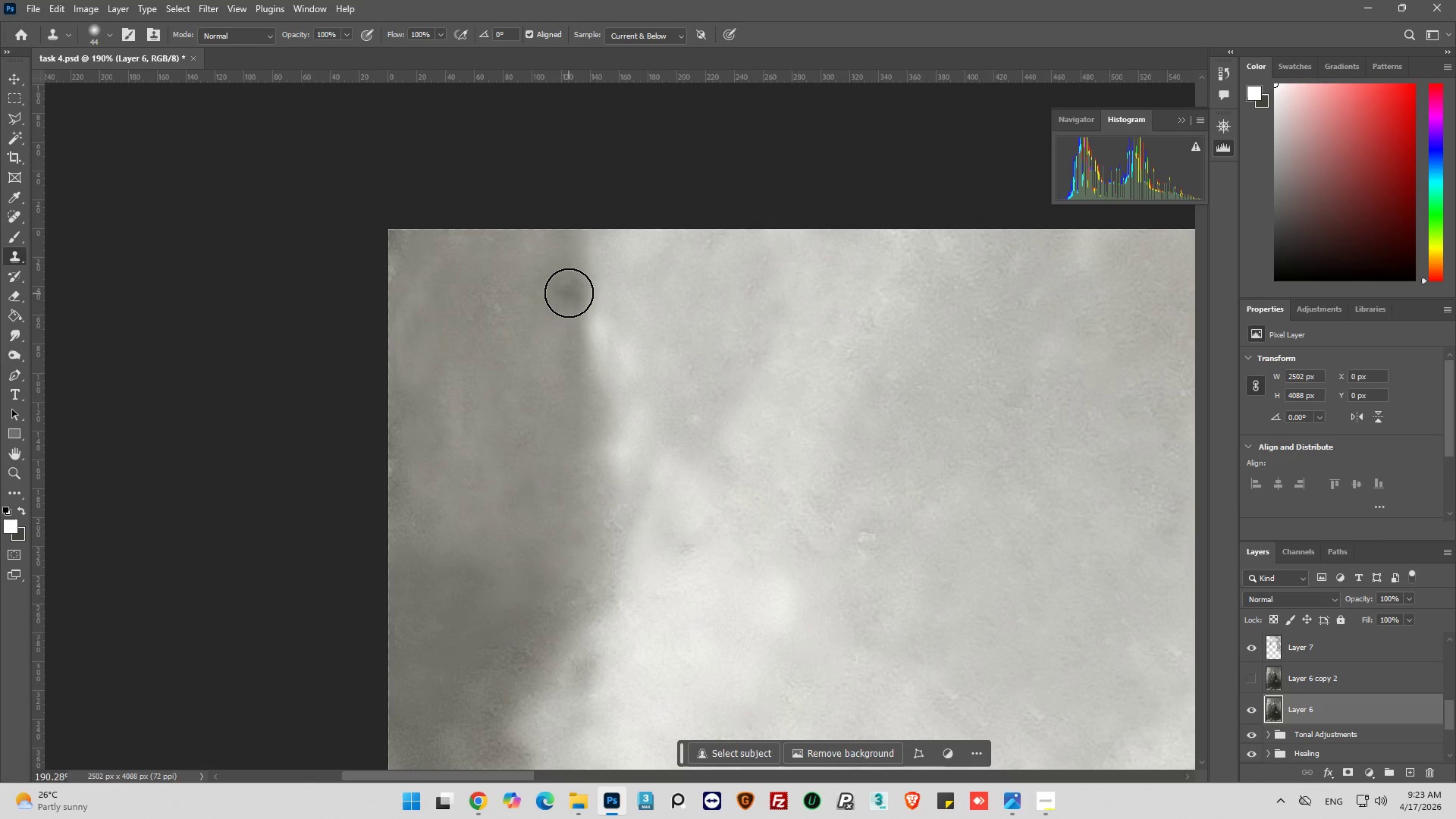 
left_click_drag(start_coordinate=[569, 293], to_coordinate=[552, 304])
 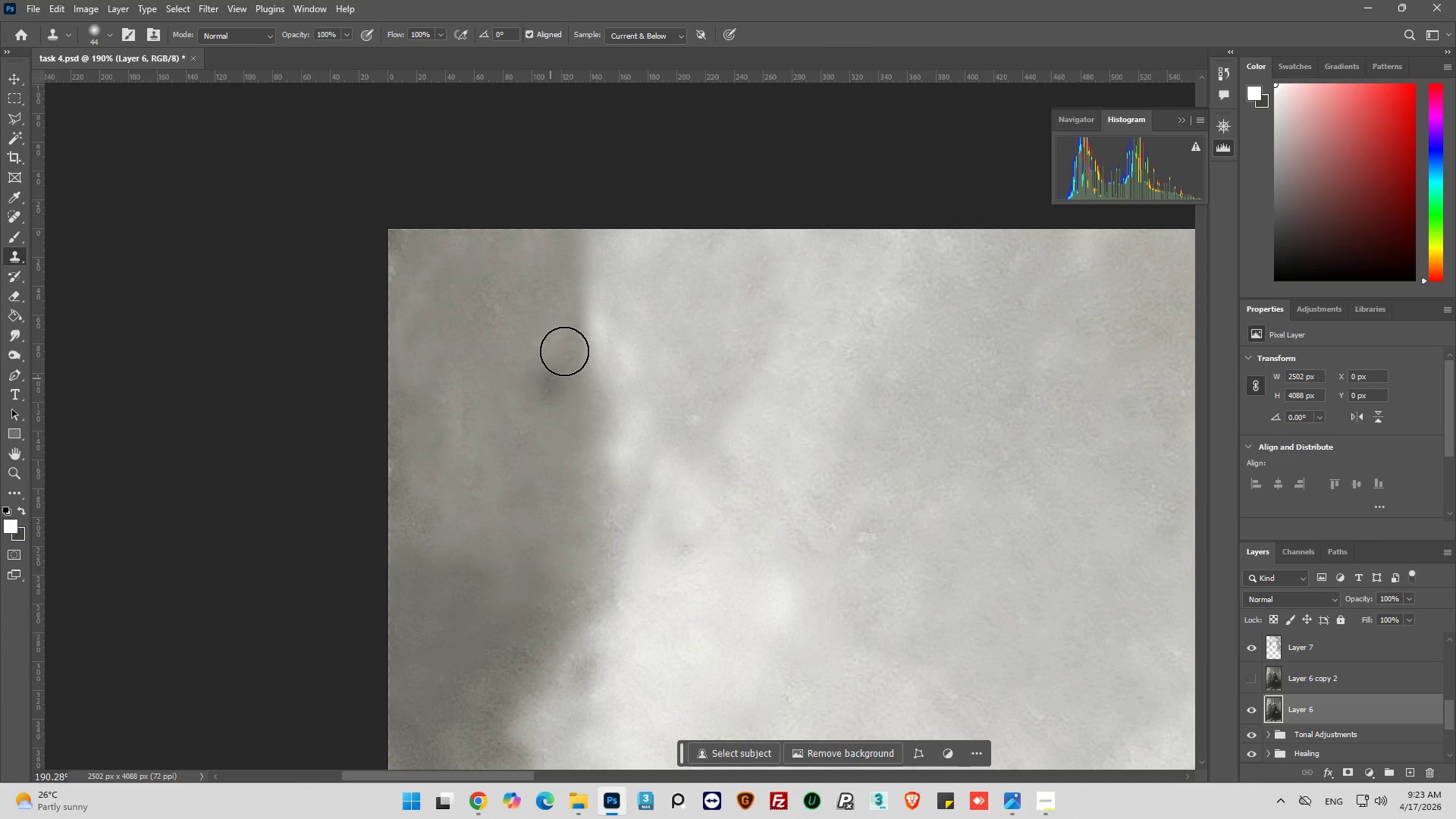 
left_click_drag(start_coordinate=[565, 345], to_coordinate=[547, 409])
 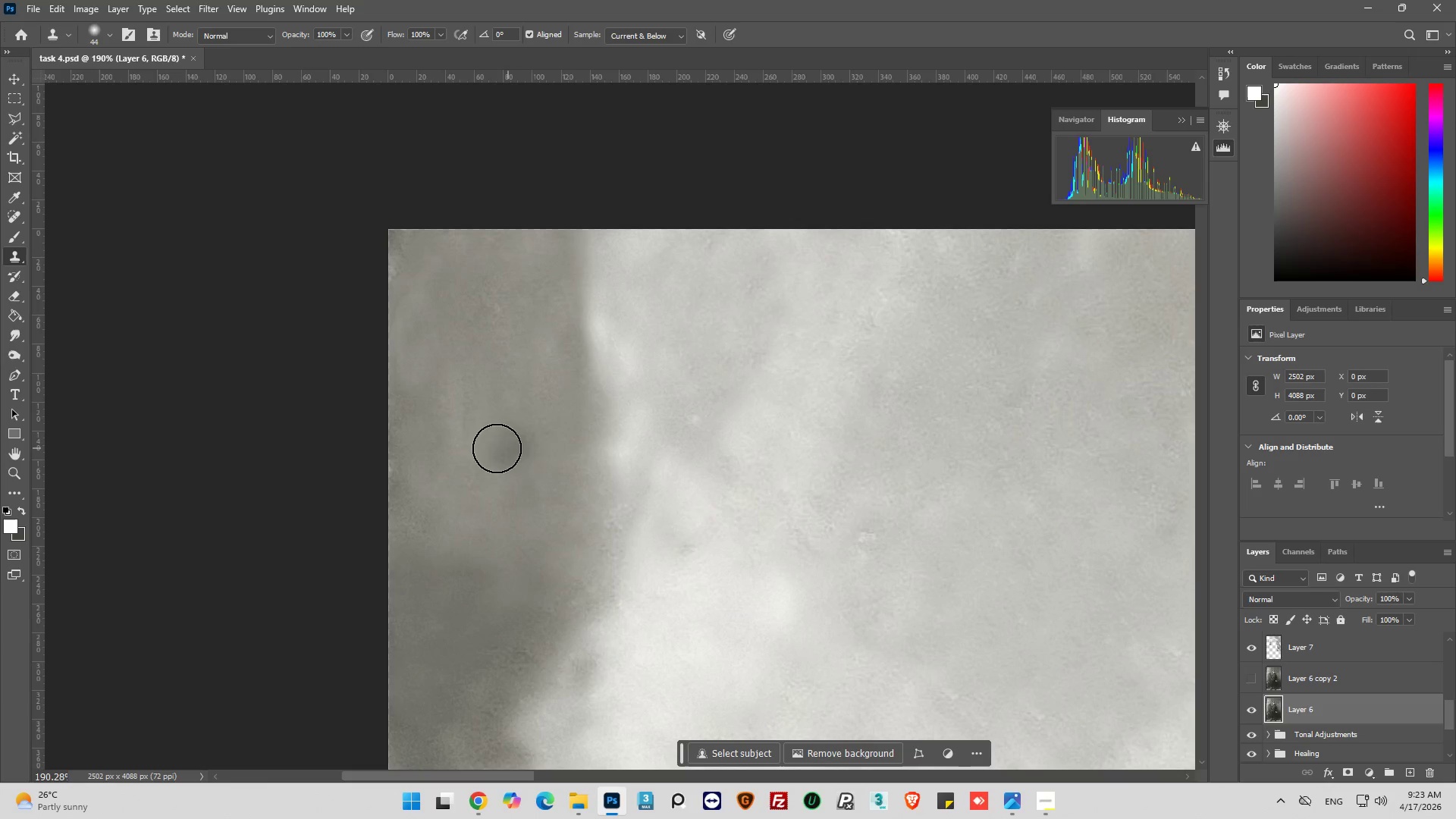 
hold_key(key=AltLeft, duration=0.45)
left_click_drag(start_coordinate=[476, 305], to_coordinate=[475, 331])
 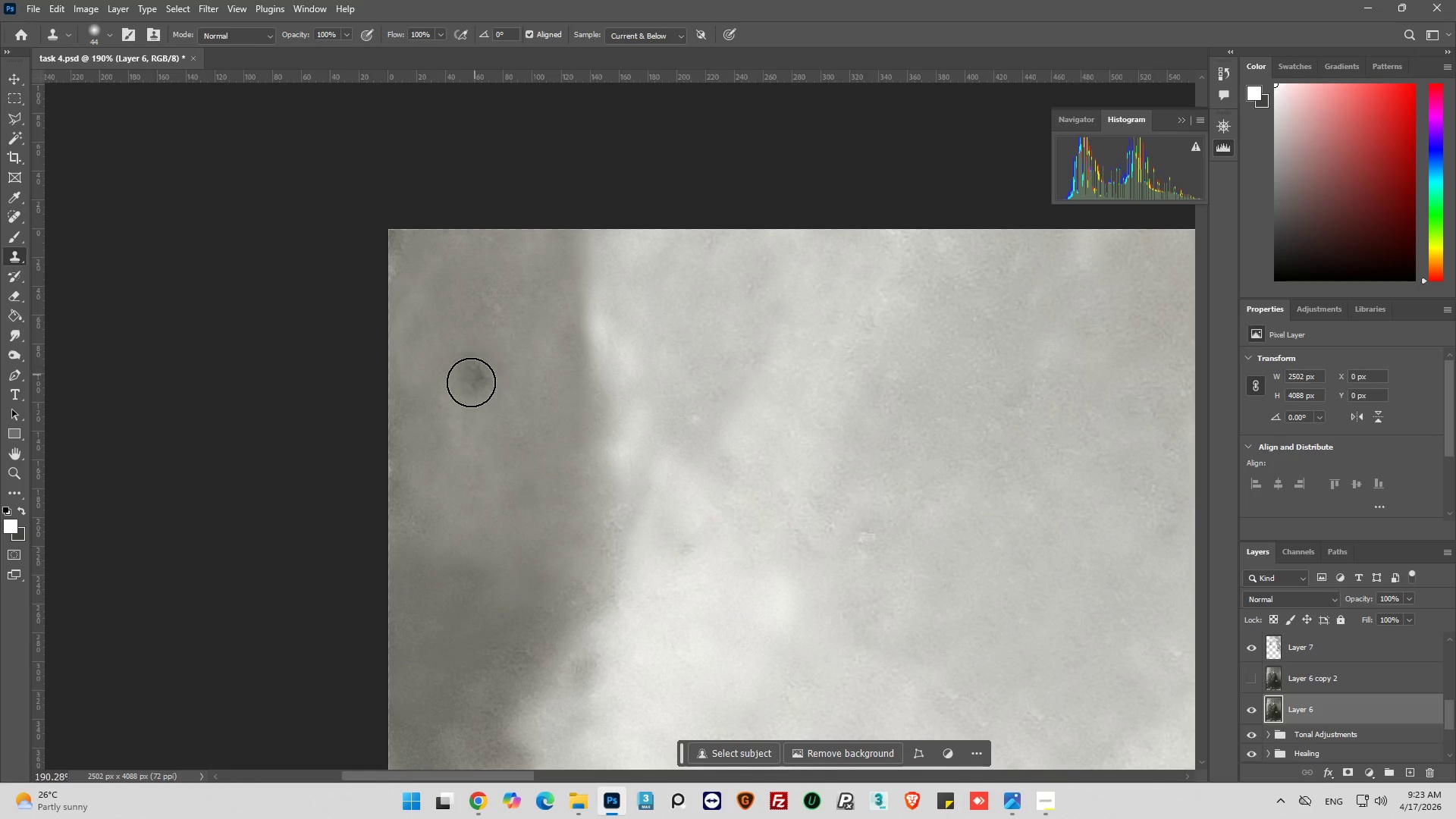 
left_click_drag(start_coordinate=[470, 384], to_coordinate=[453, 416])
 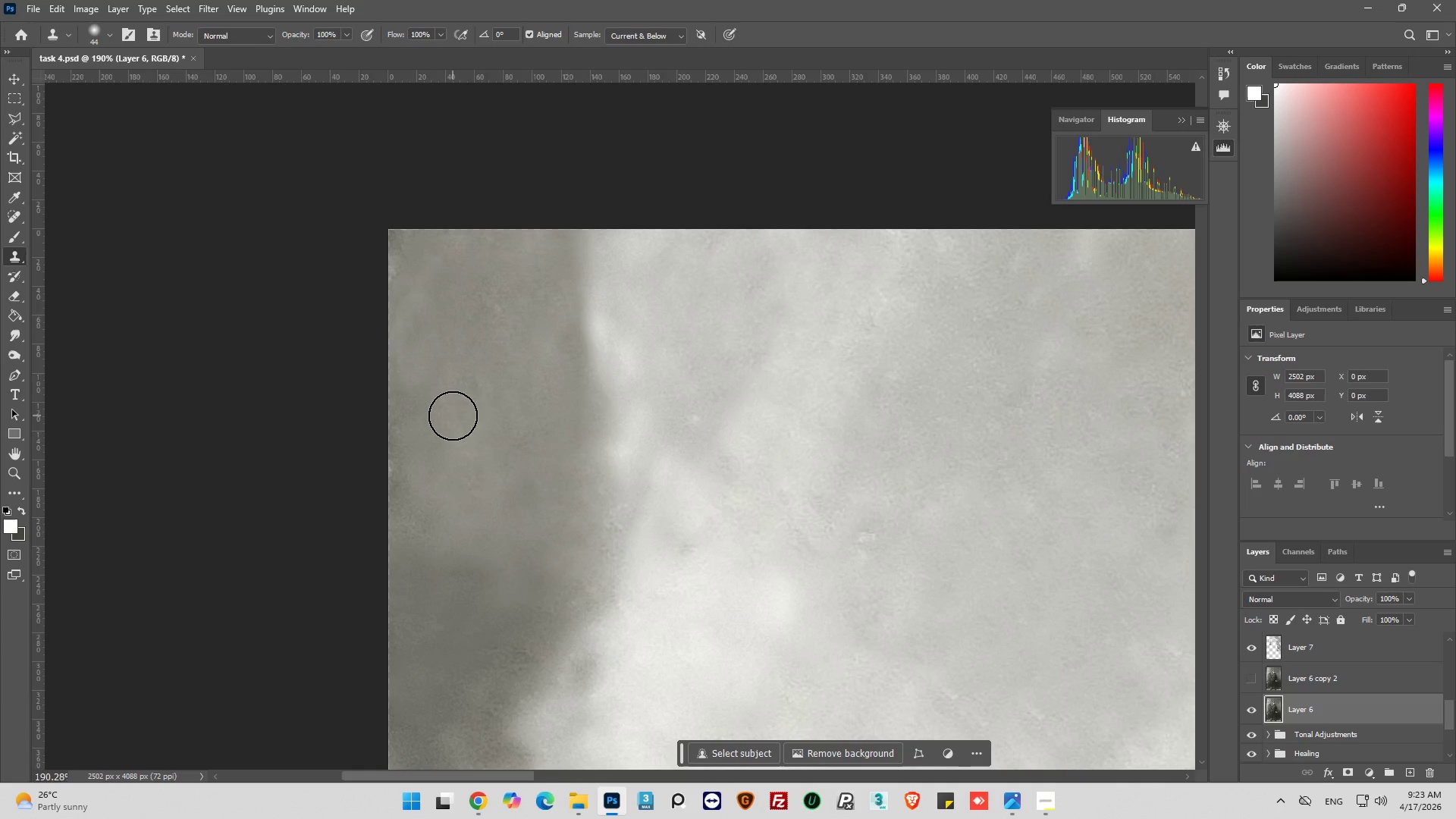 
left_click_drag(start_coordinate=[453, 416], to_coordinate=[458, 463])
 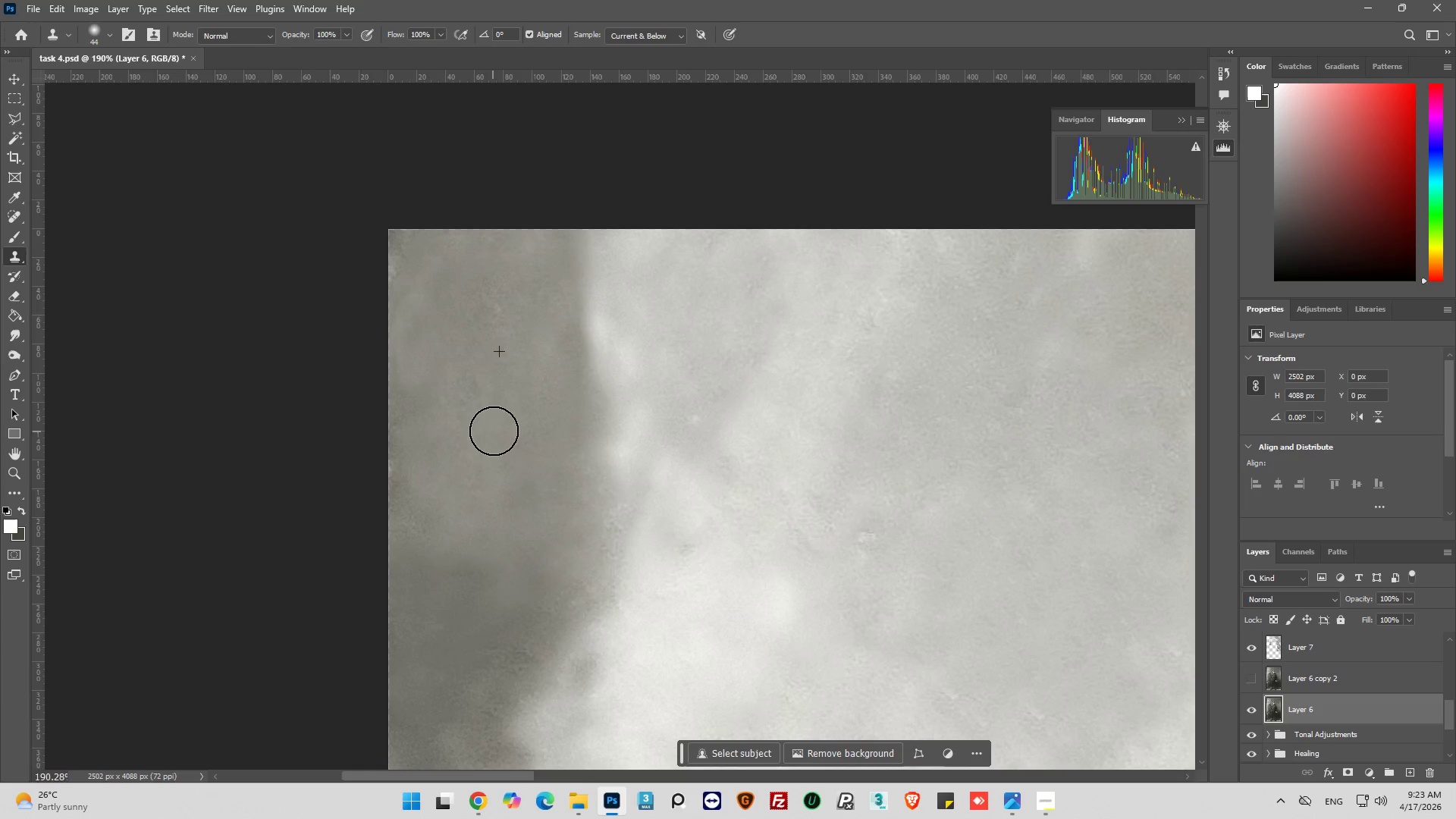 
left_click_drag(start_coordinate=[470, 418], to_coordinate=[470, 388])
 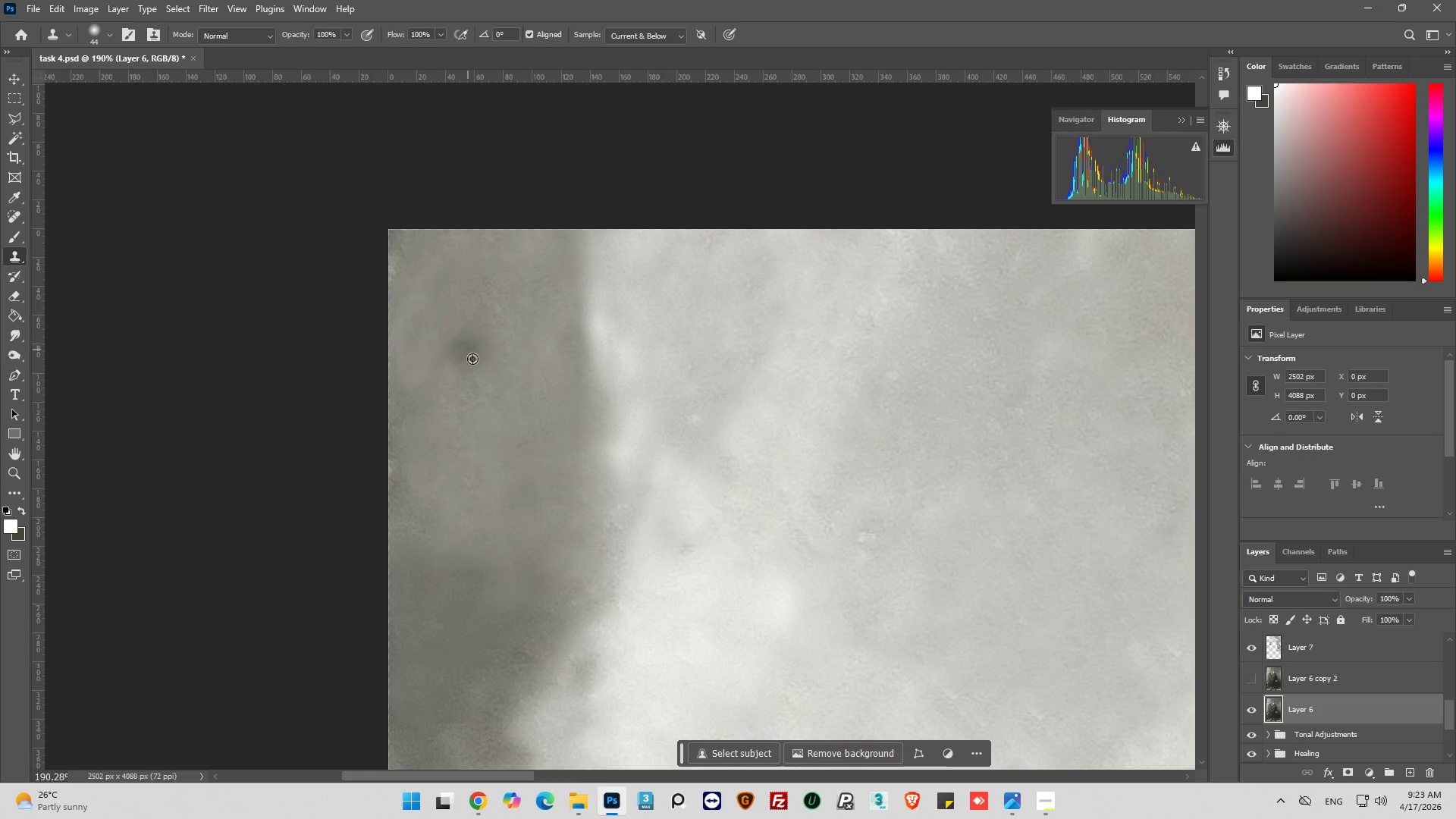 
hold_key(key=AltLeft, duration=0.7)
 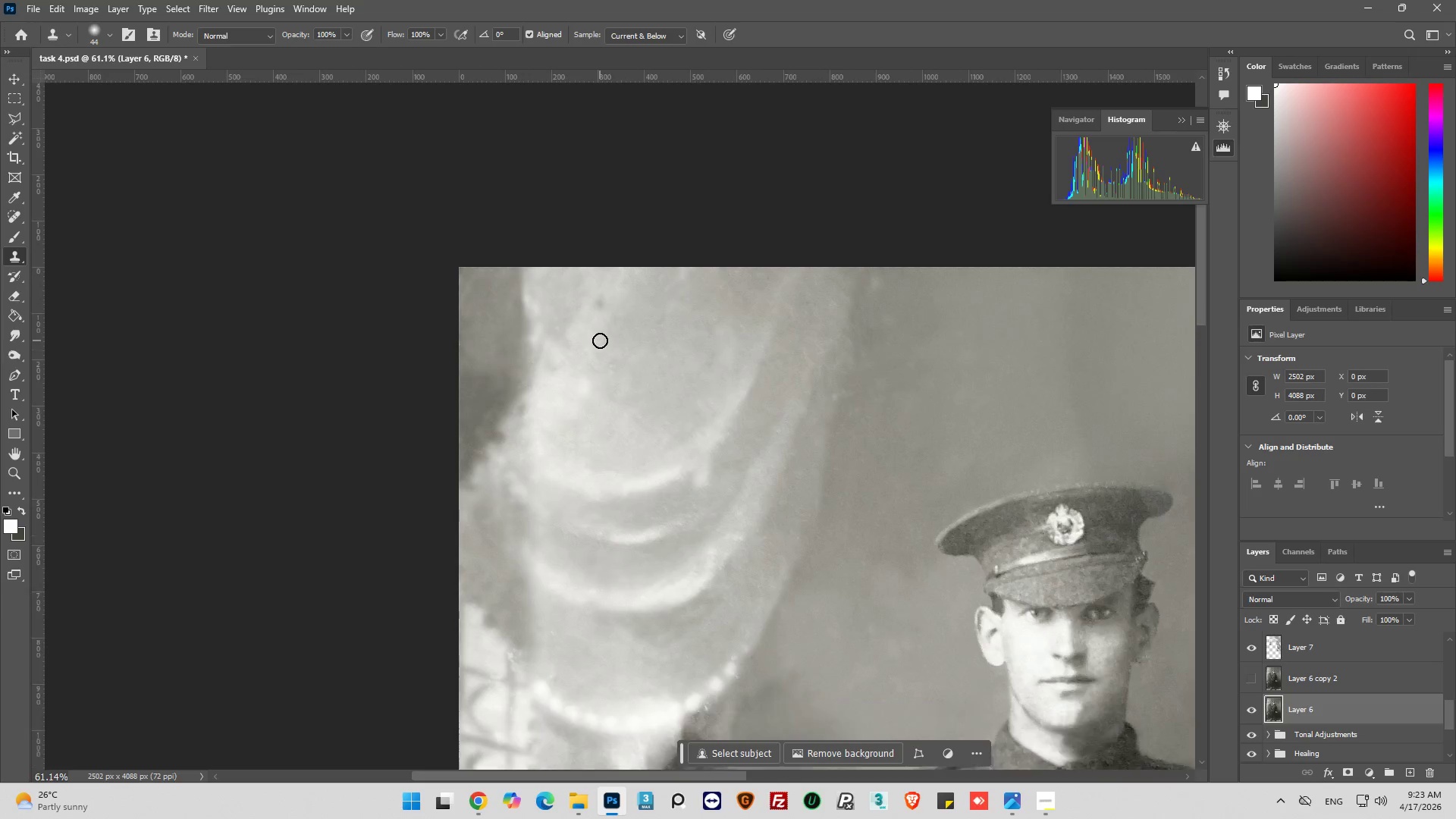 
hold_key(key=AltLeft, duration=0.45)
 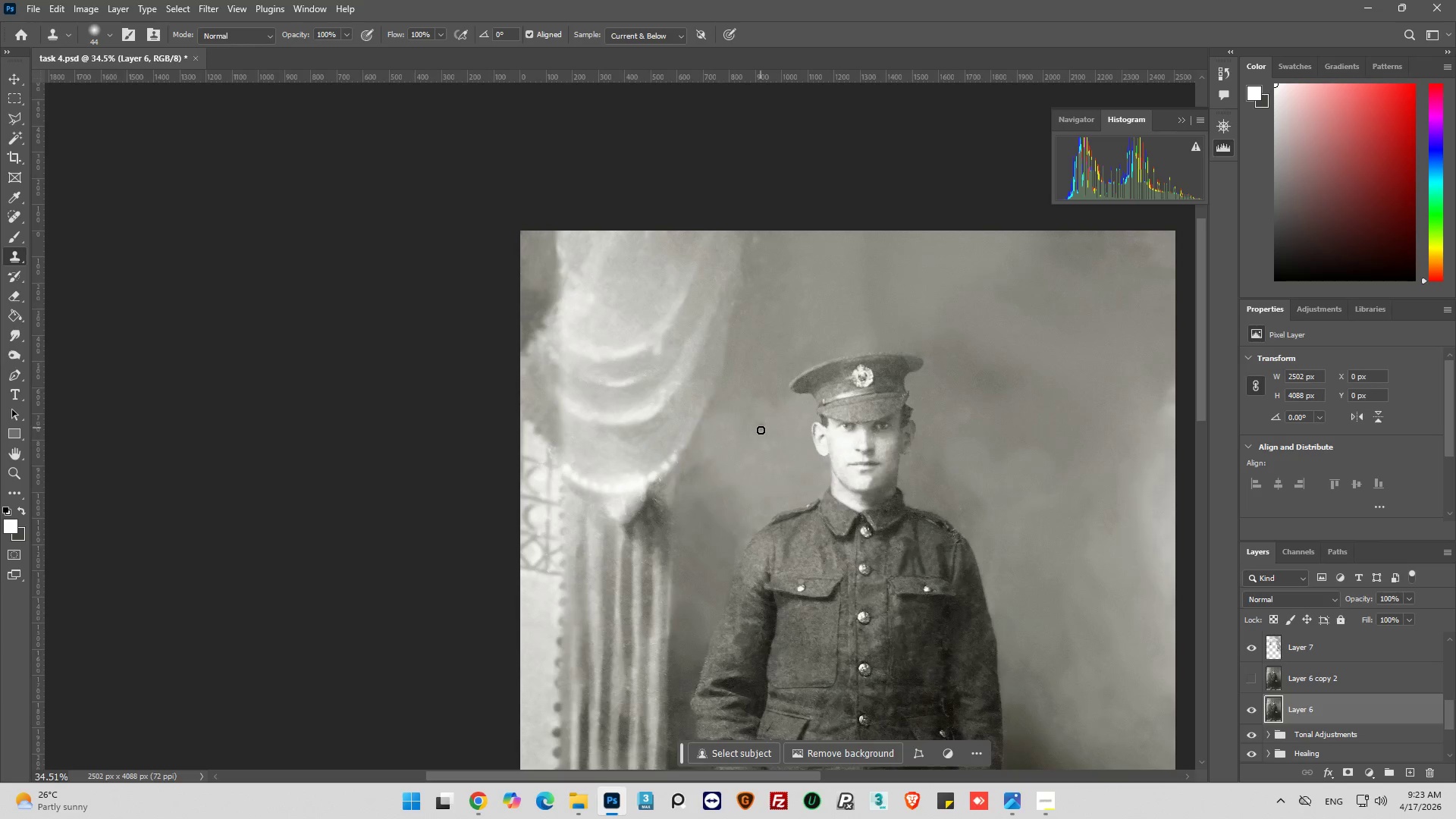 
hold_key(key=AltLeft, duration=0.44)
 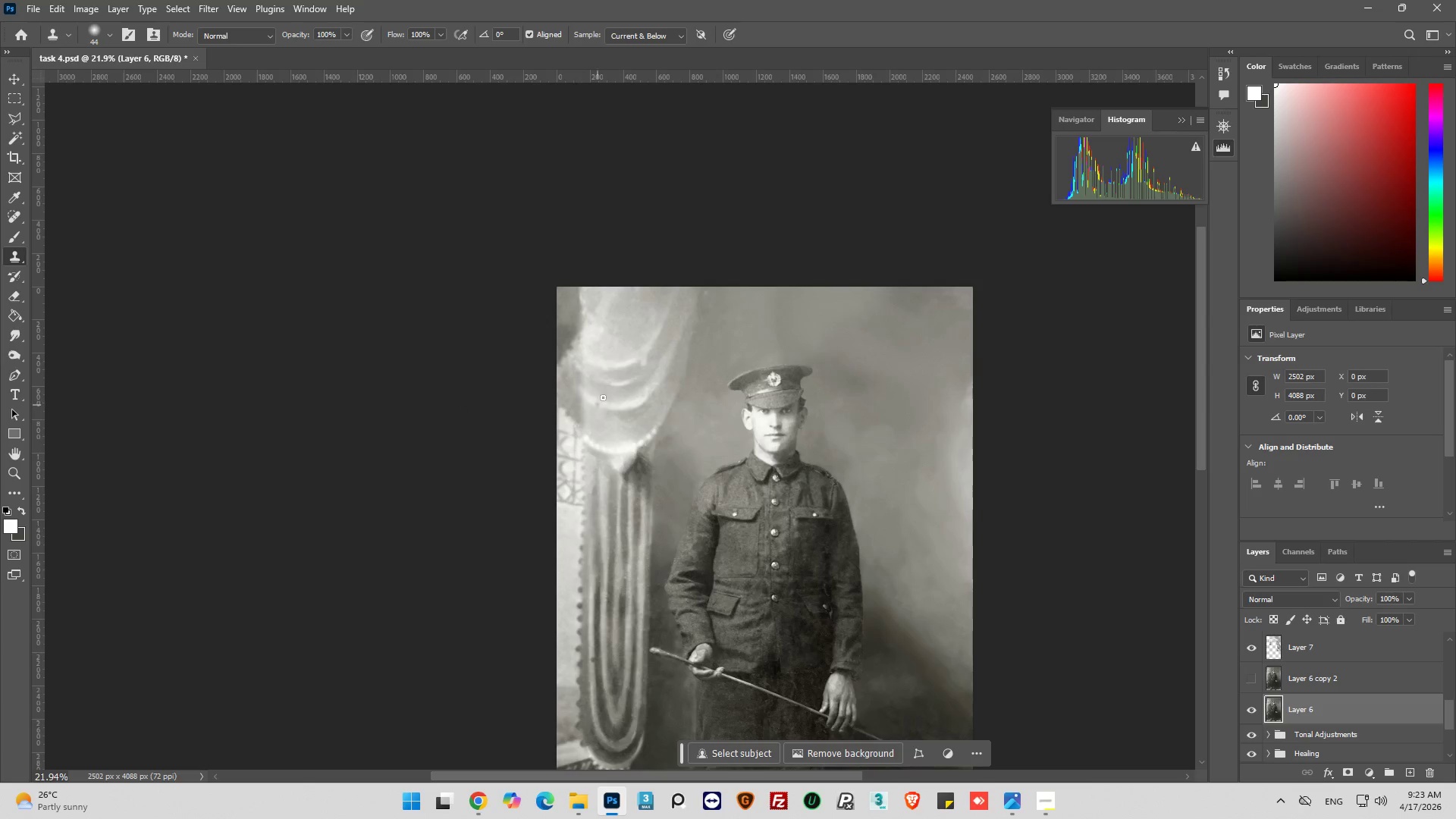 
hold_key(key=AltLeft, duration=0.73)
 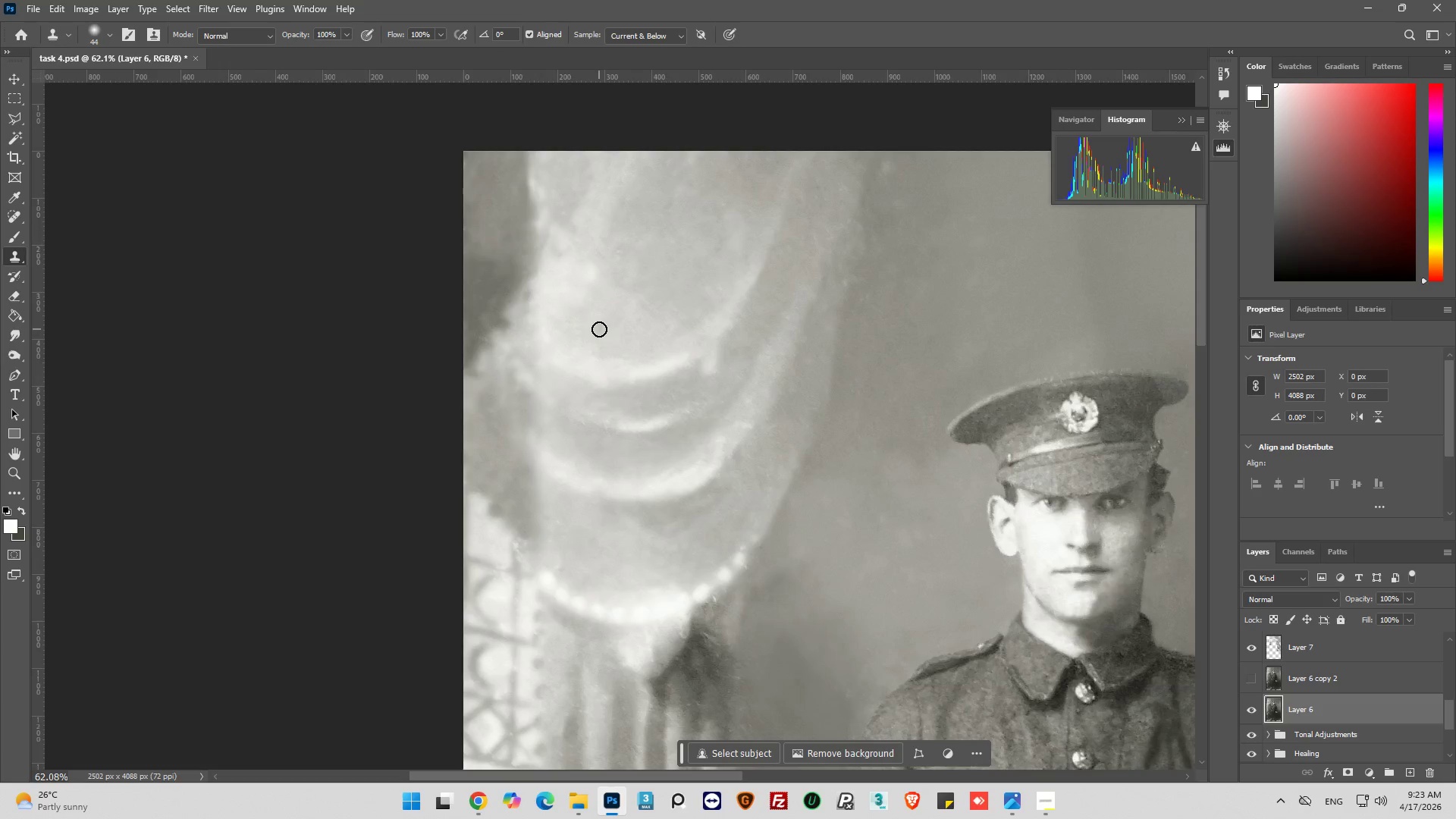 
scroll: coordinate [466, 411], scroll_direction: down, amount: 39.0
 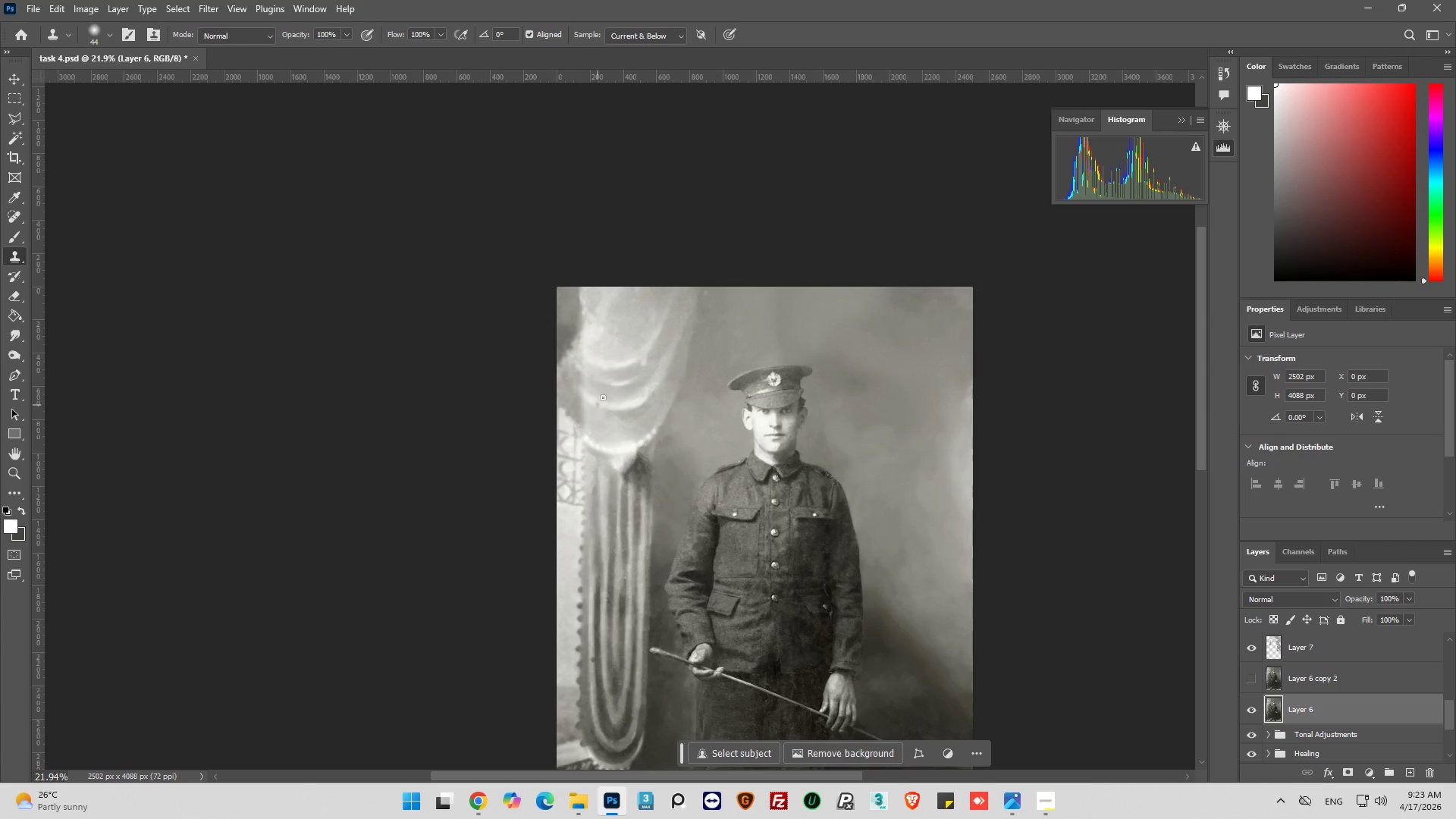 
scroll: coordinate [599, 331], scroll_direction: up, amount: 11.0
 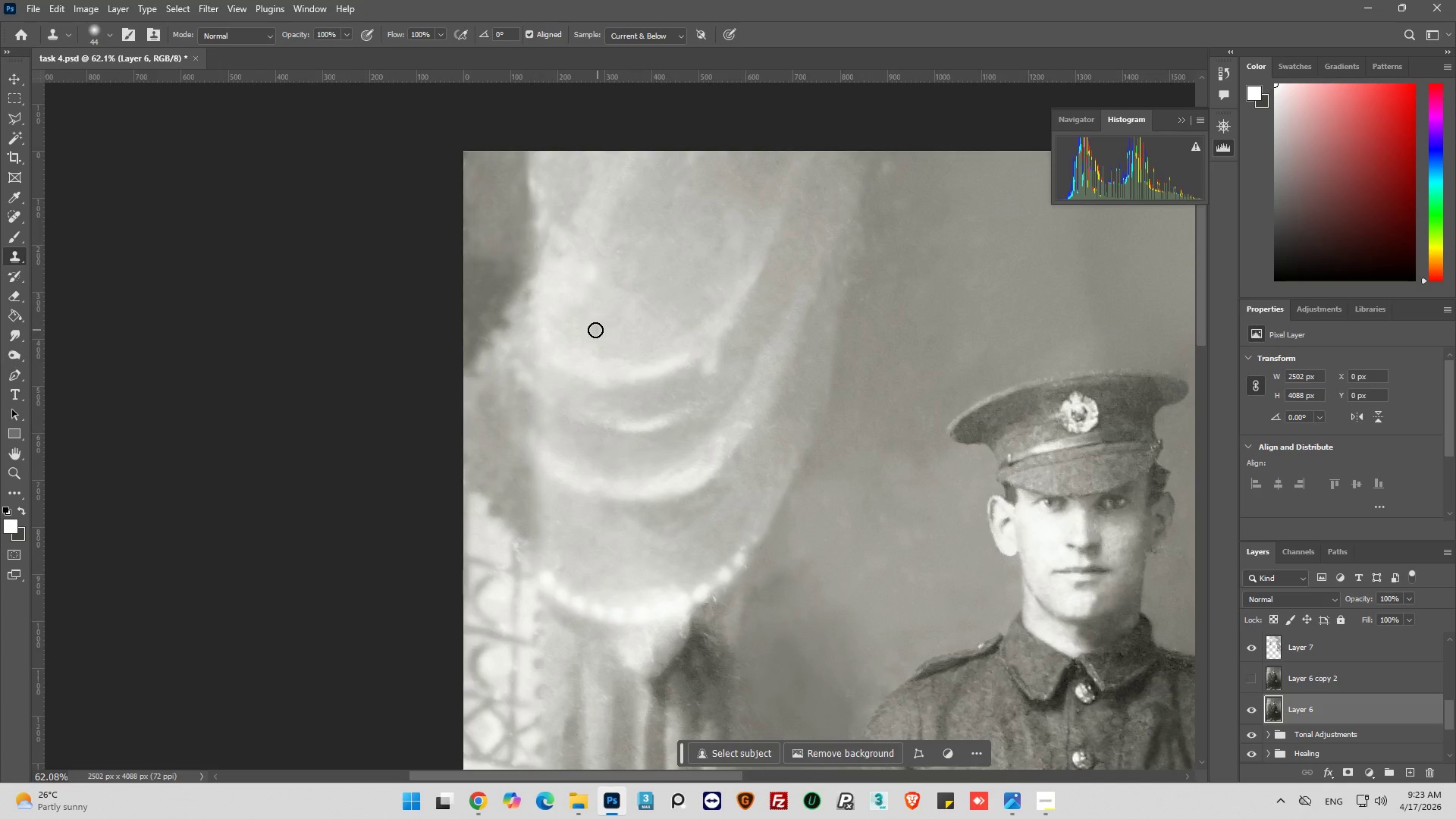 
hold_key(key=AltLeft, duration=0.42)
scroll: coordinate [535, 292], scroll_direction: up, amount: 4.0
 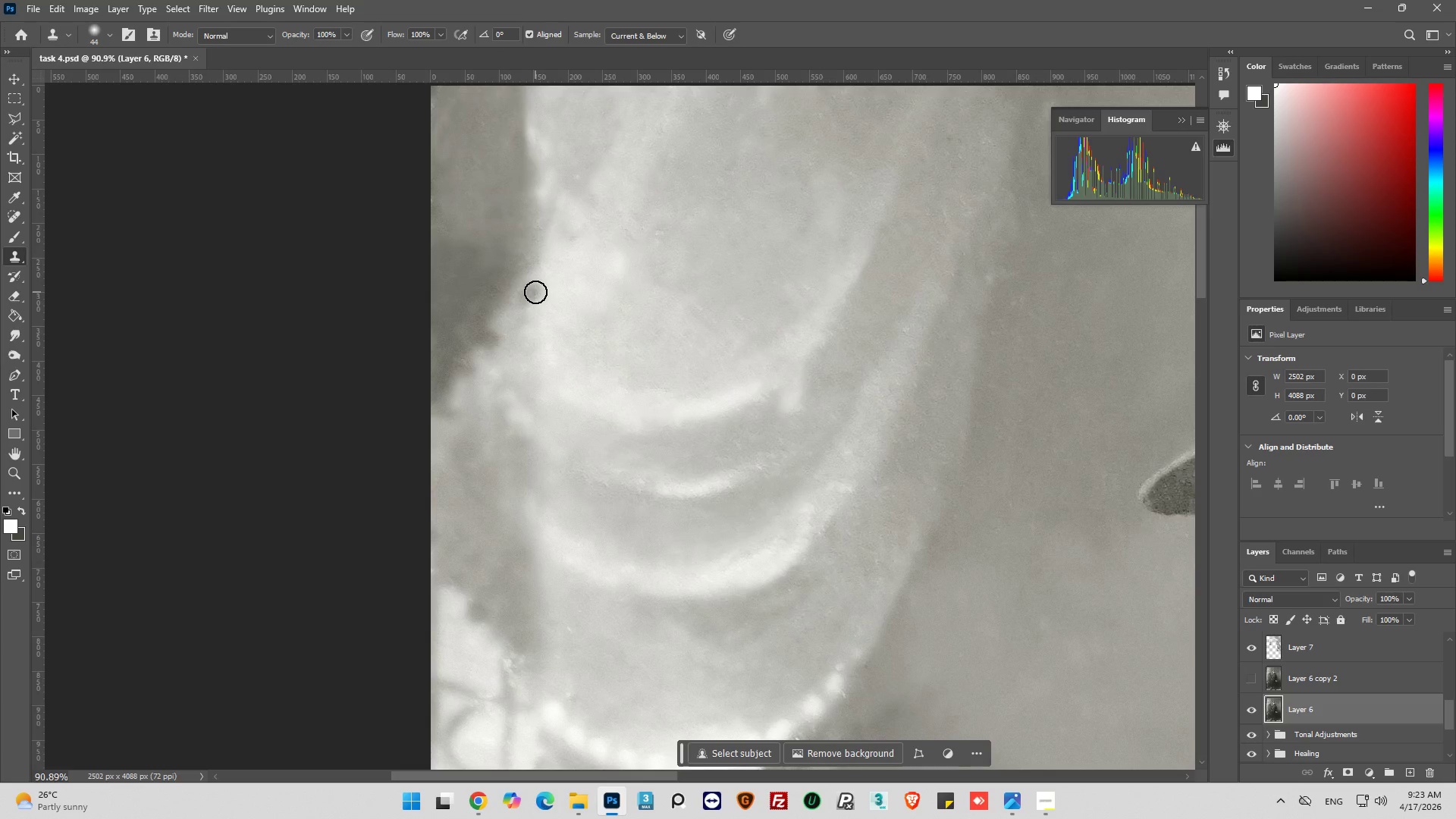 
hold_key(key=AltLeft, duration=0.42)
scroll: coordinate [490, 297], scroll_direction: up, amount: 4.0
 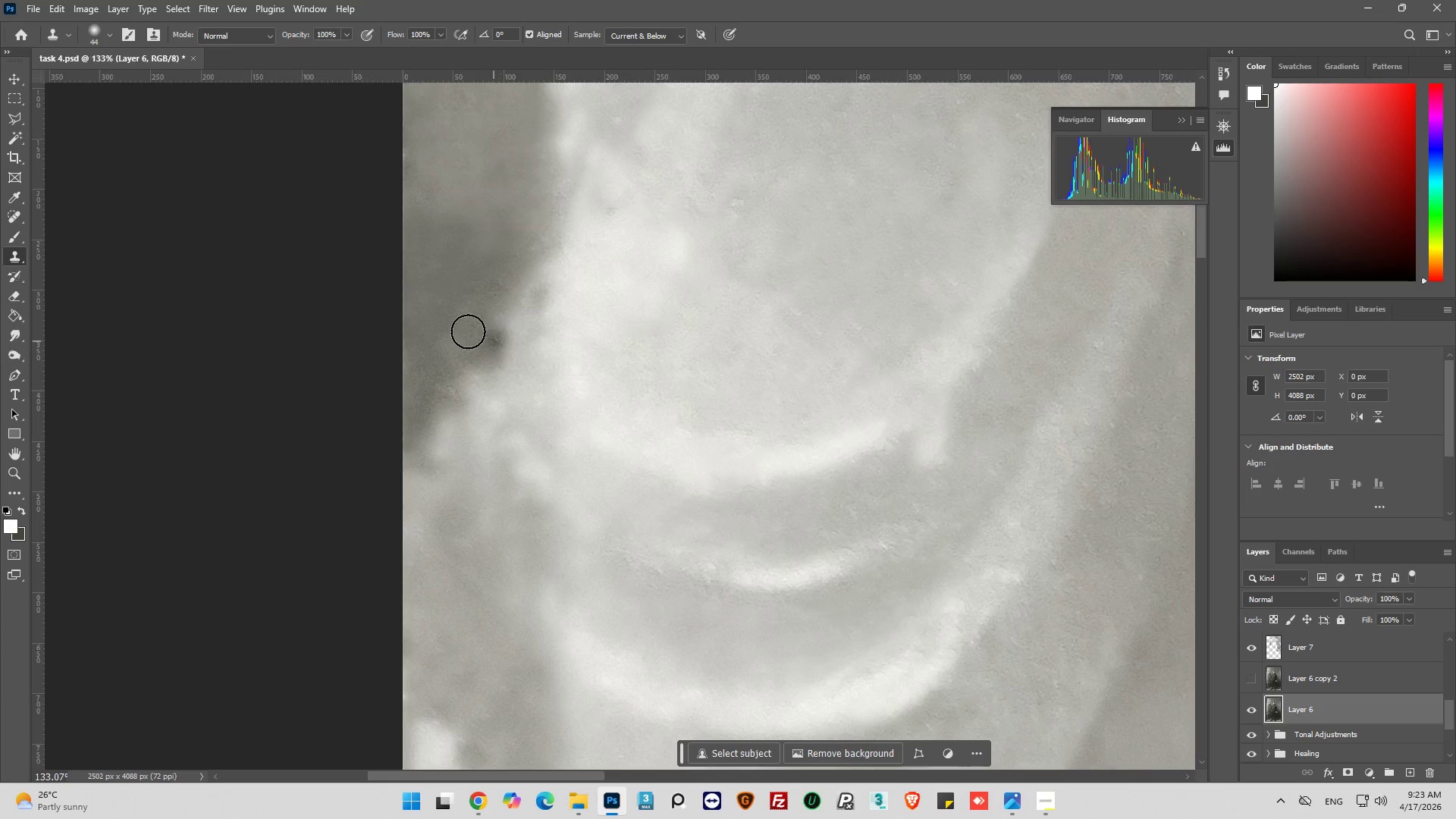 
double_click([324, 34])
 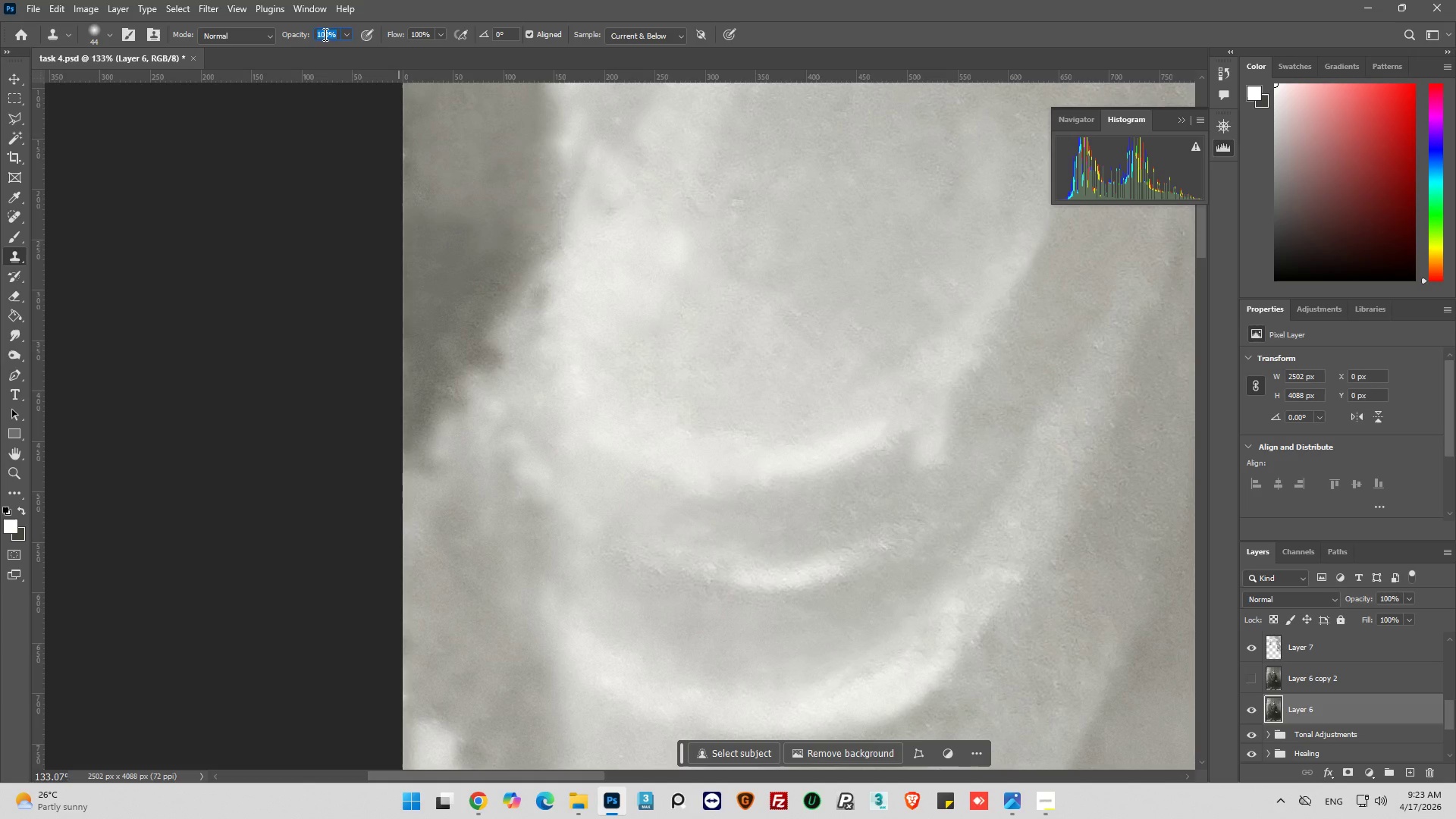 
type(550)
 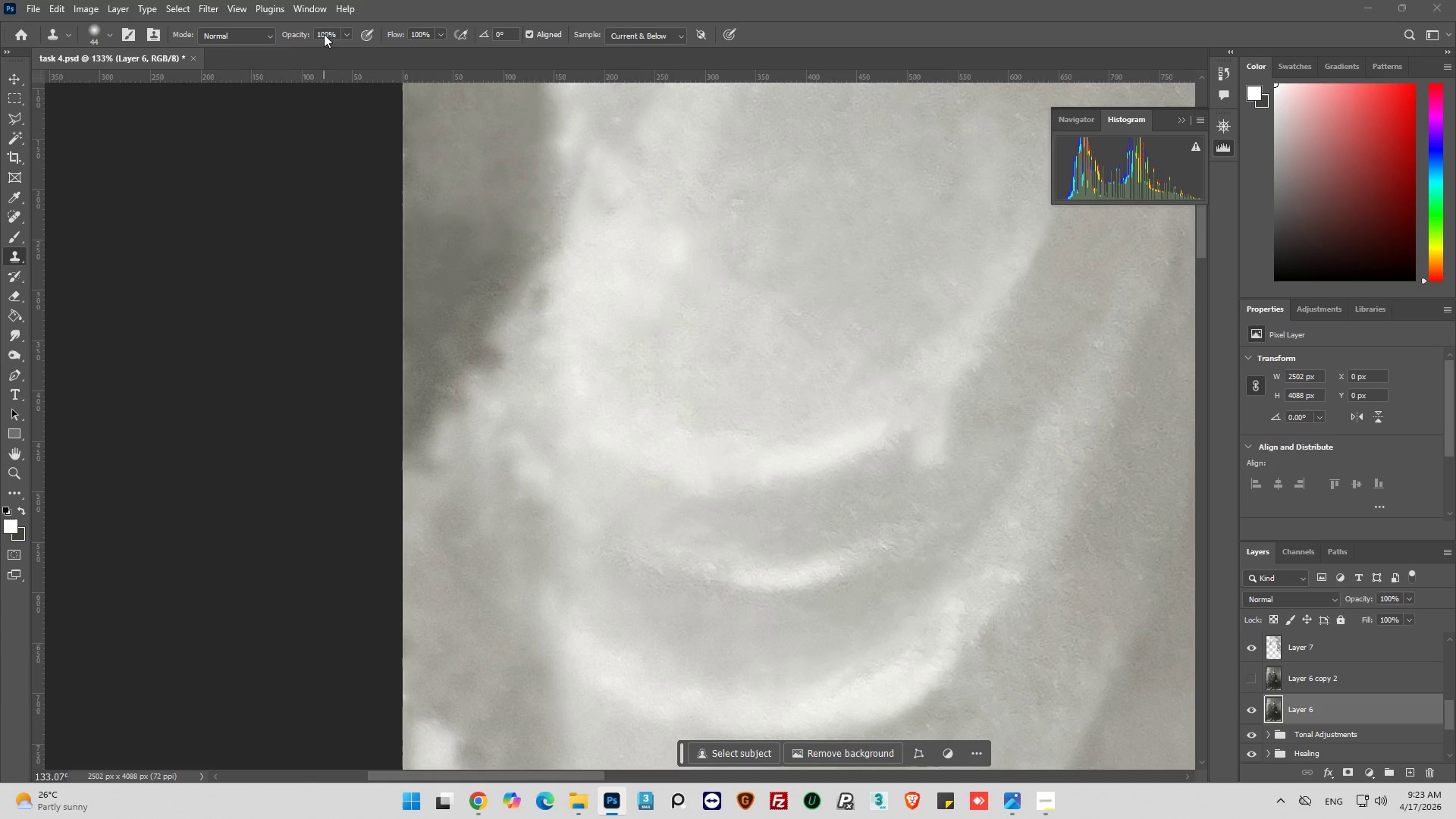 
key(Enter)
 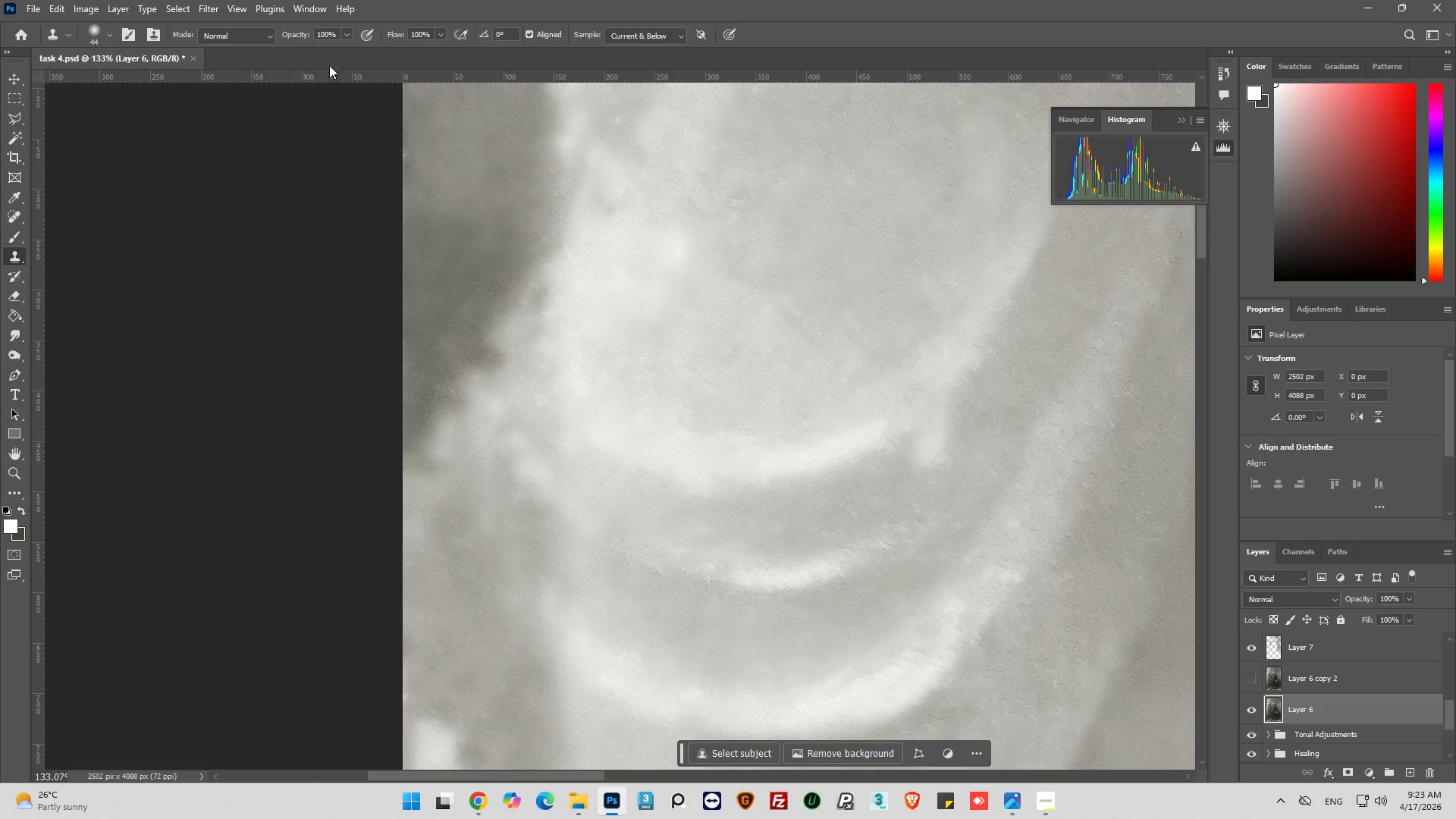 
double_click([326, 33])
 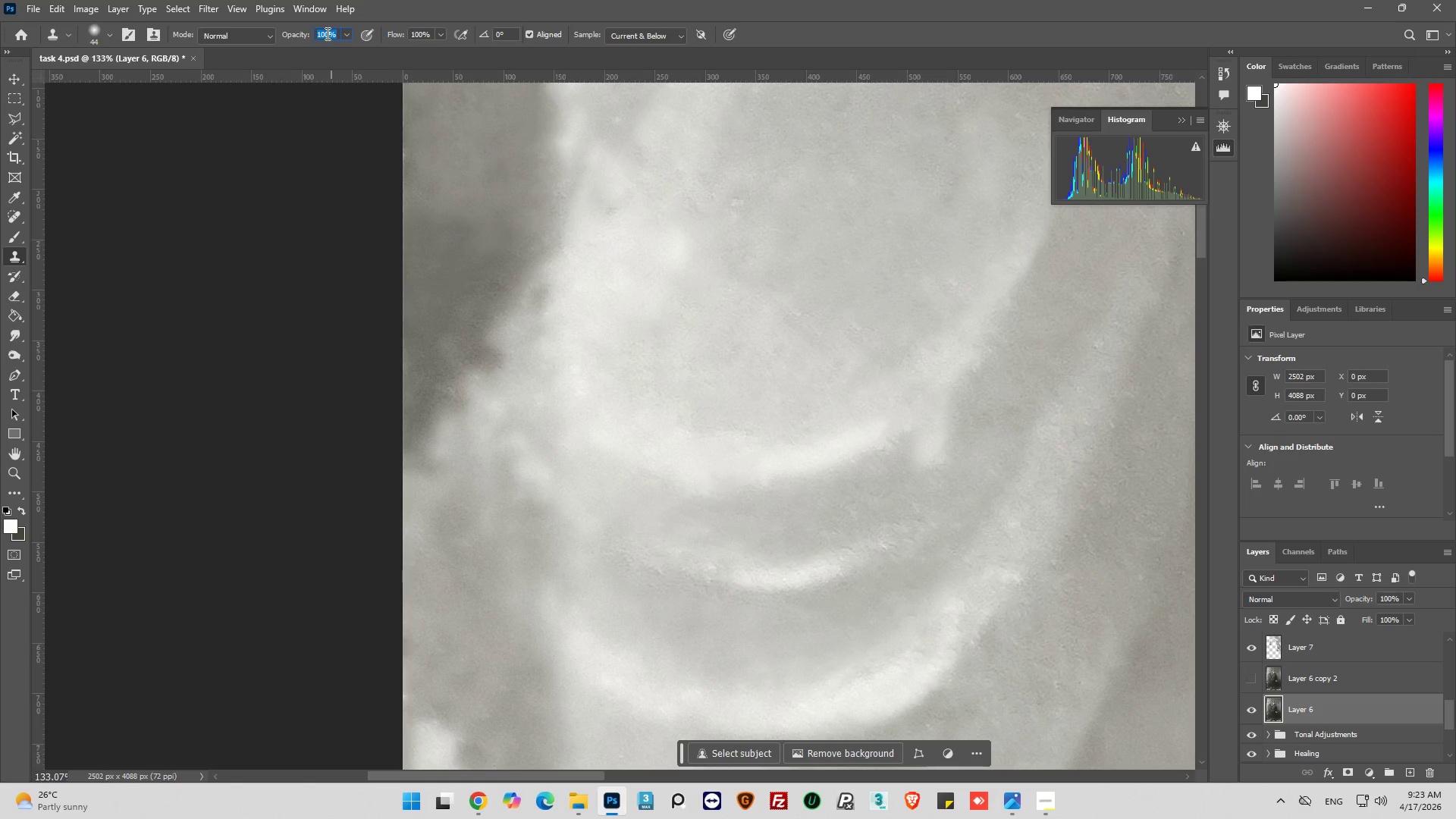 
type(500)
 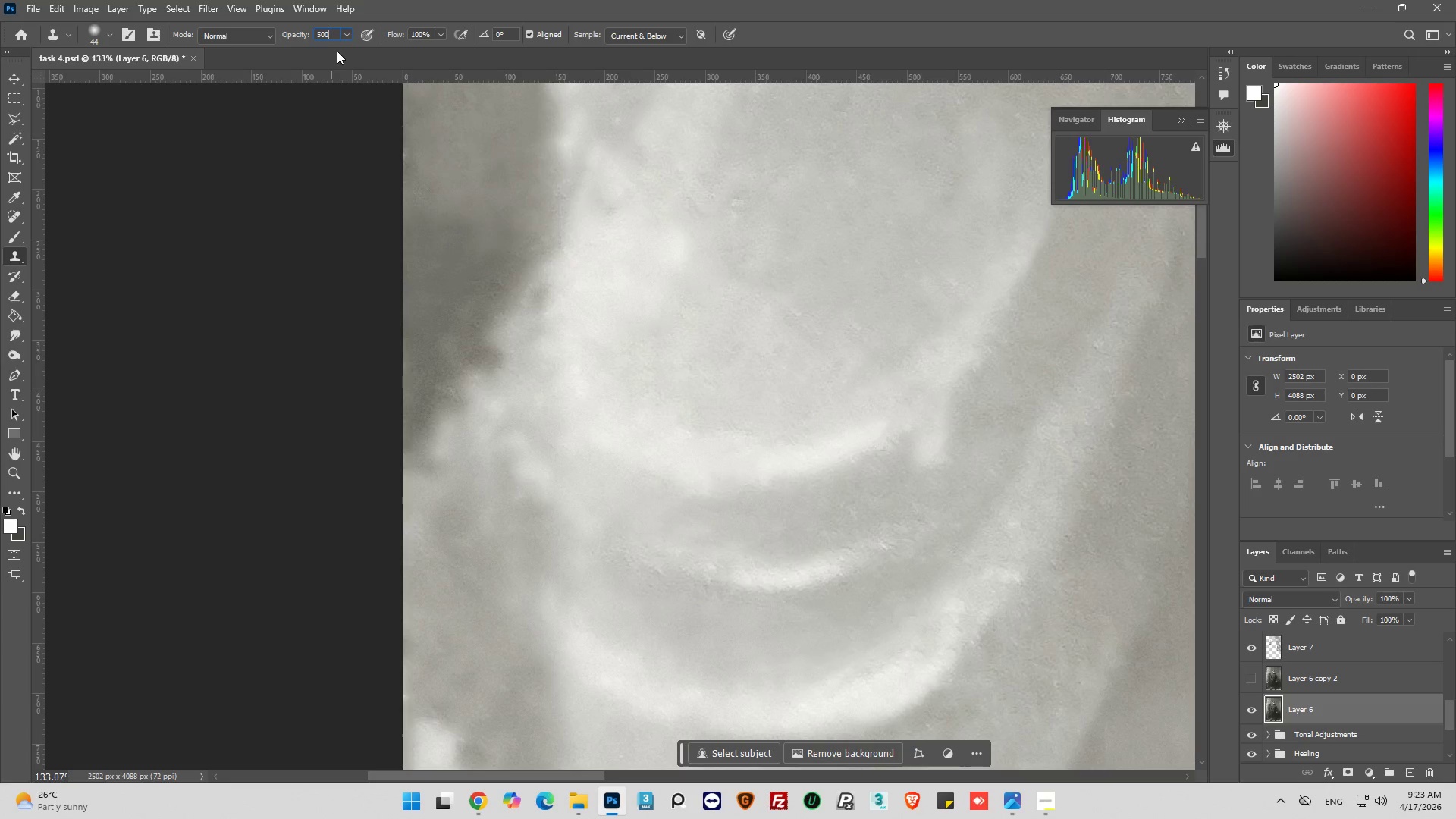 
key(Backspace)
 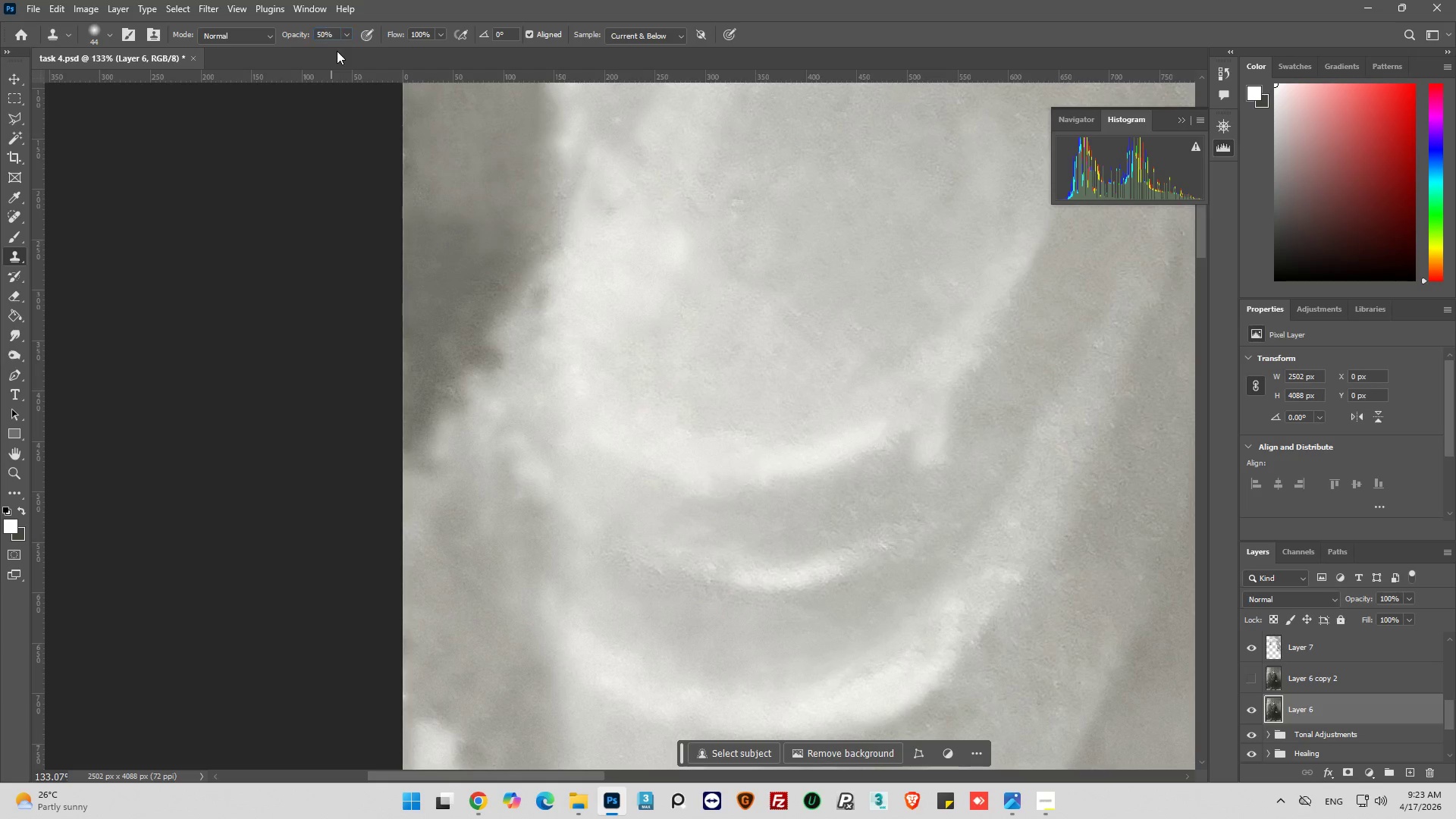 
key(Enter)
 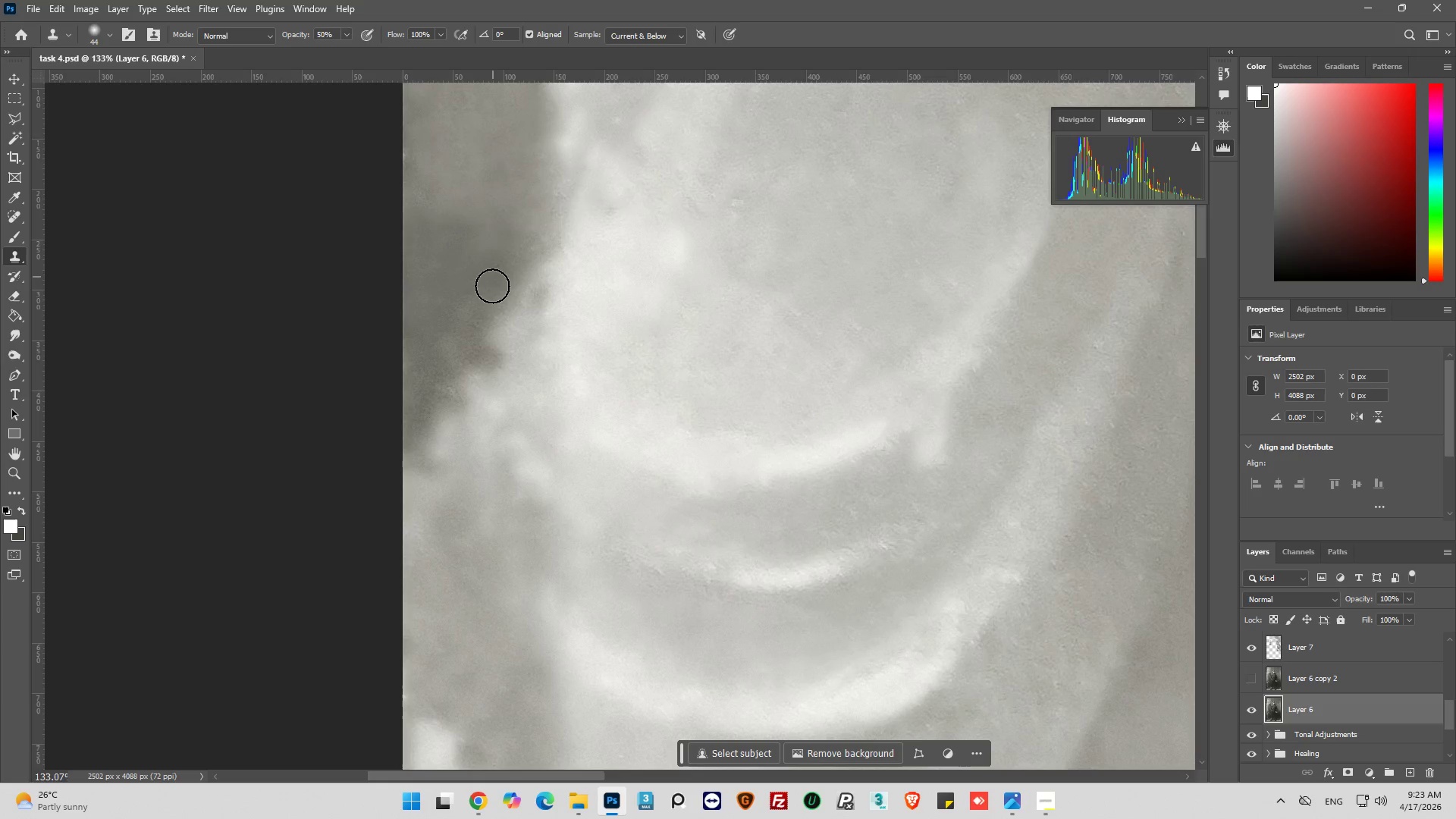 
left_click_drag(start_coordinate=[496, 344], to_coordinate=[517, 317])
 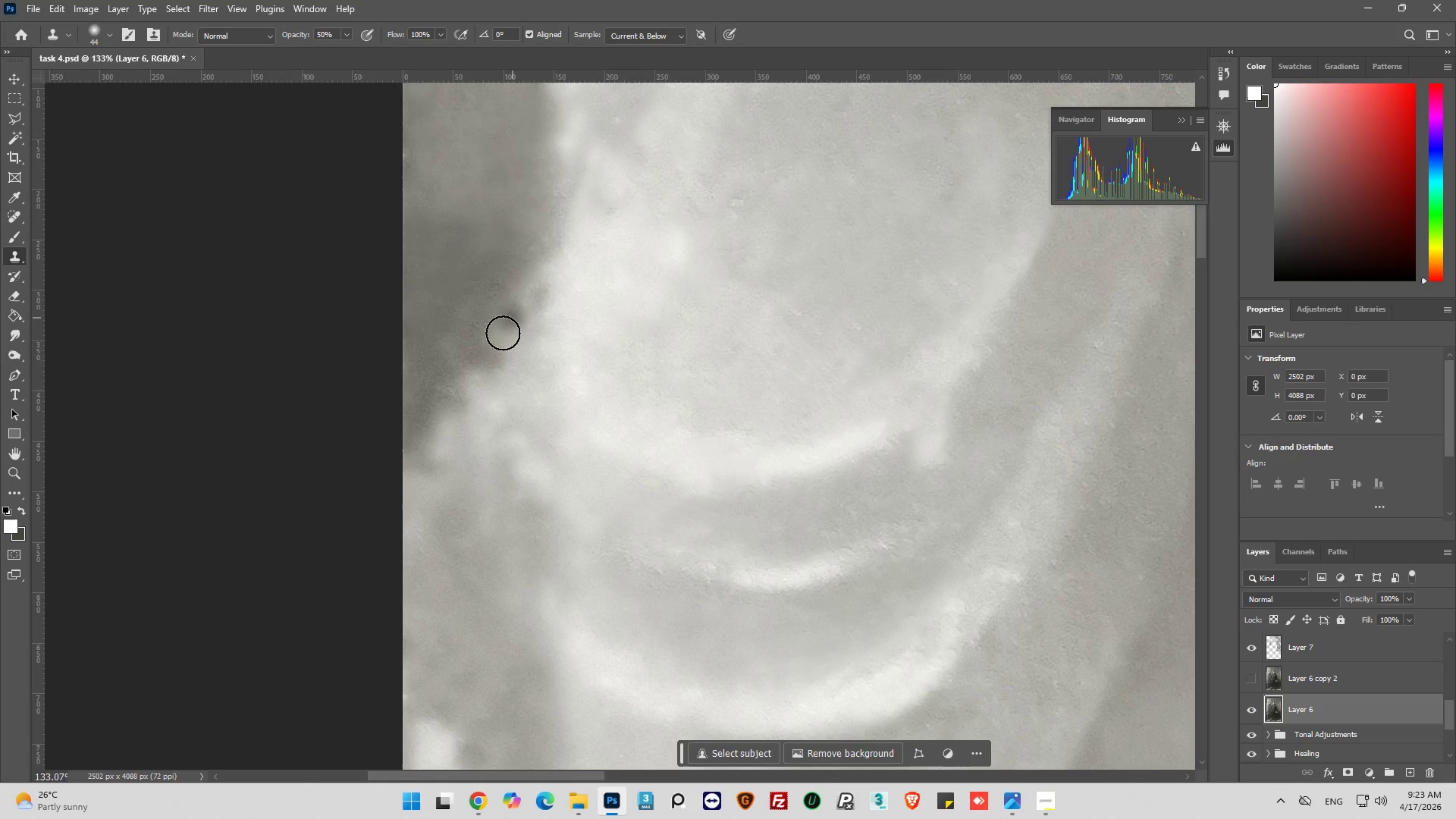 
left_click_drag(start_coordinate=[503, 333], to_coordinate=[497, 346])
 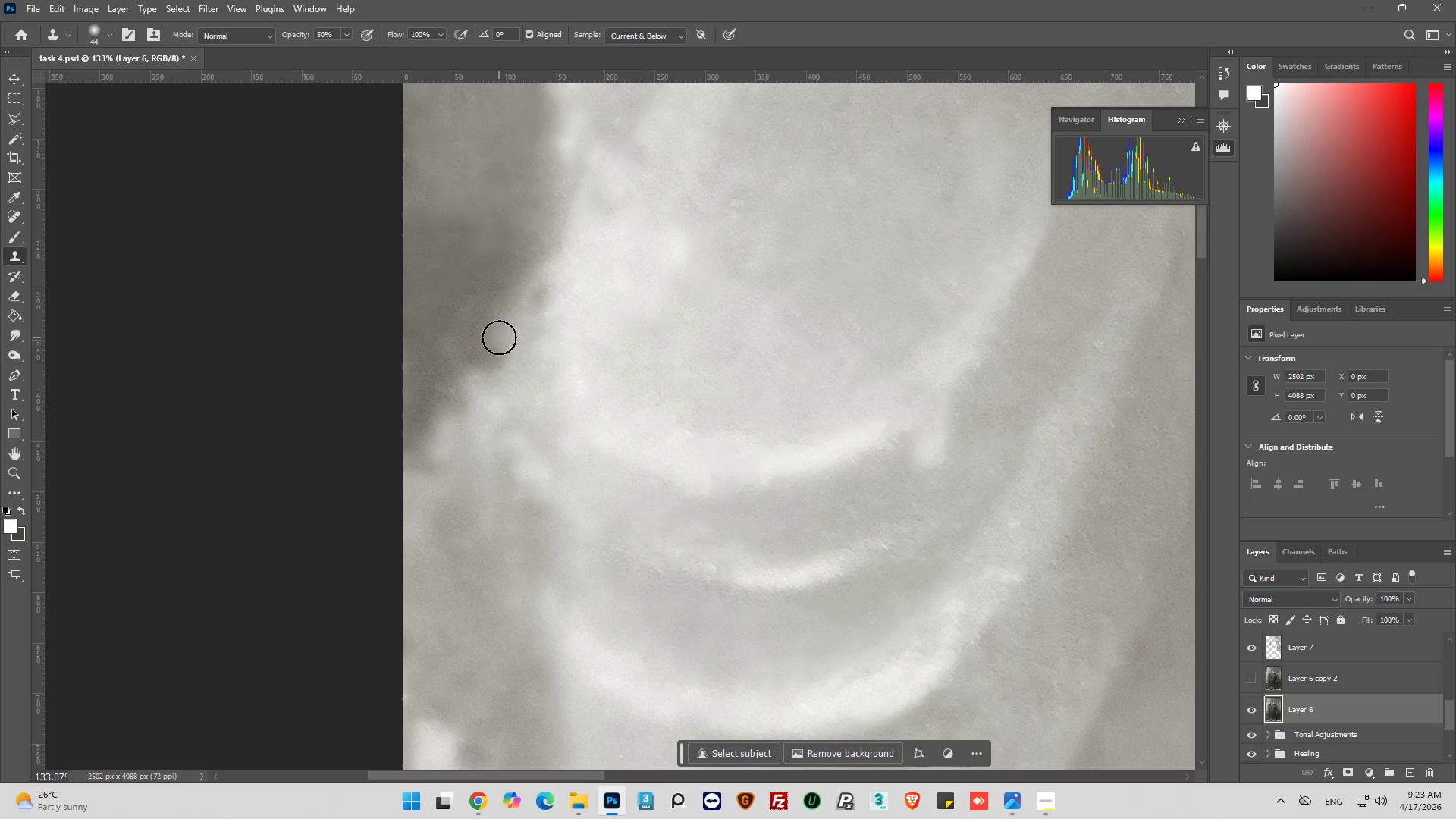 
left_click_drag(start_coordinate=[498, 336], to_coordinate=[503, 335])
 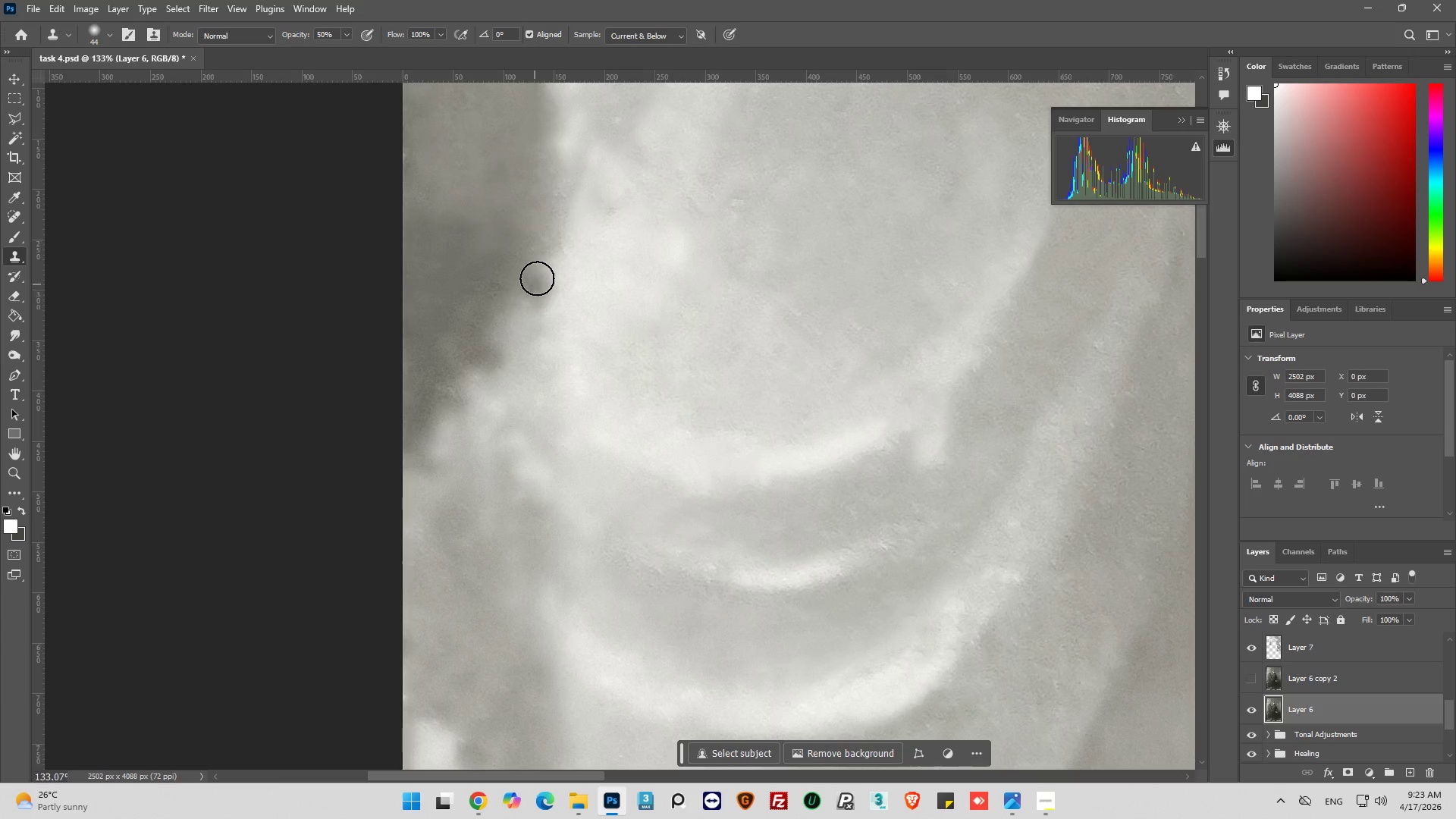 
left_click_drag(start_coordinate=[539, 274], to_coordinate=[540, 269])
 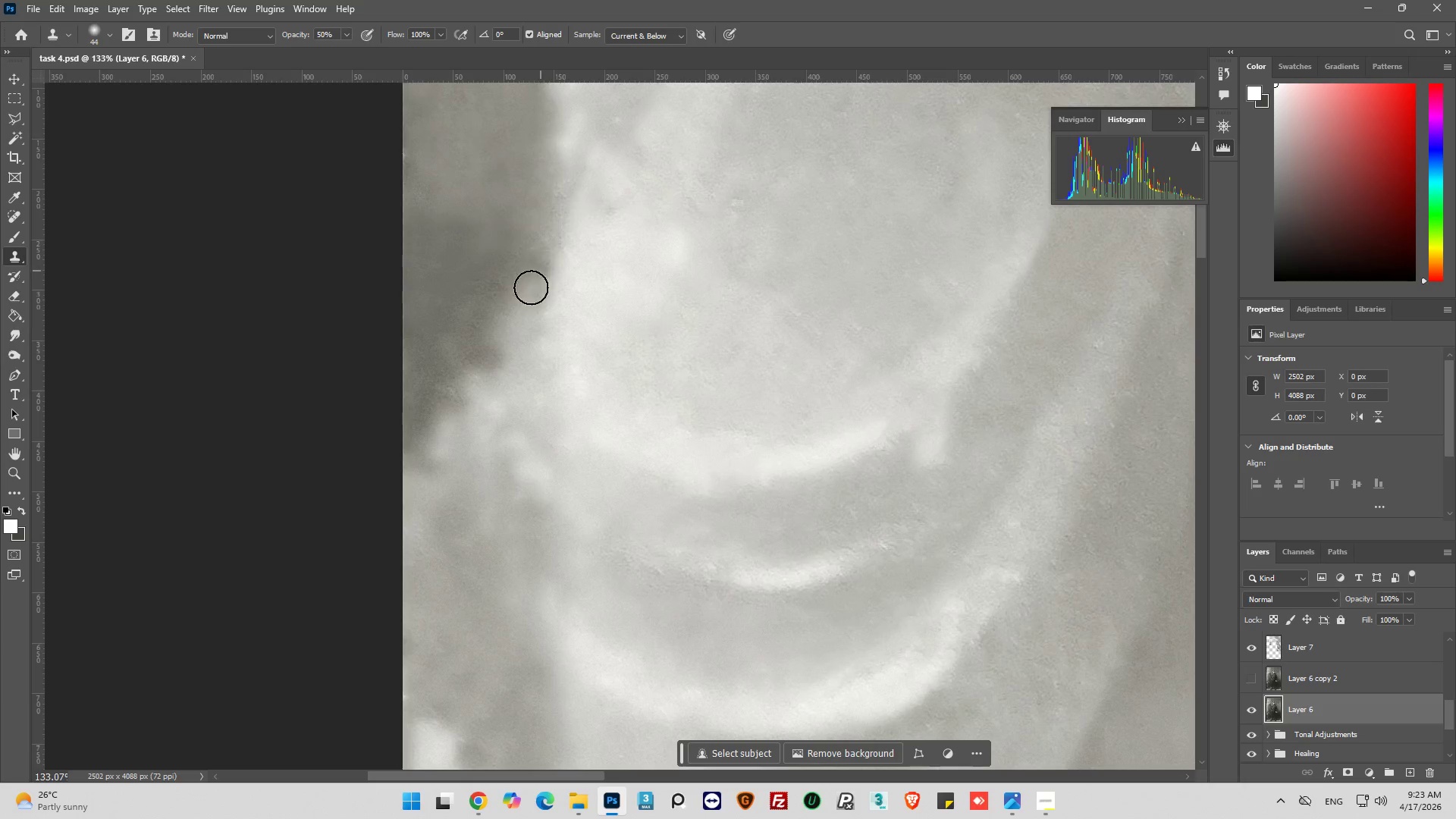 
left_click_drag(start_coordinate=[533, 283], to_coordinate=[412, 444])
 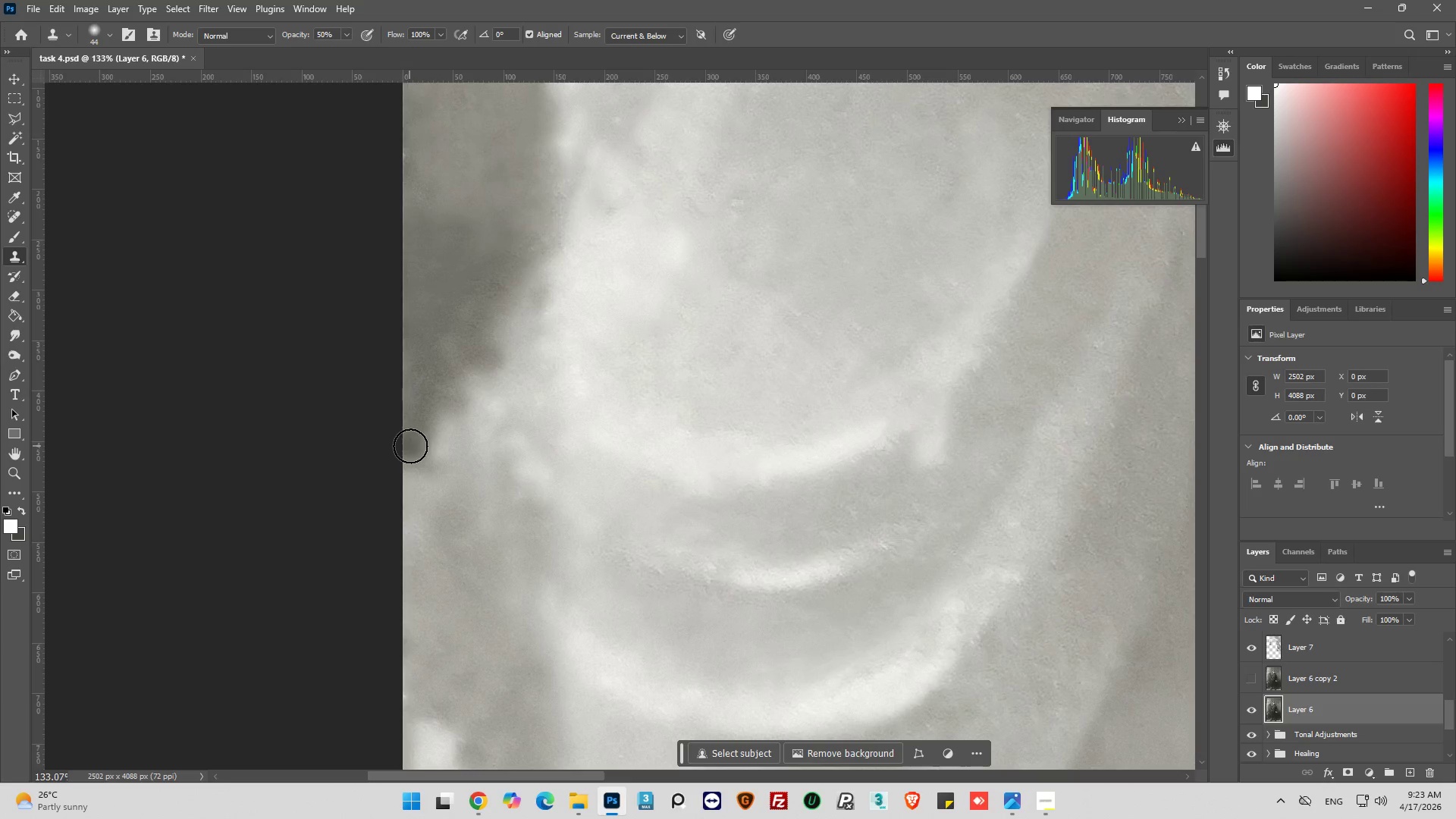 
left_click_drag(start_coordinate=[410, 446], to_coordinate=[479, 328])
 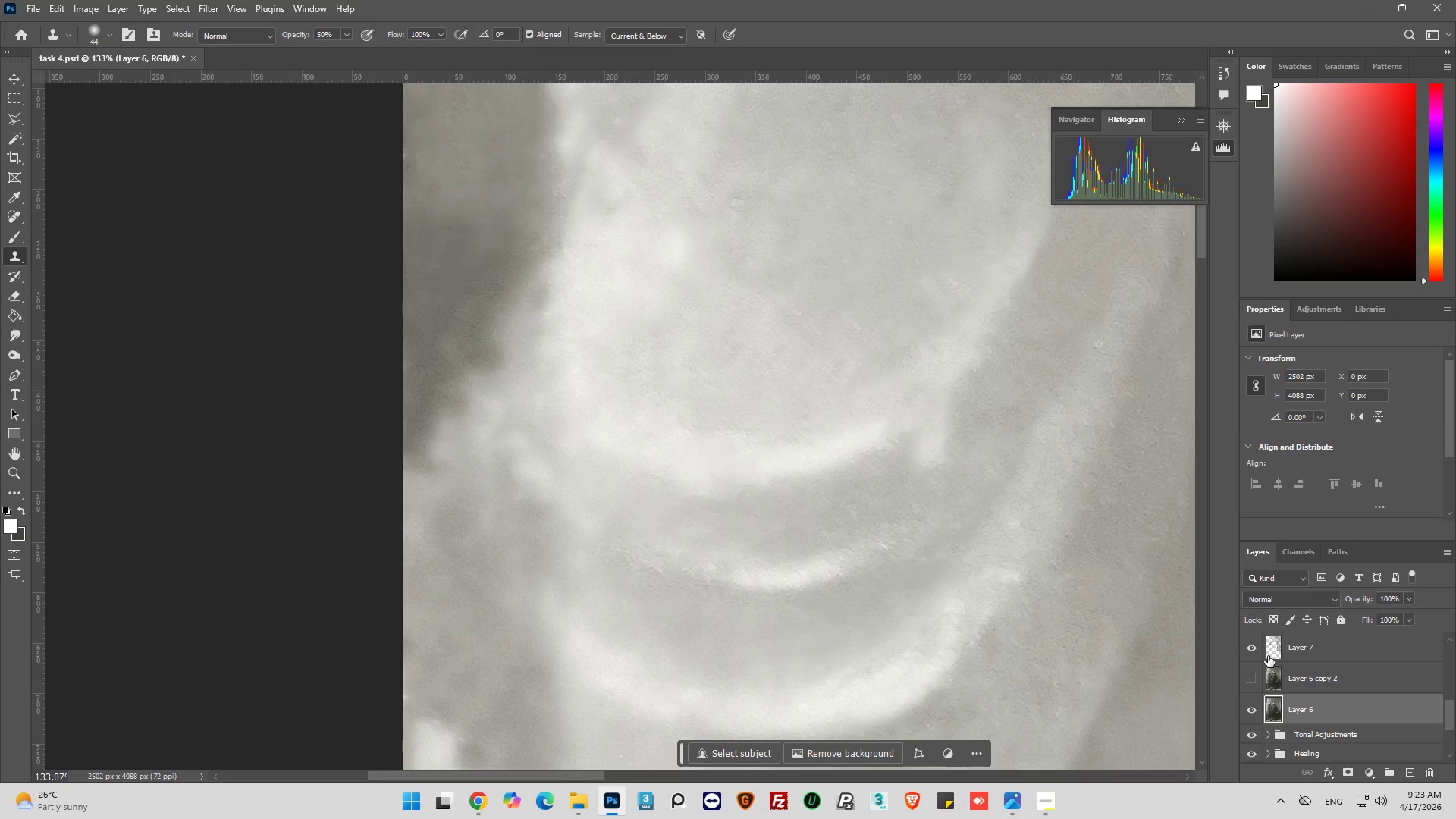 
left_click([1275, 680])
 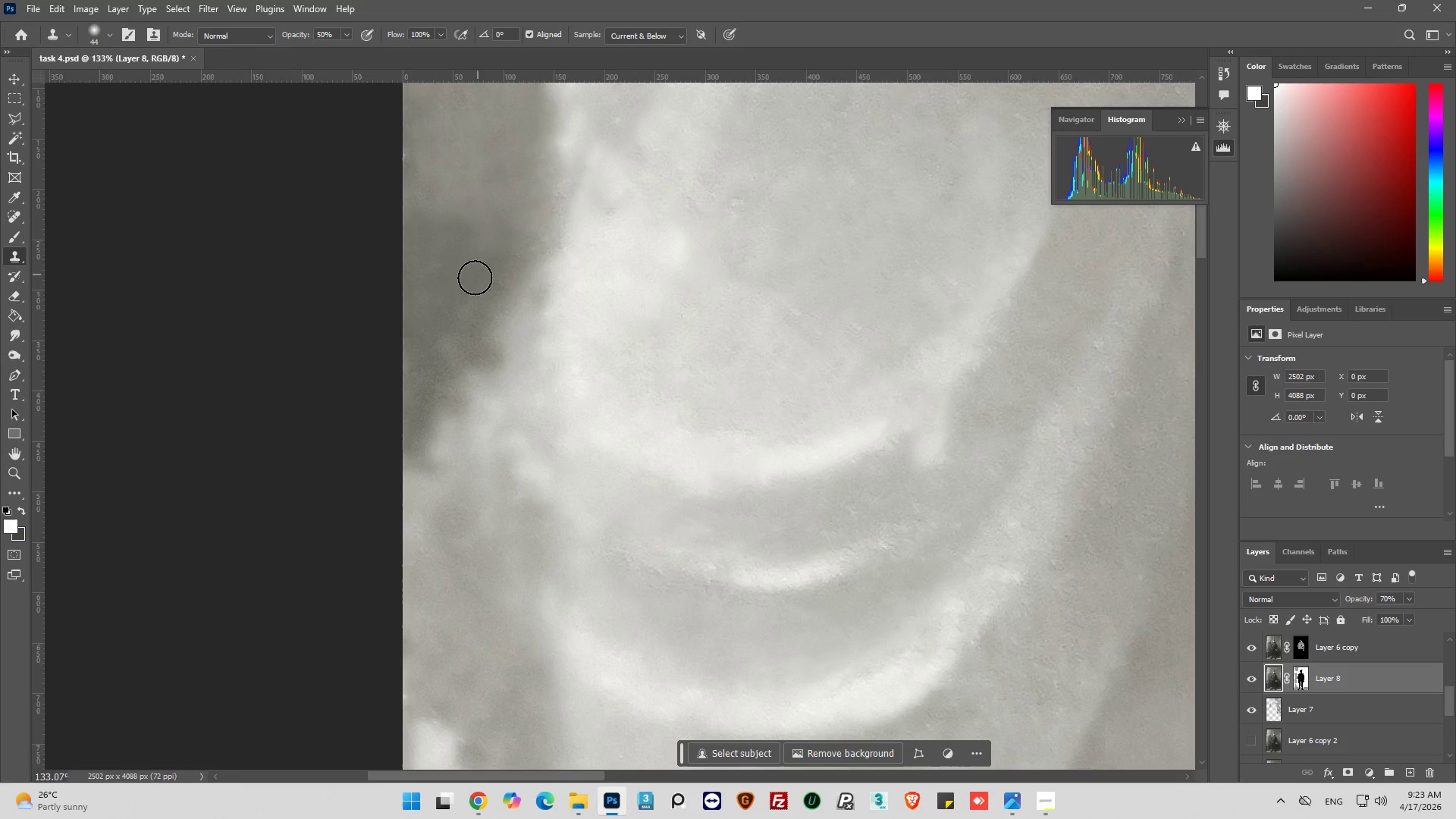 
scroll: coordinate [1267, 657], scroll_direction: up, amount: 2.0
 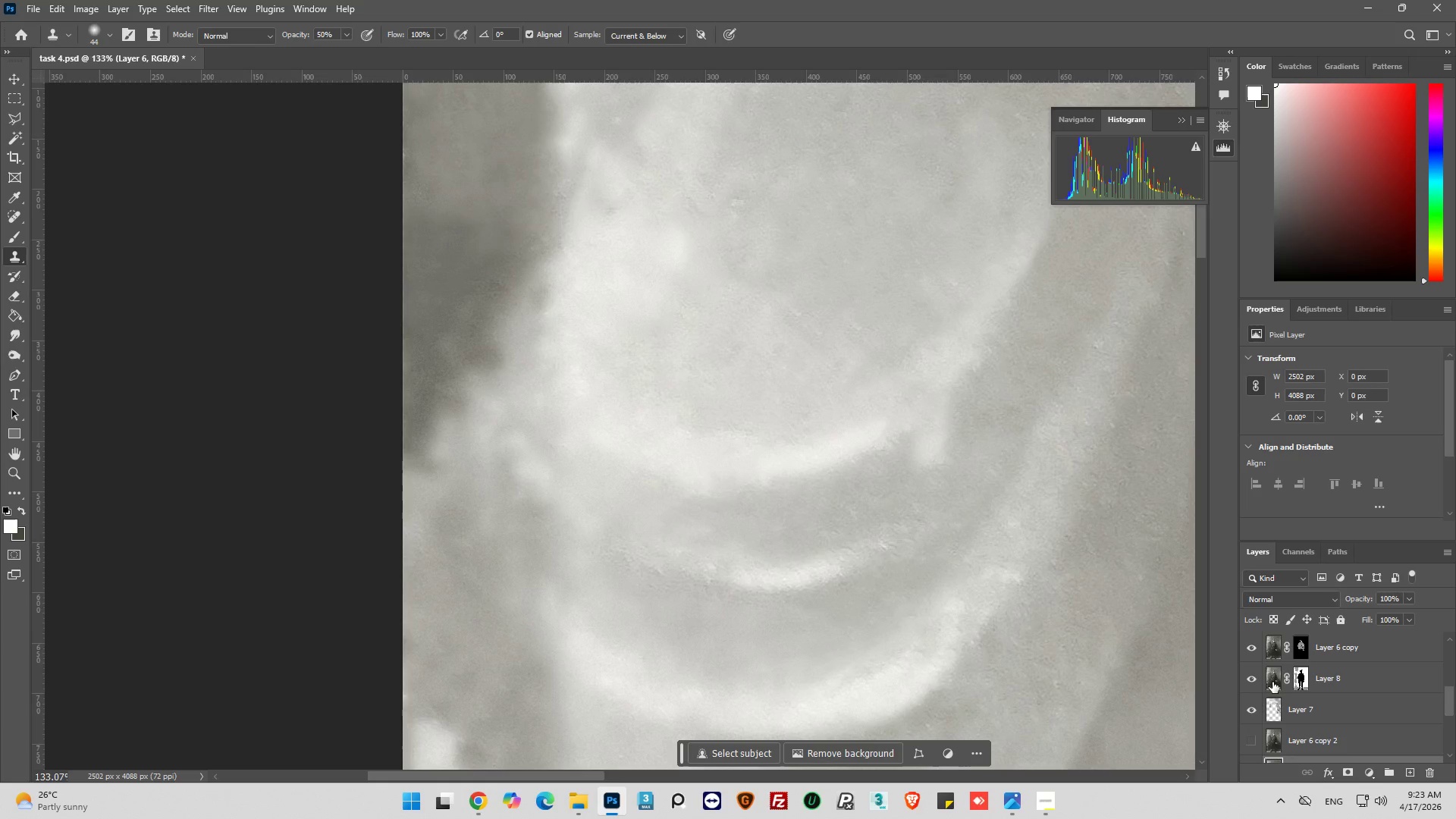 
left_click_drag(start_coordinate=[478, 298], to_coordinate=[507, 281])
 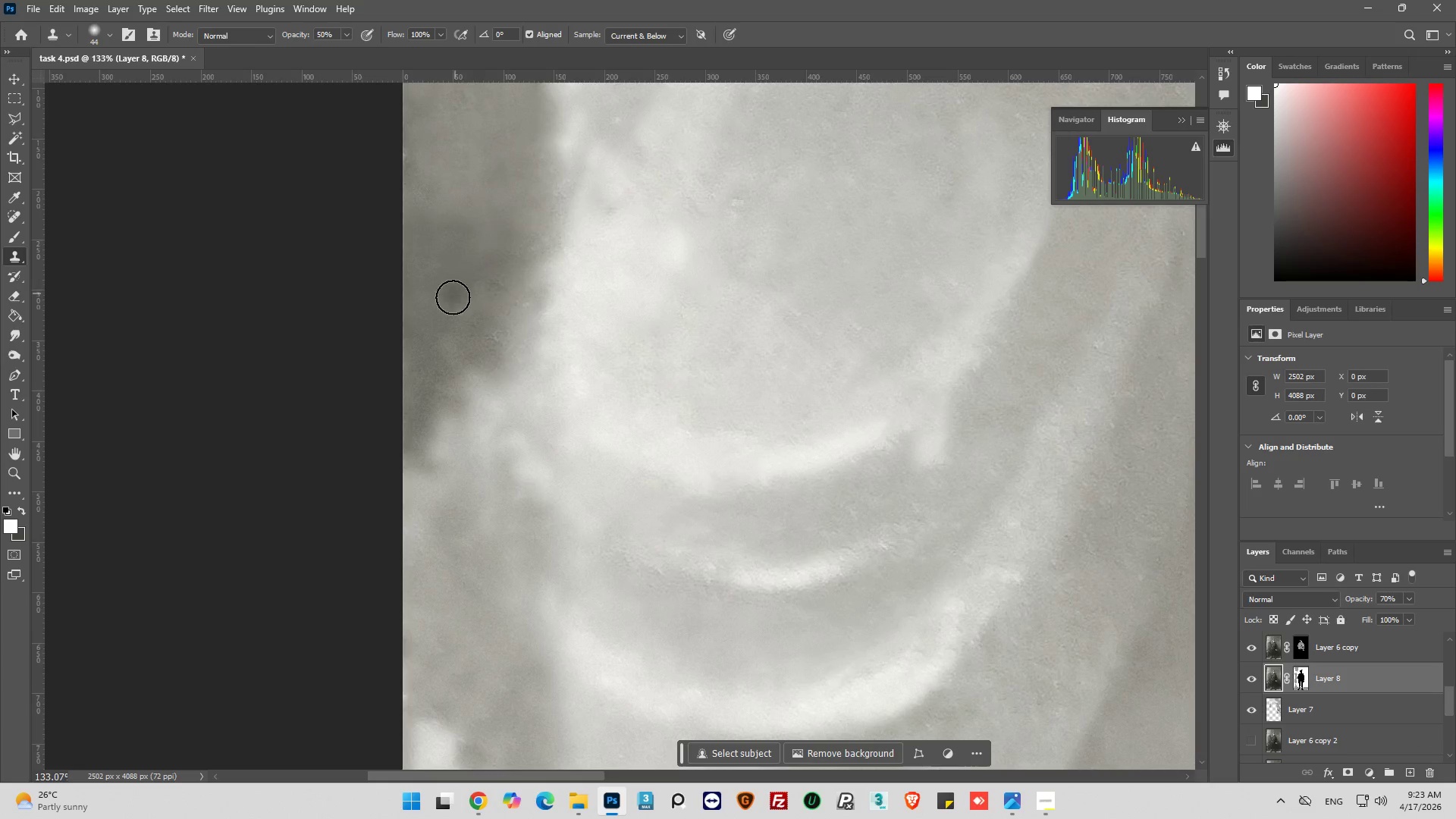 
hold_key(key=AltLeft, duration=0.5)
left_click_drag(start_coordinate=[449, 319], to_coordinate=[489, 336])
 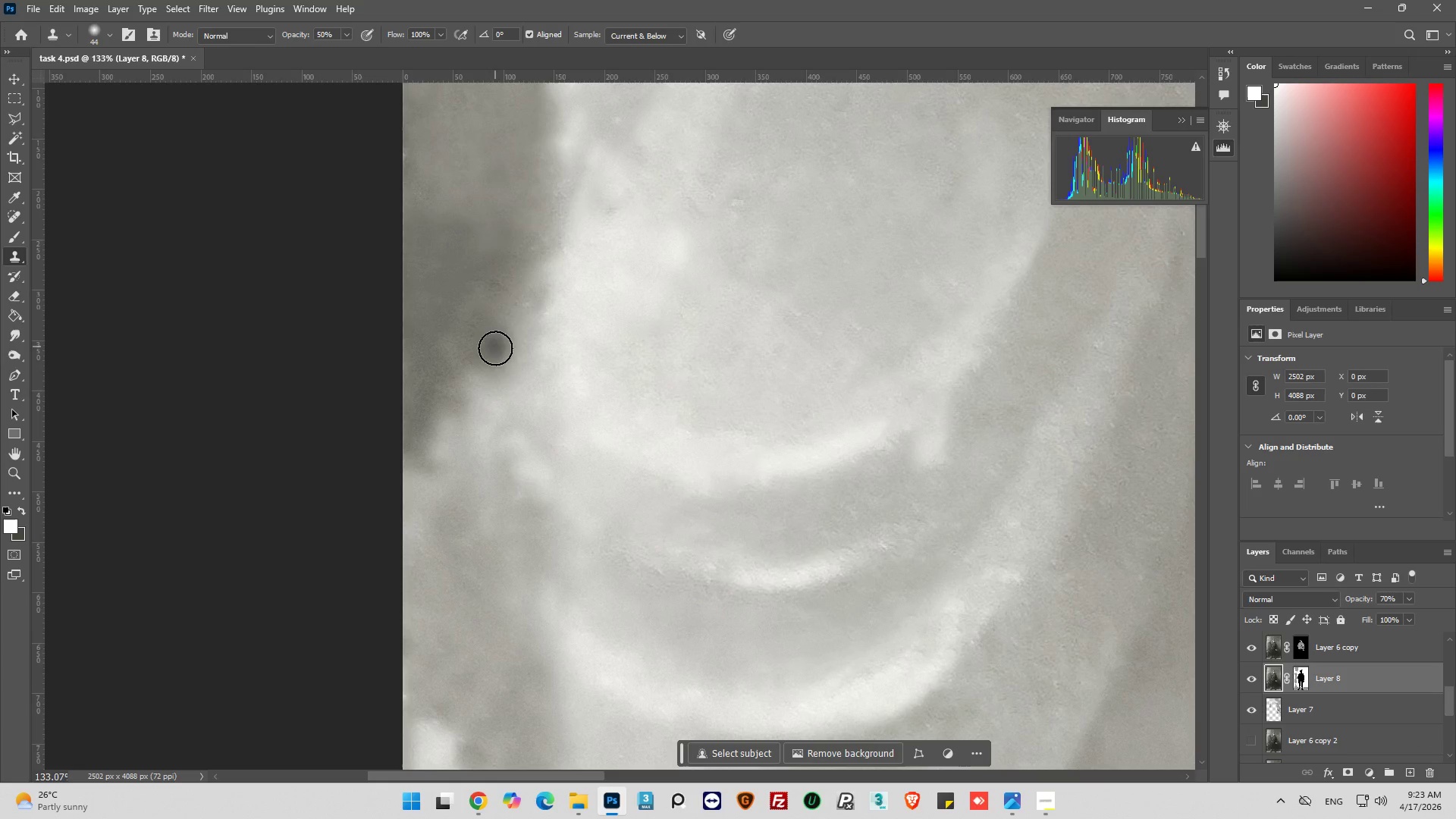 
left_click_drag(start_coordinate=[495, 347], to_coordinate=[457, 366])
 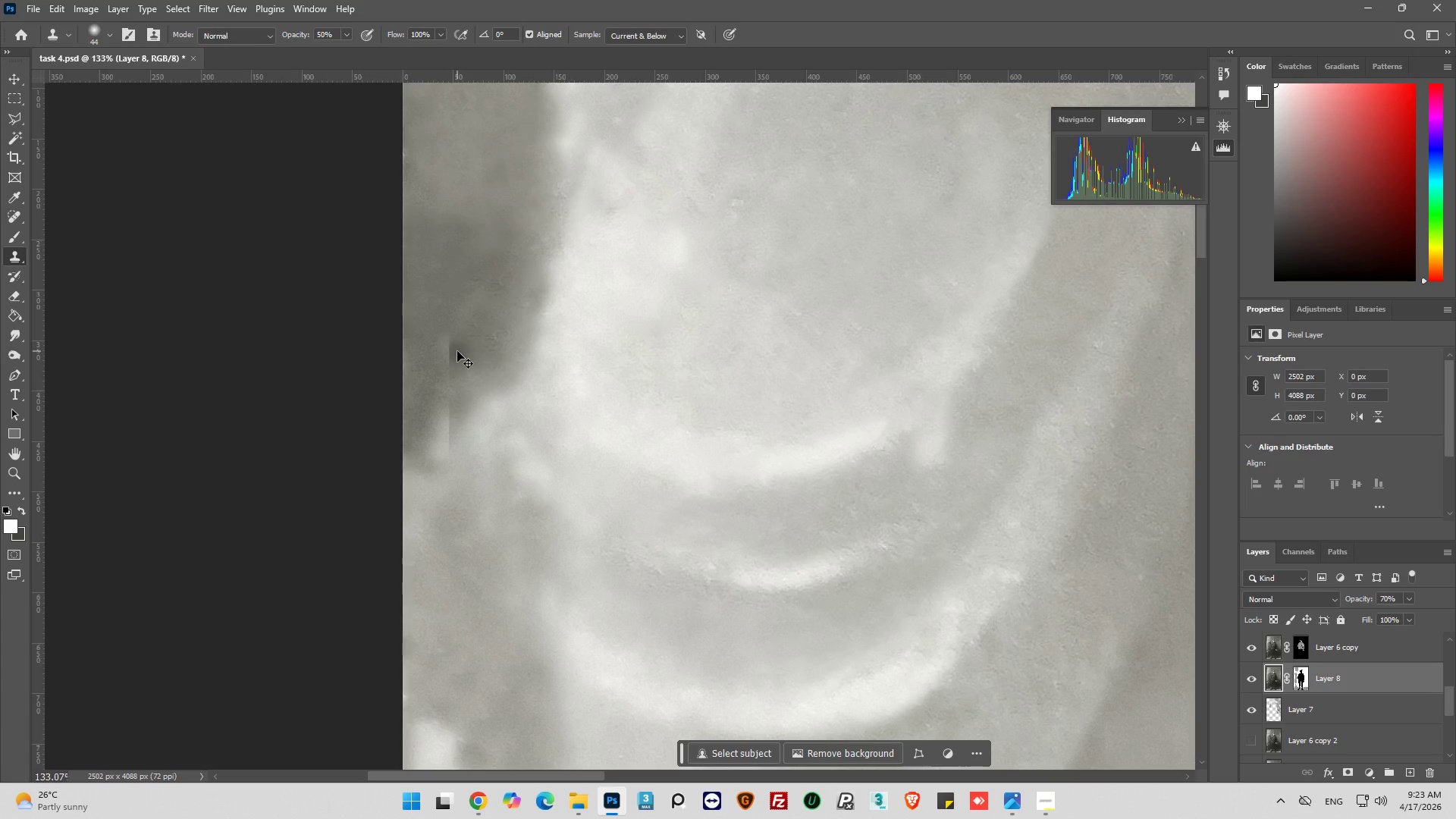 
key(Control+Z)
 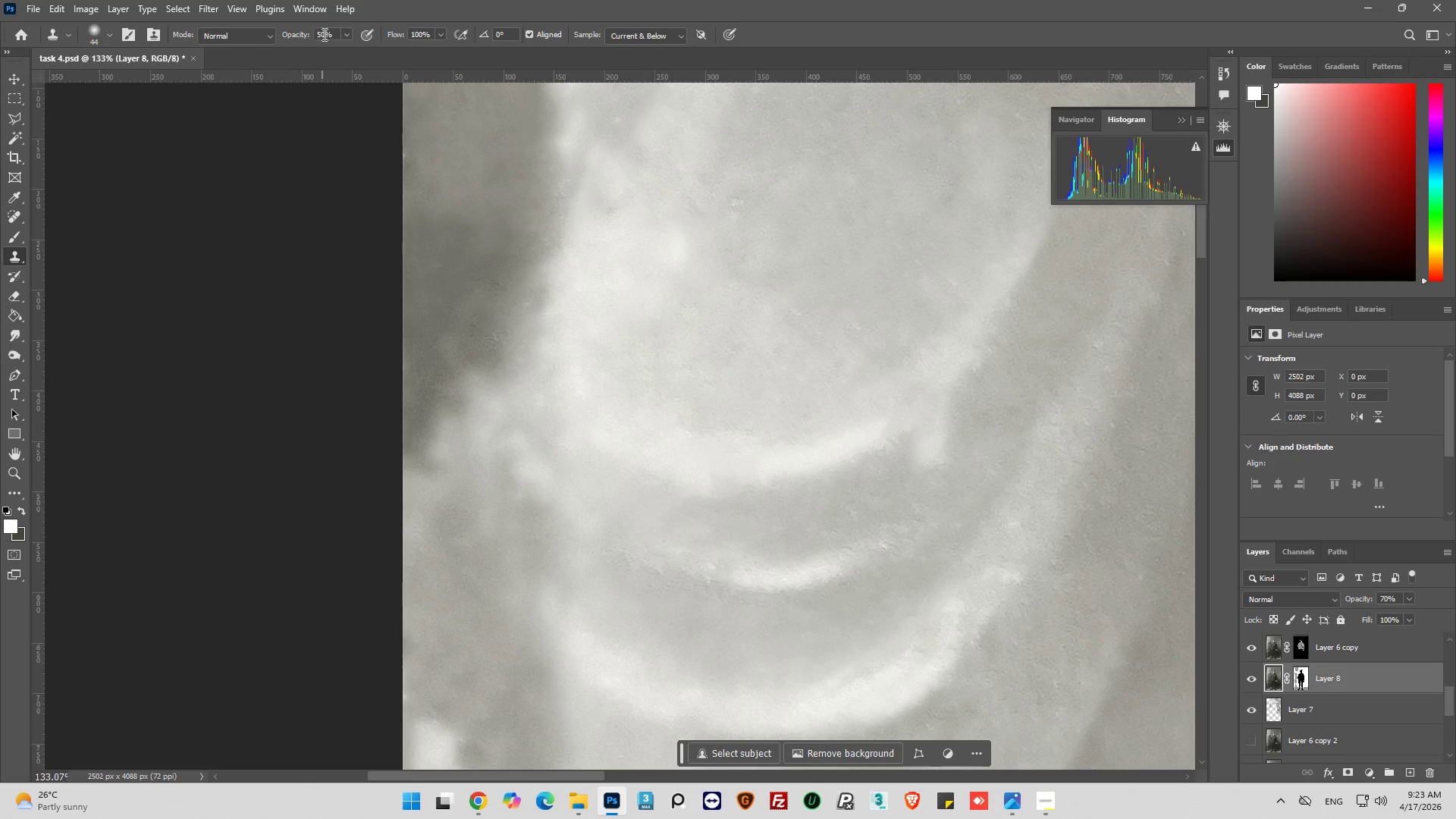 
double_click([323, 38])
 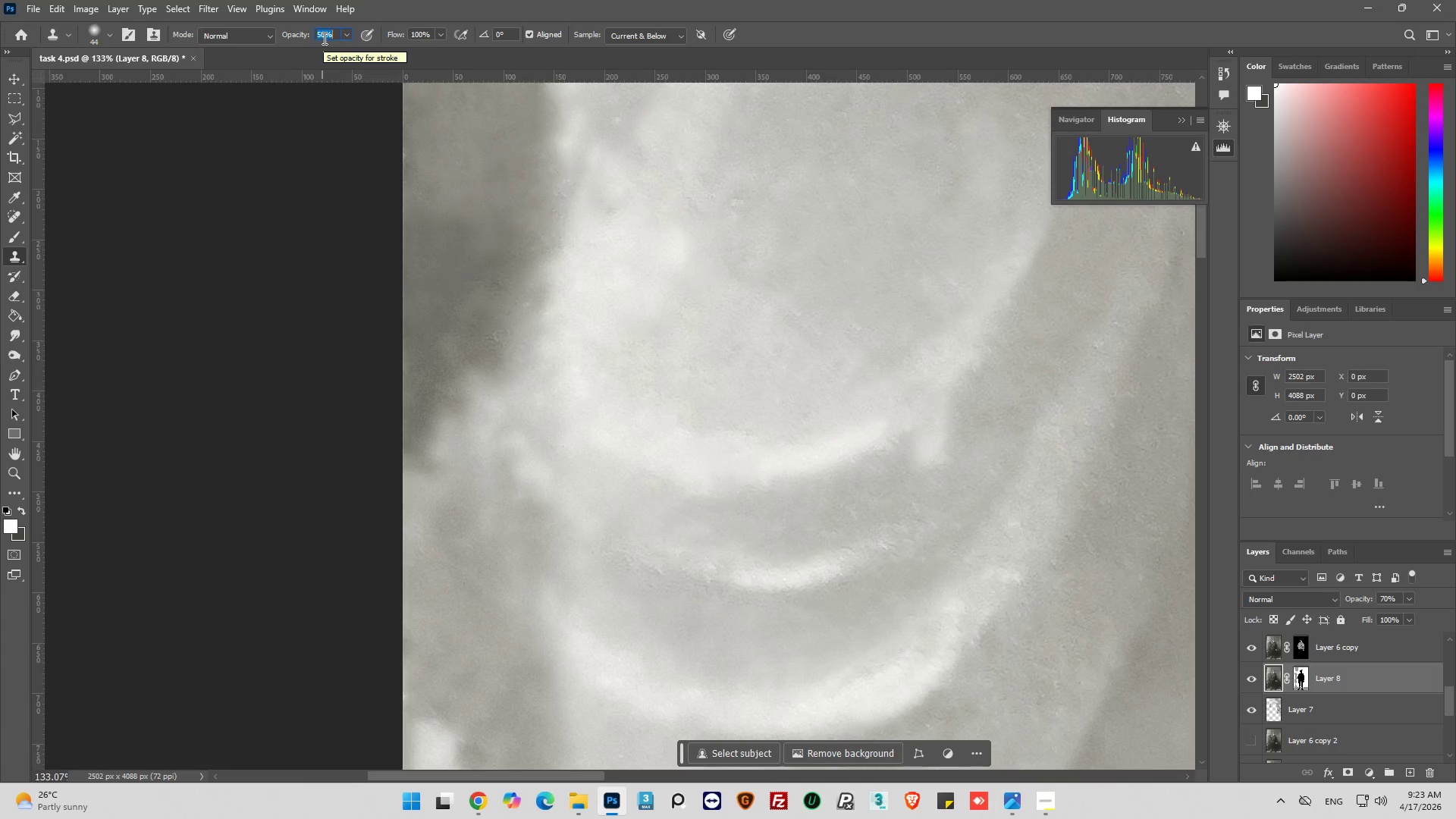 
type(30)
 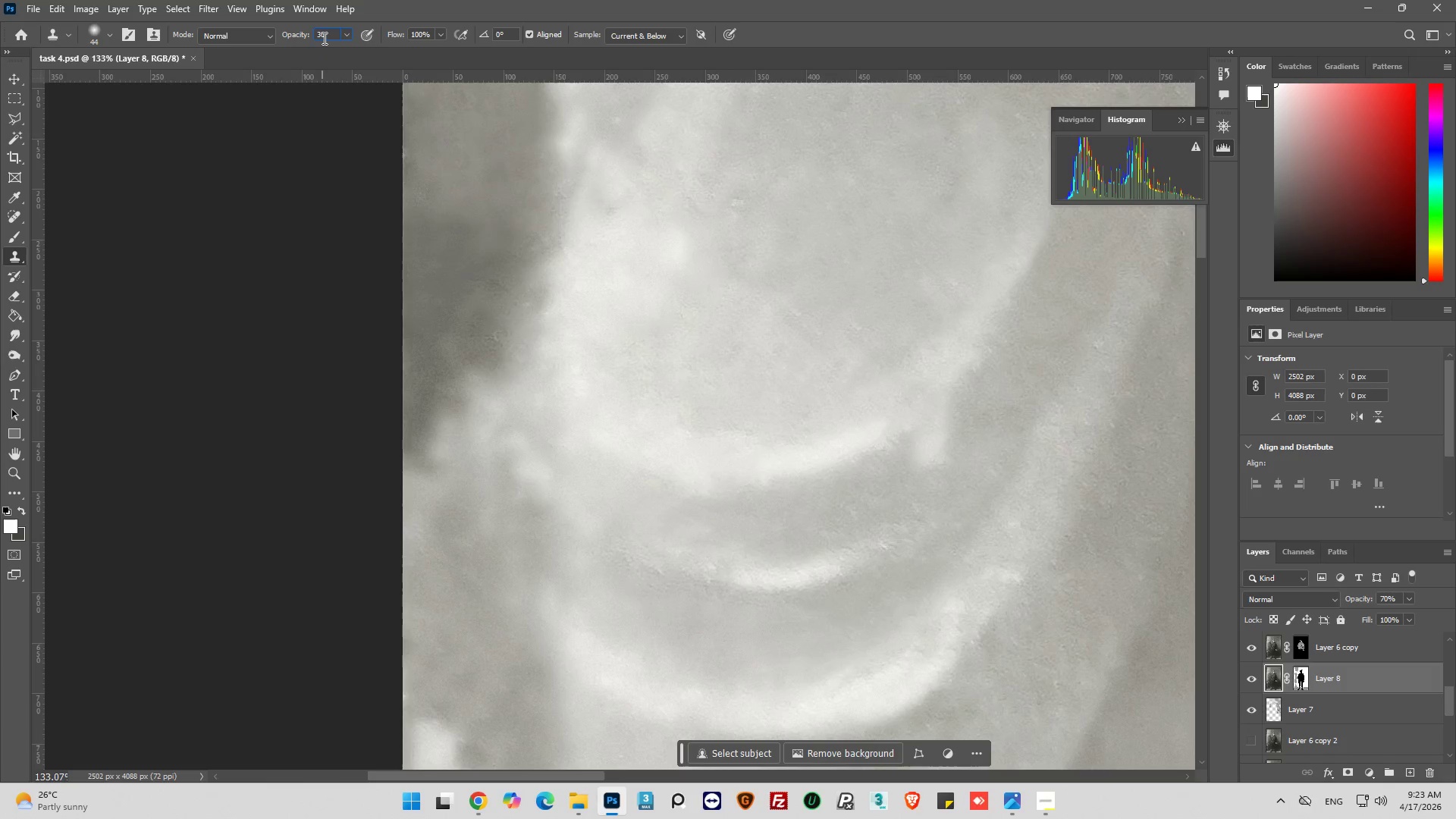 
key(Enter)
 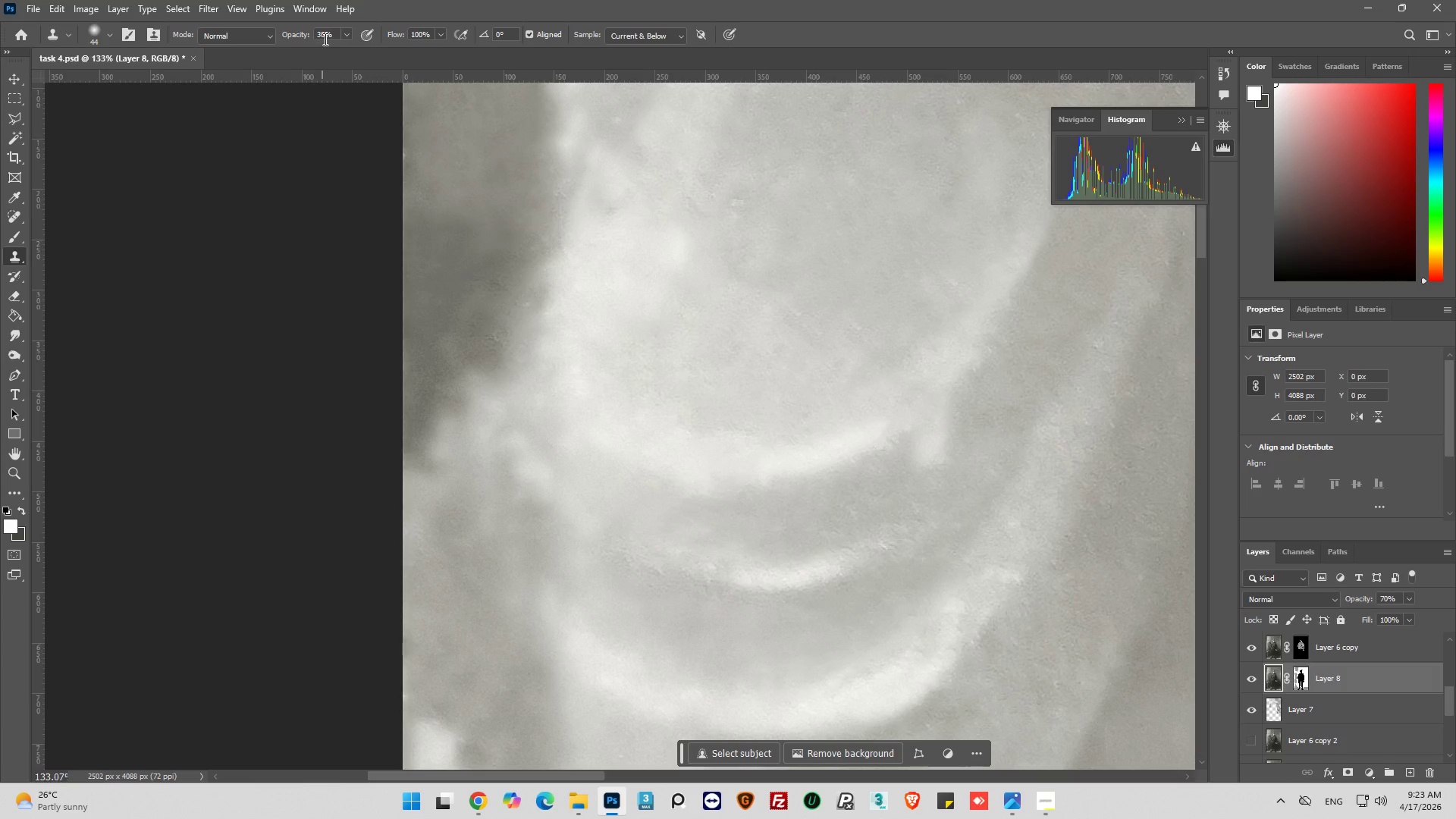 
key(Control+Z)
 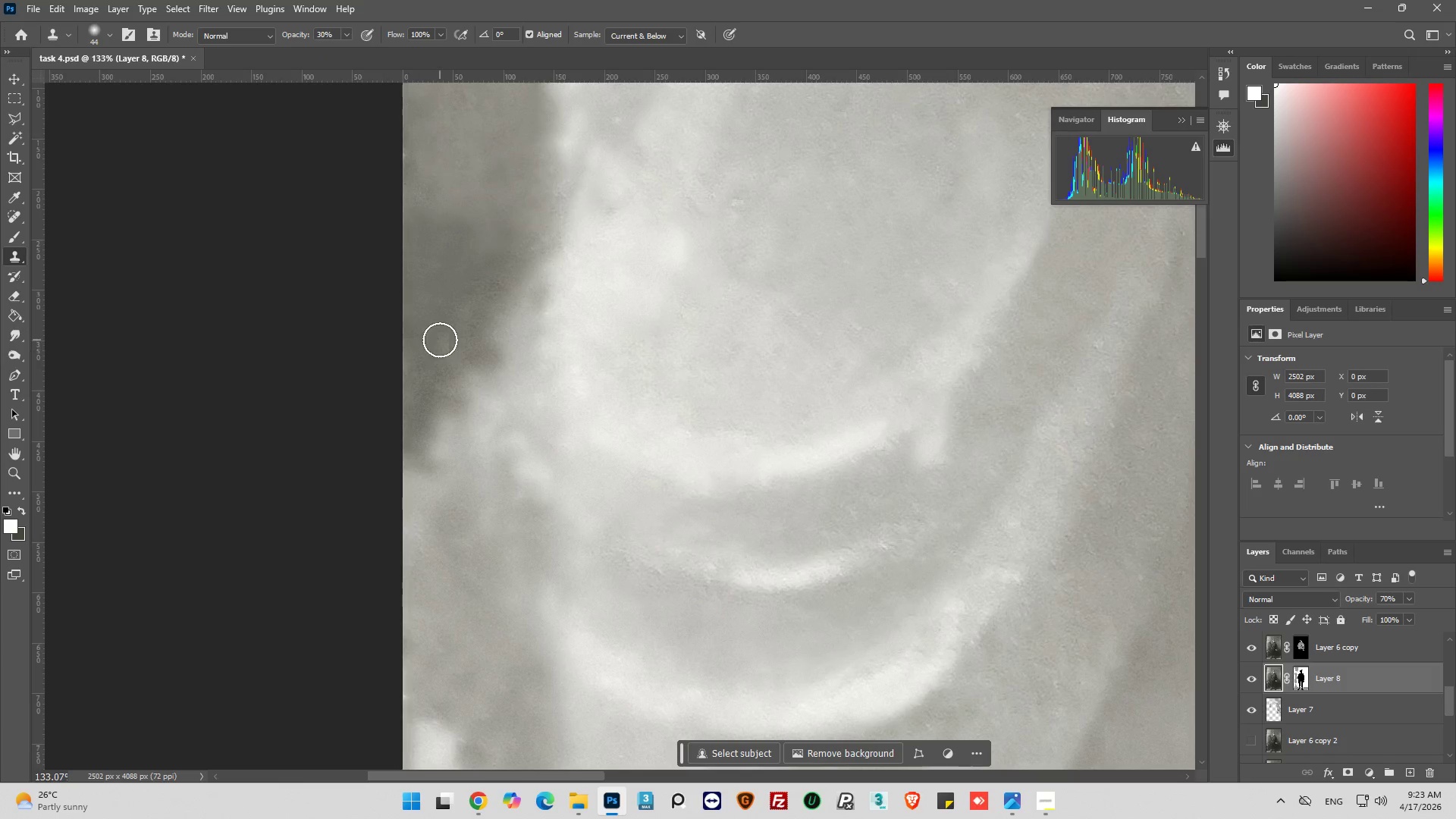 
key(Control+Z)
 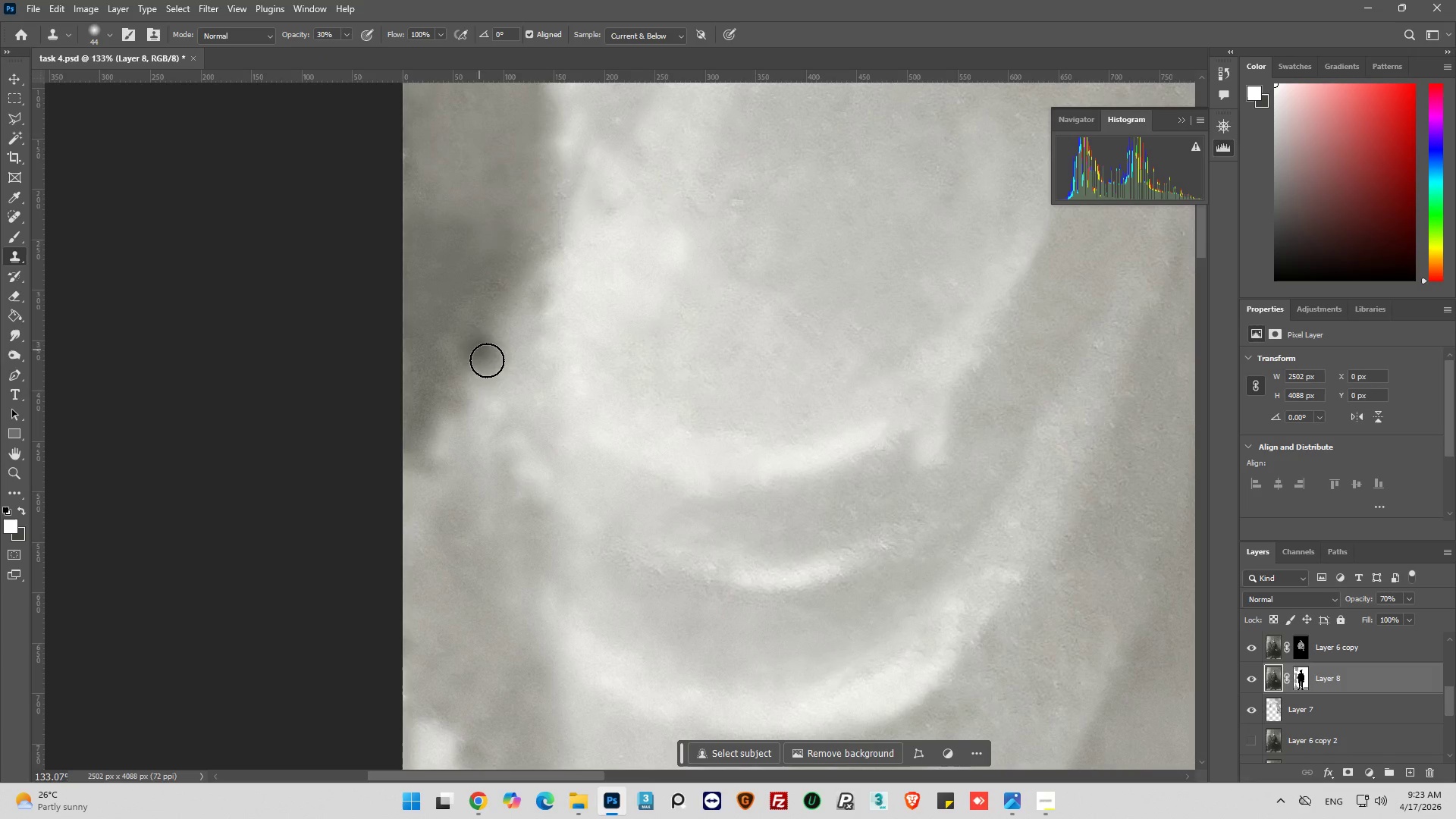 
left_click_drag(start_coordinate=[491, 375], to_coordinate=[438, 416])
 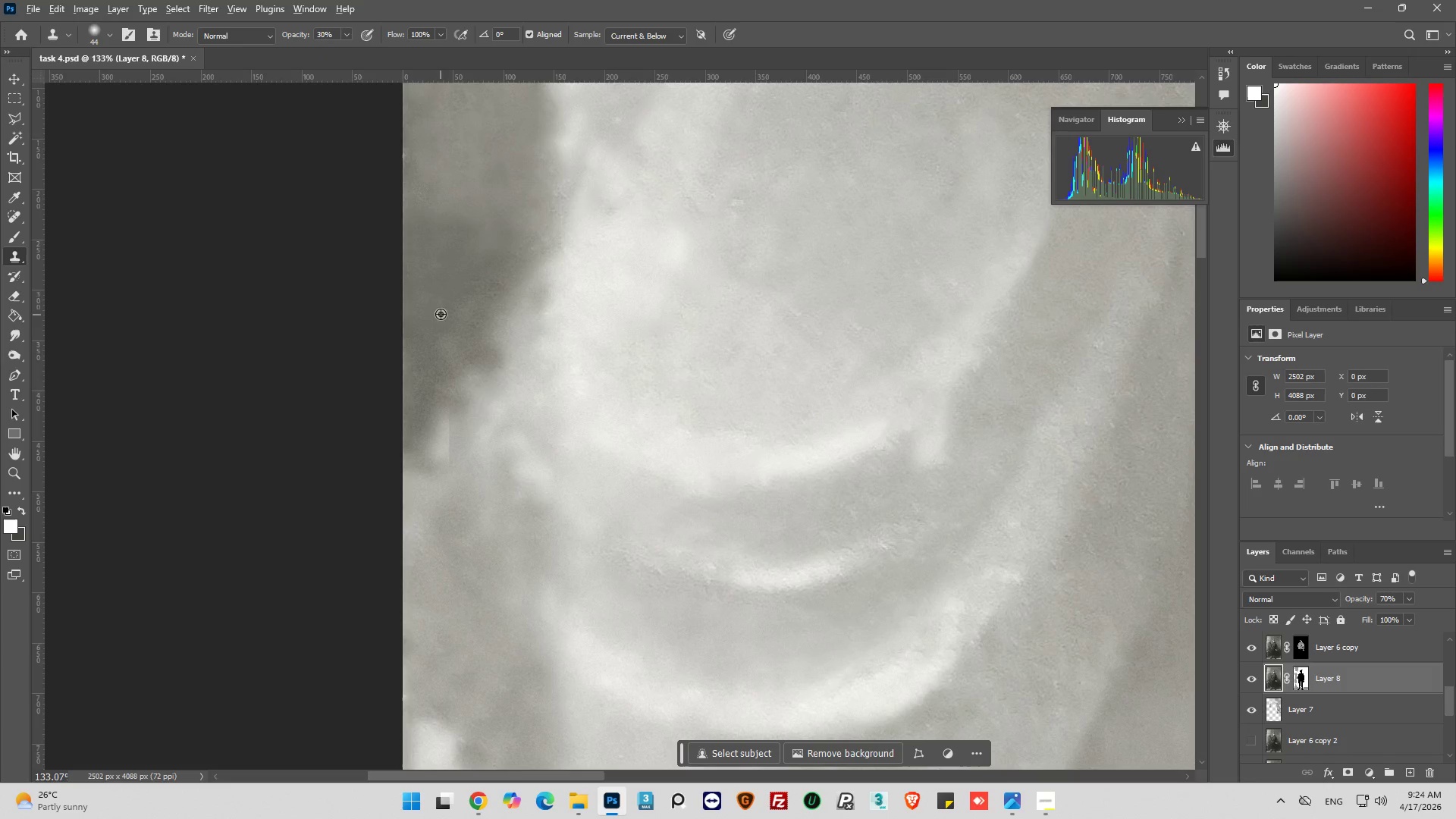 
hold_key(key=AltLeft, duration=0.34)
left_click_drag(start_coordinate=[441, 297], to_coordinate=[439, 312])
 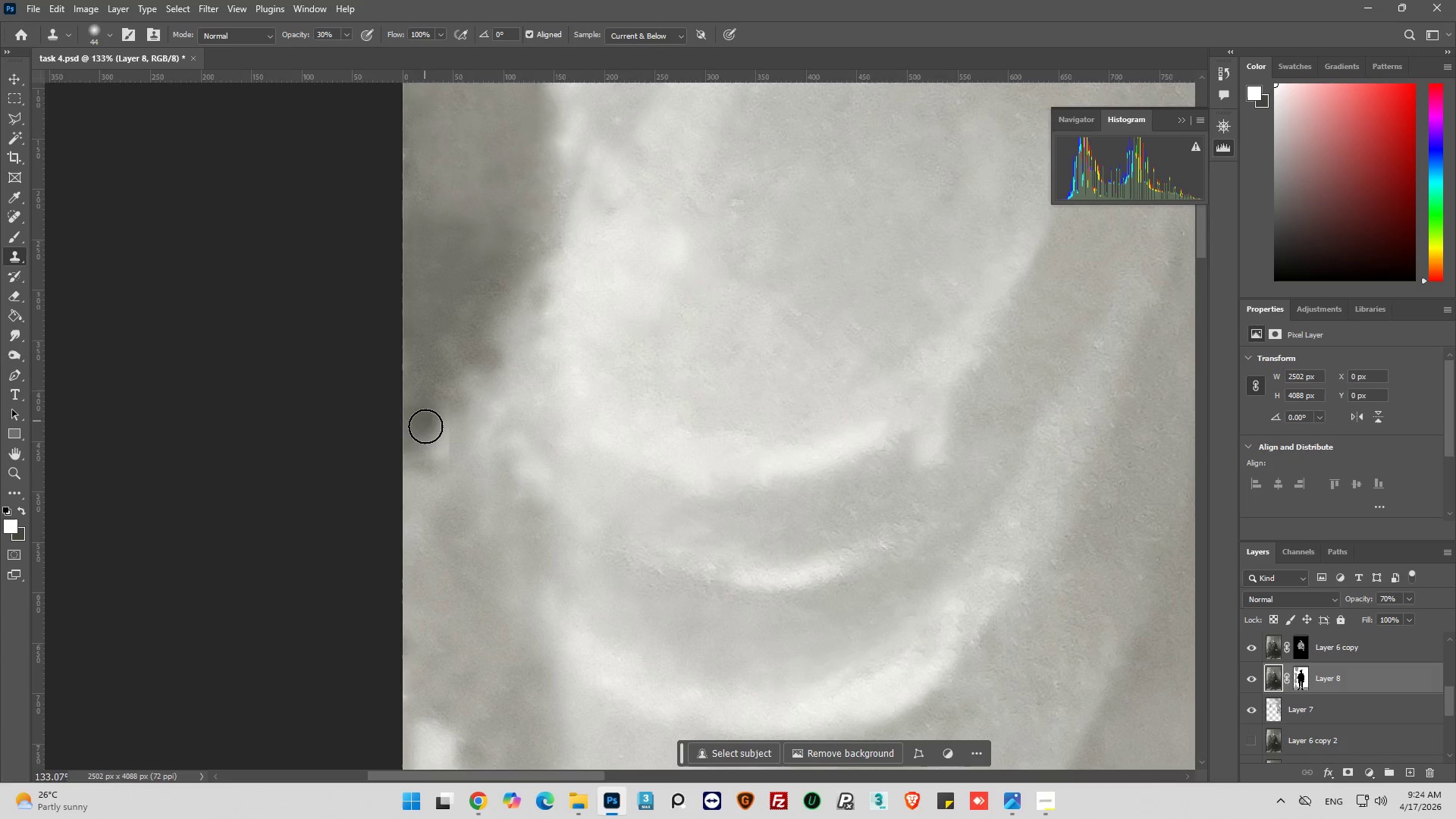 
left_click_drag(start_coordinate=[425, 423], to_coordinate=[438, 428])
 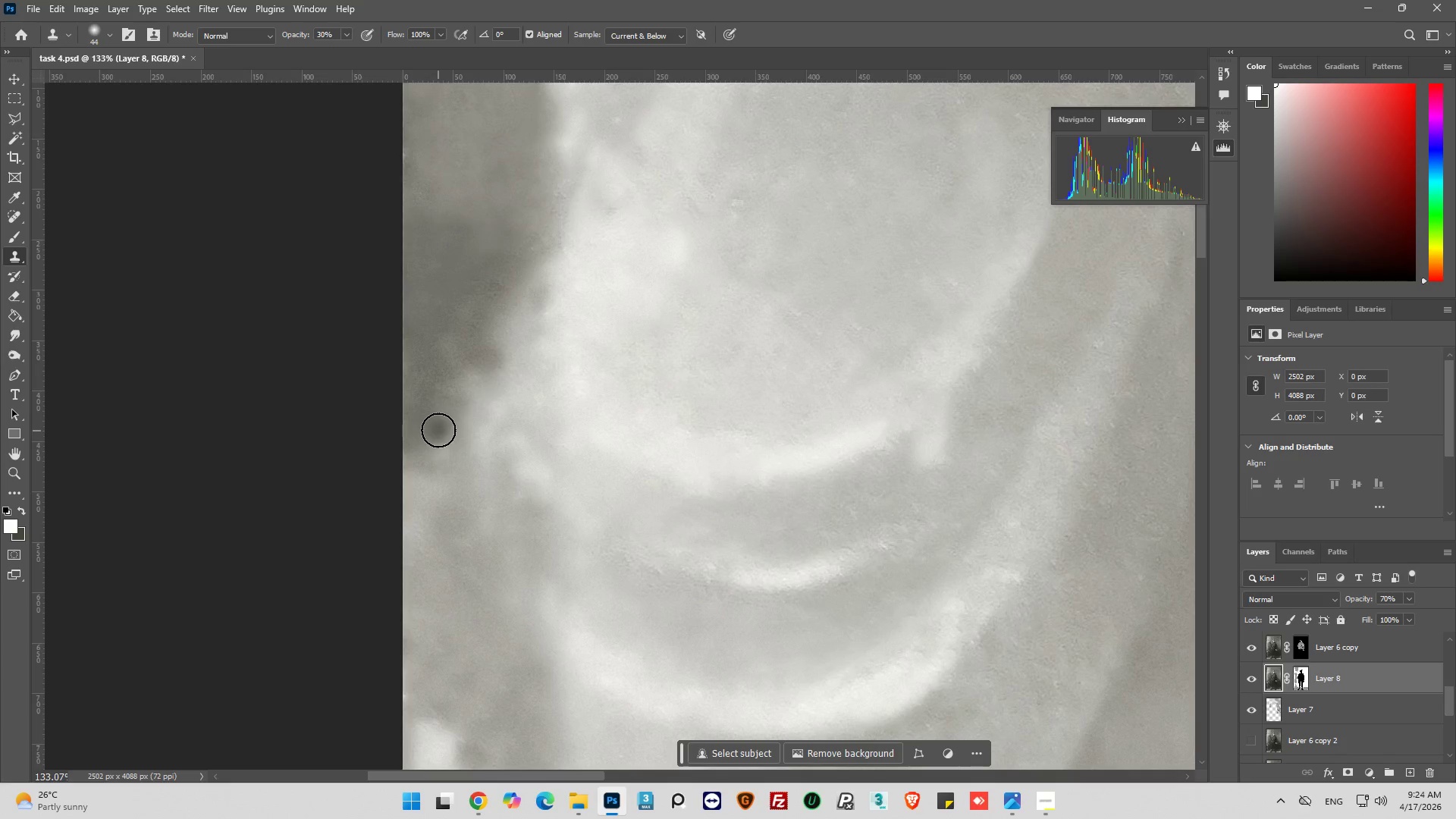 
hold_key(key=AltLeft, duration=0.97)
 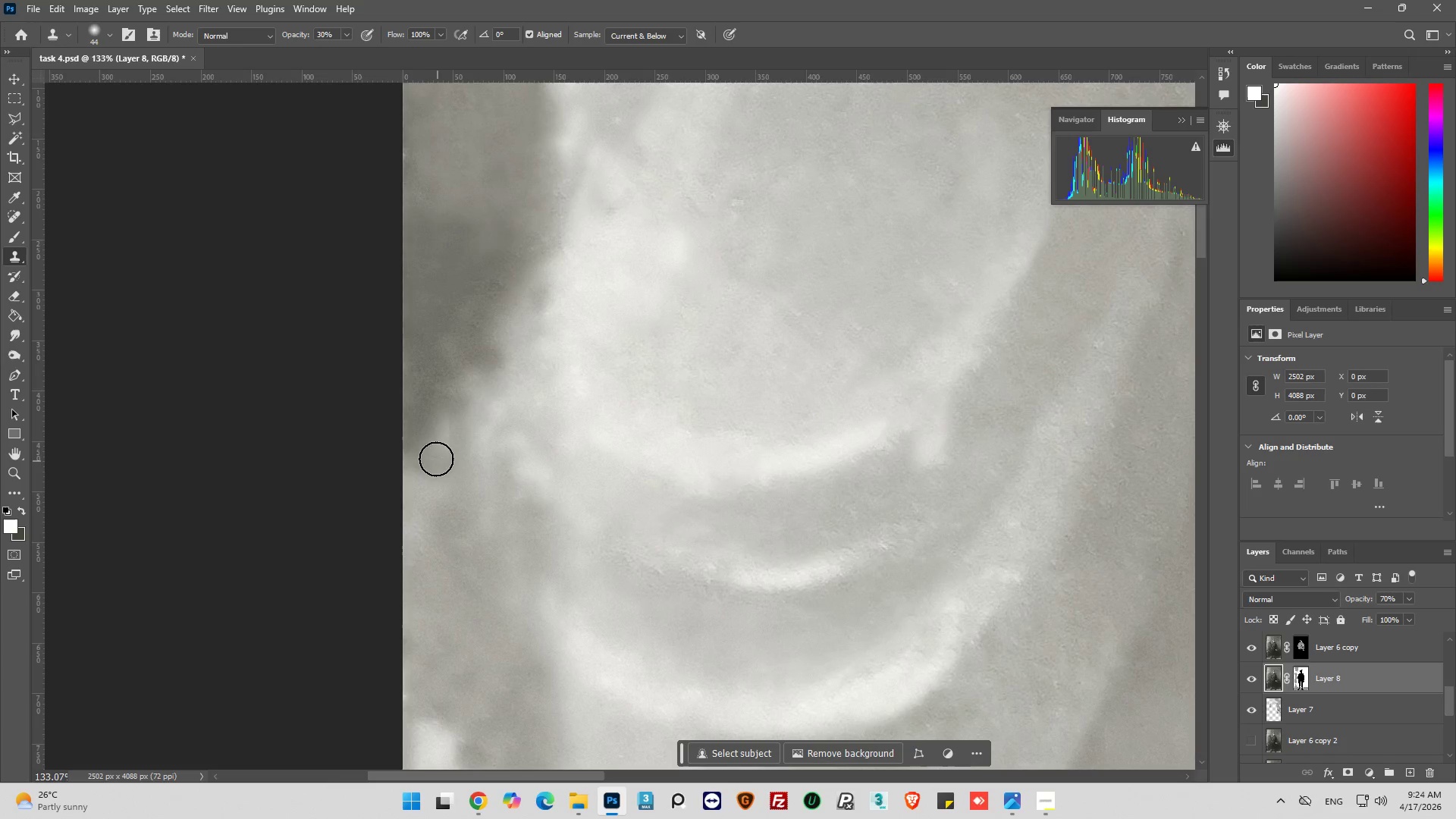 
left_click_drag(start_coordinate=[436, 459], to_coordinate=[436, 432])
 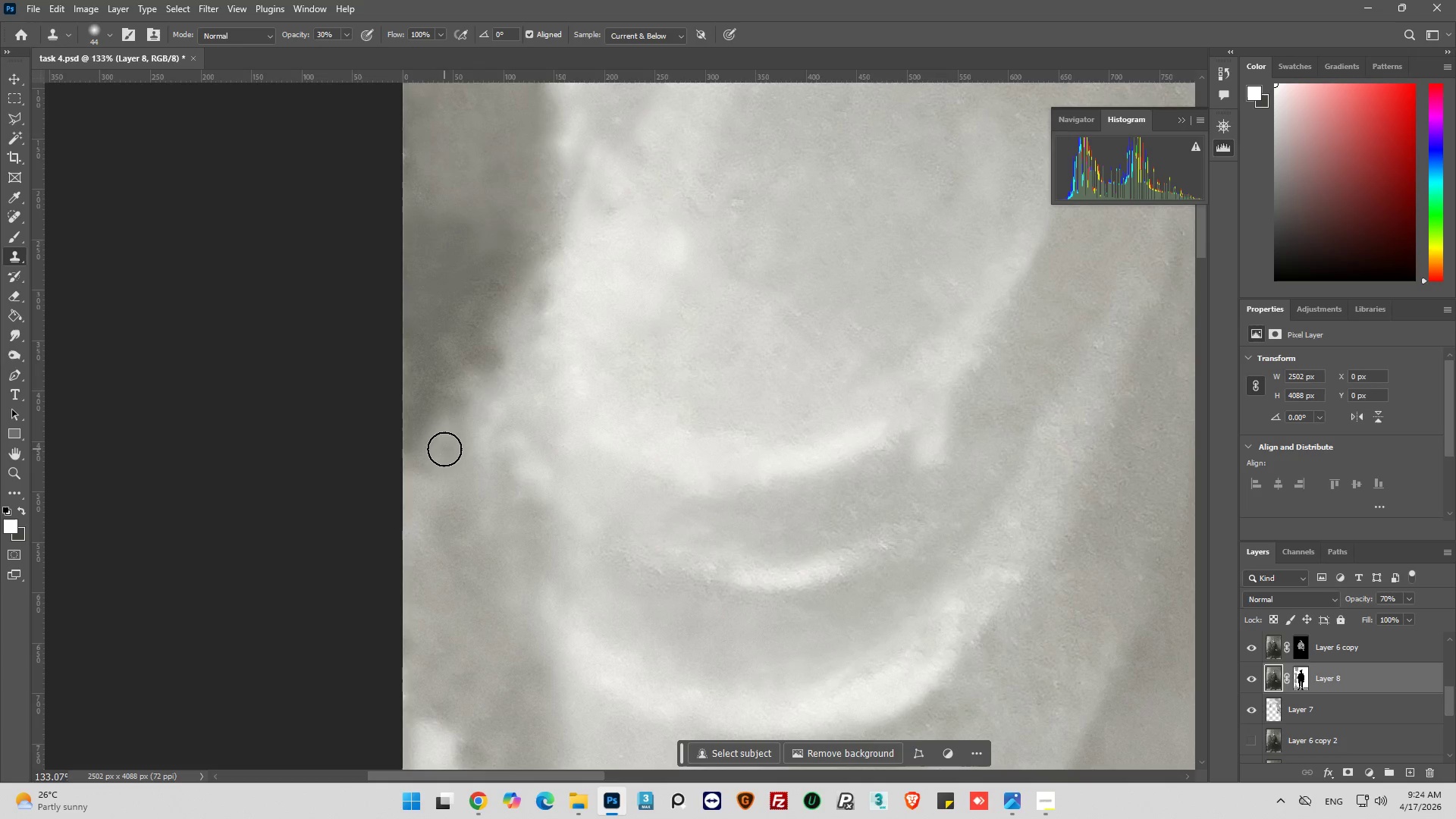 
triple_click([441, 441])
 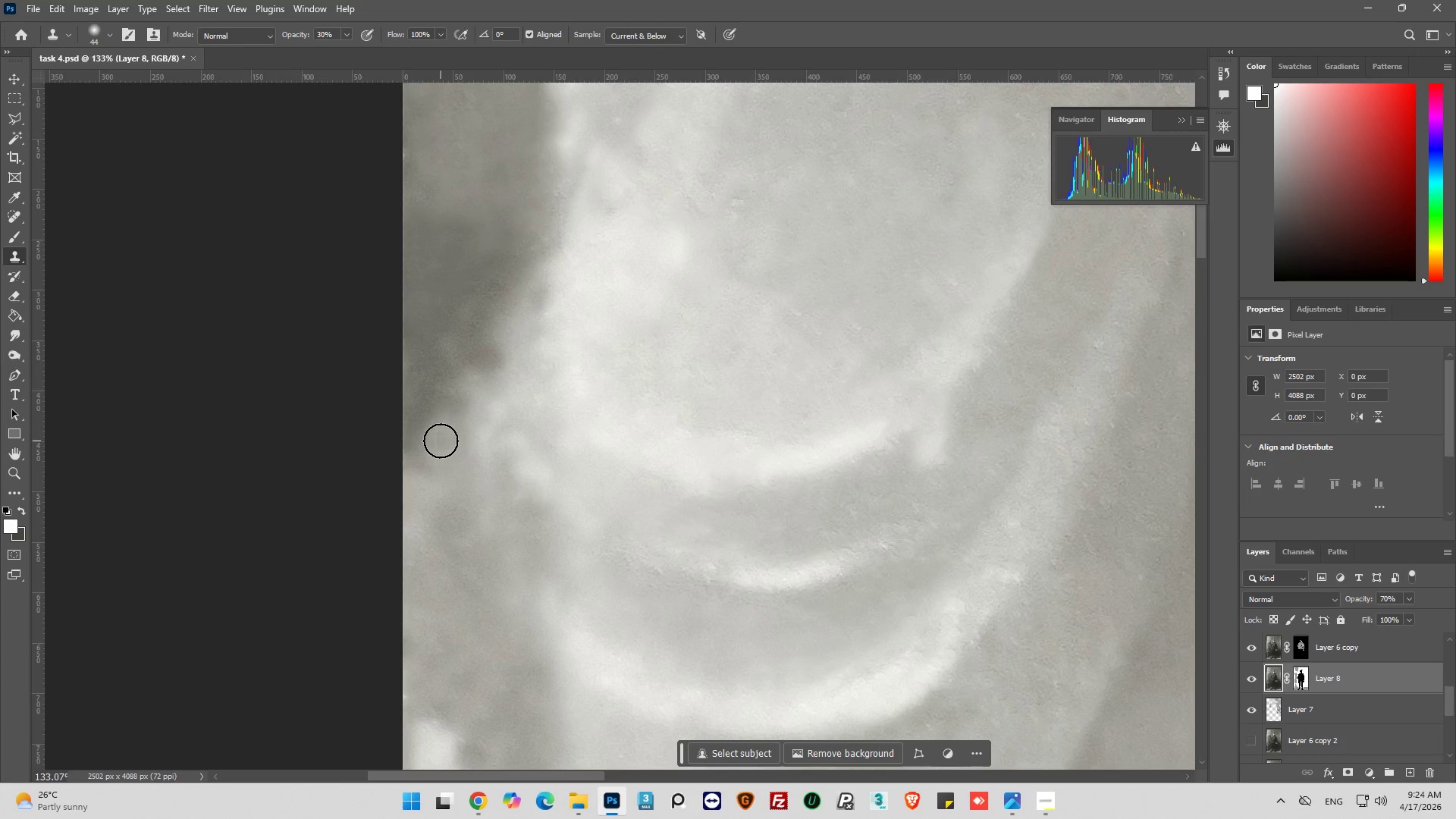 
triple_click([441, 441])
 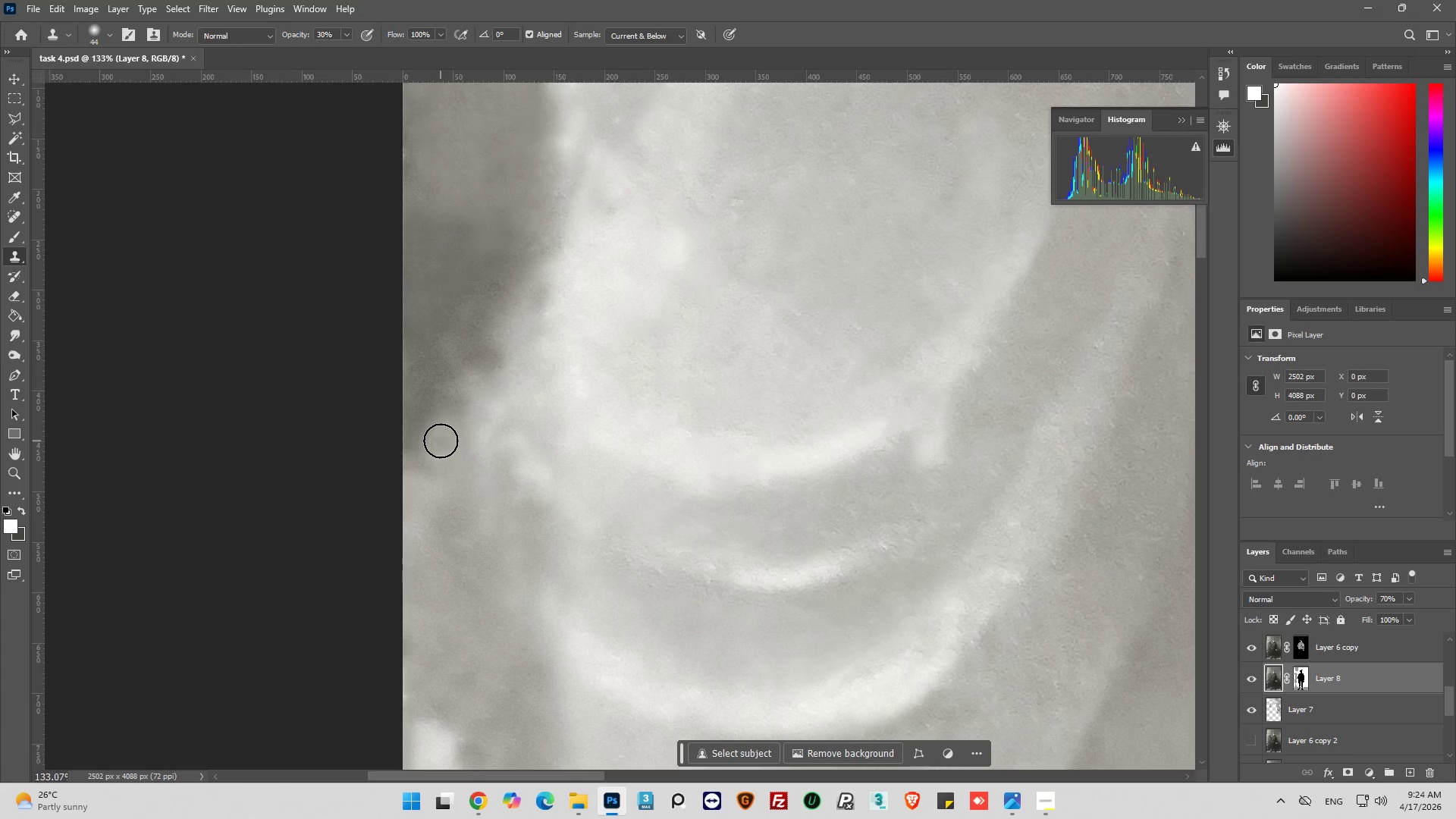 
triple_click([441, 441])
 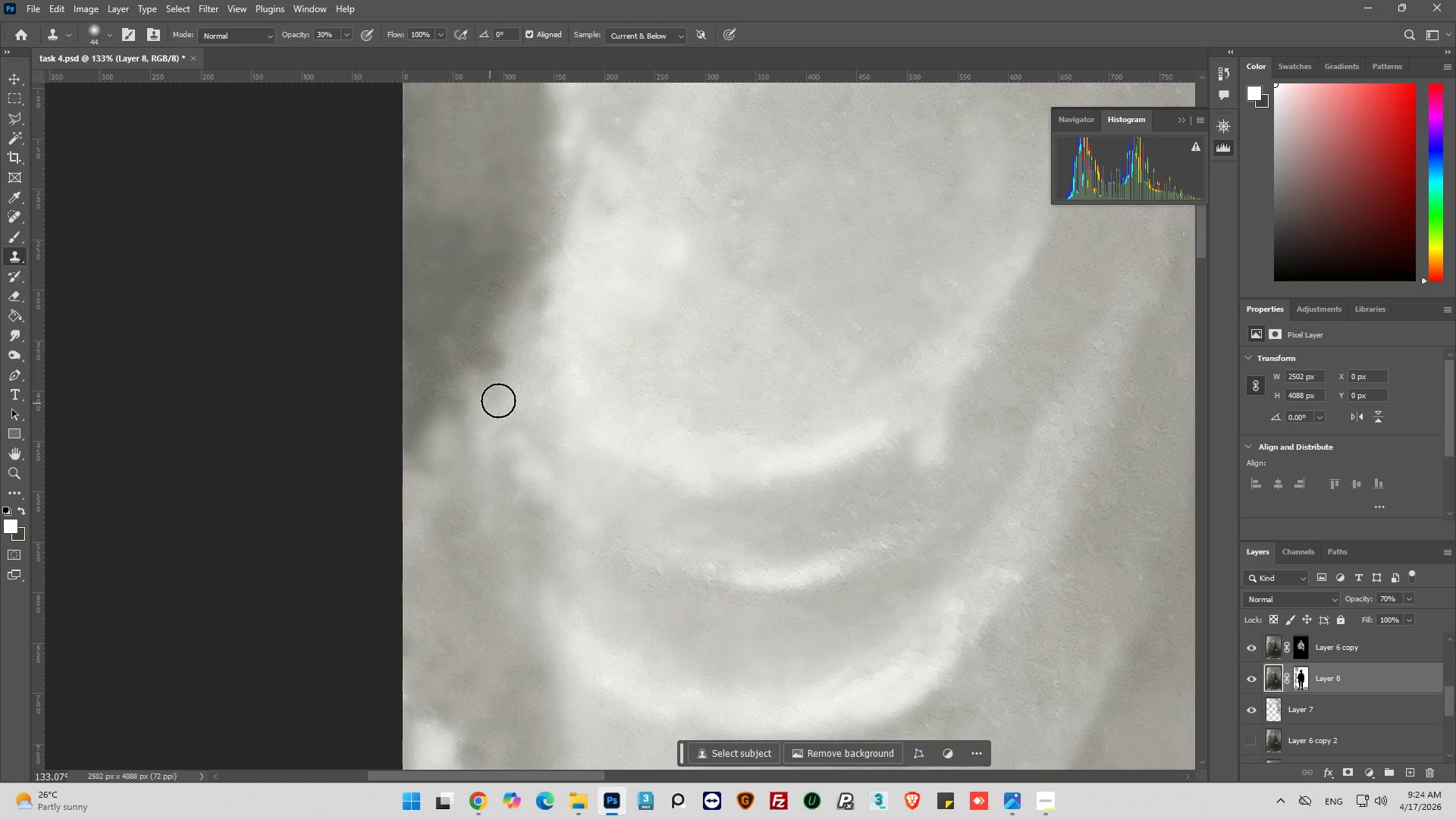 
hold_key(key=AltLeft, duration=0.5)
left_click([548, 431])
 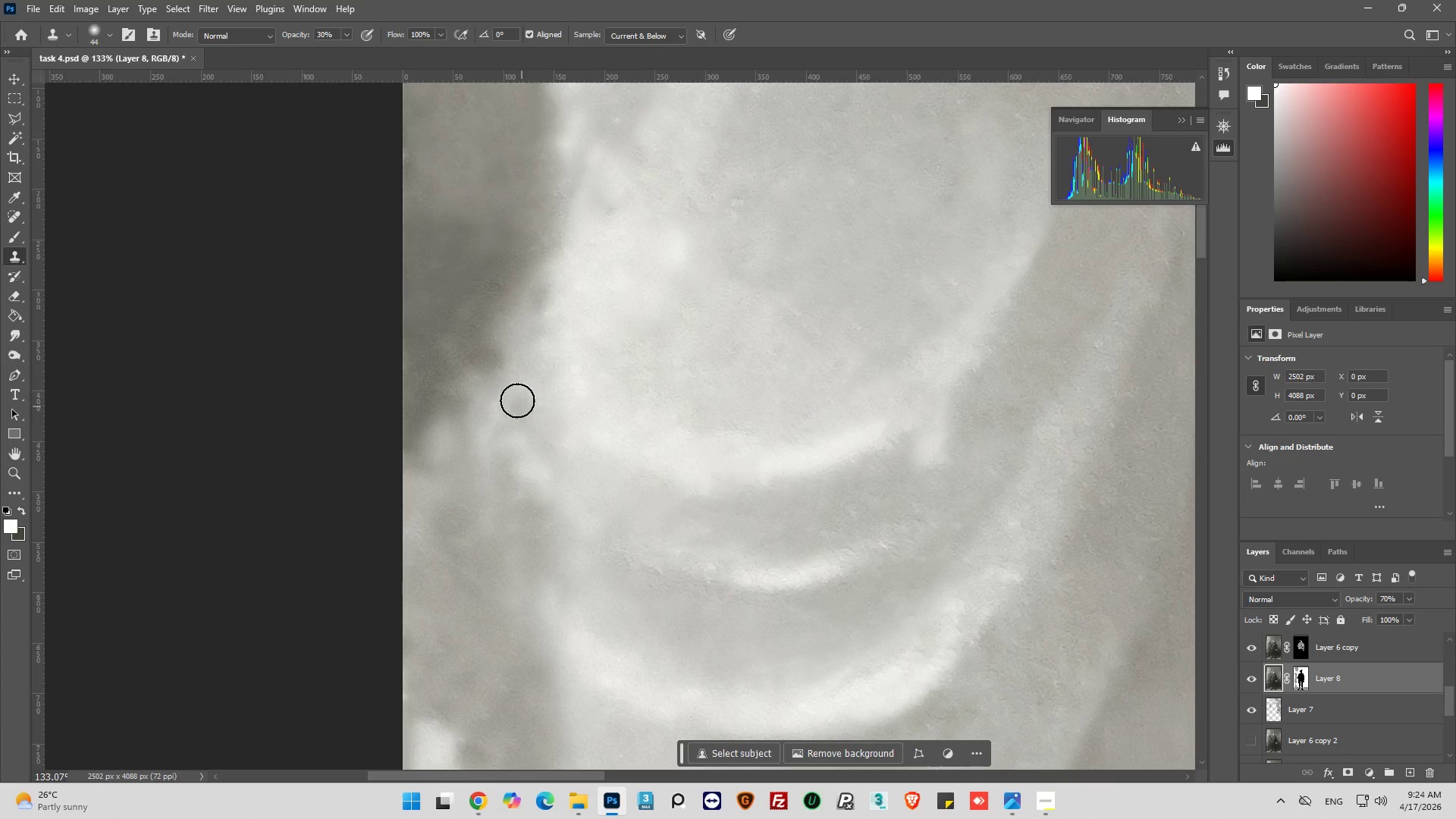 
left_click_drag(start_coordinate=[517, 400], to_coordinate=[515, 392])
 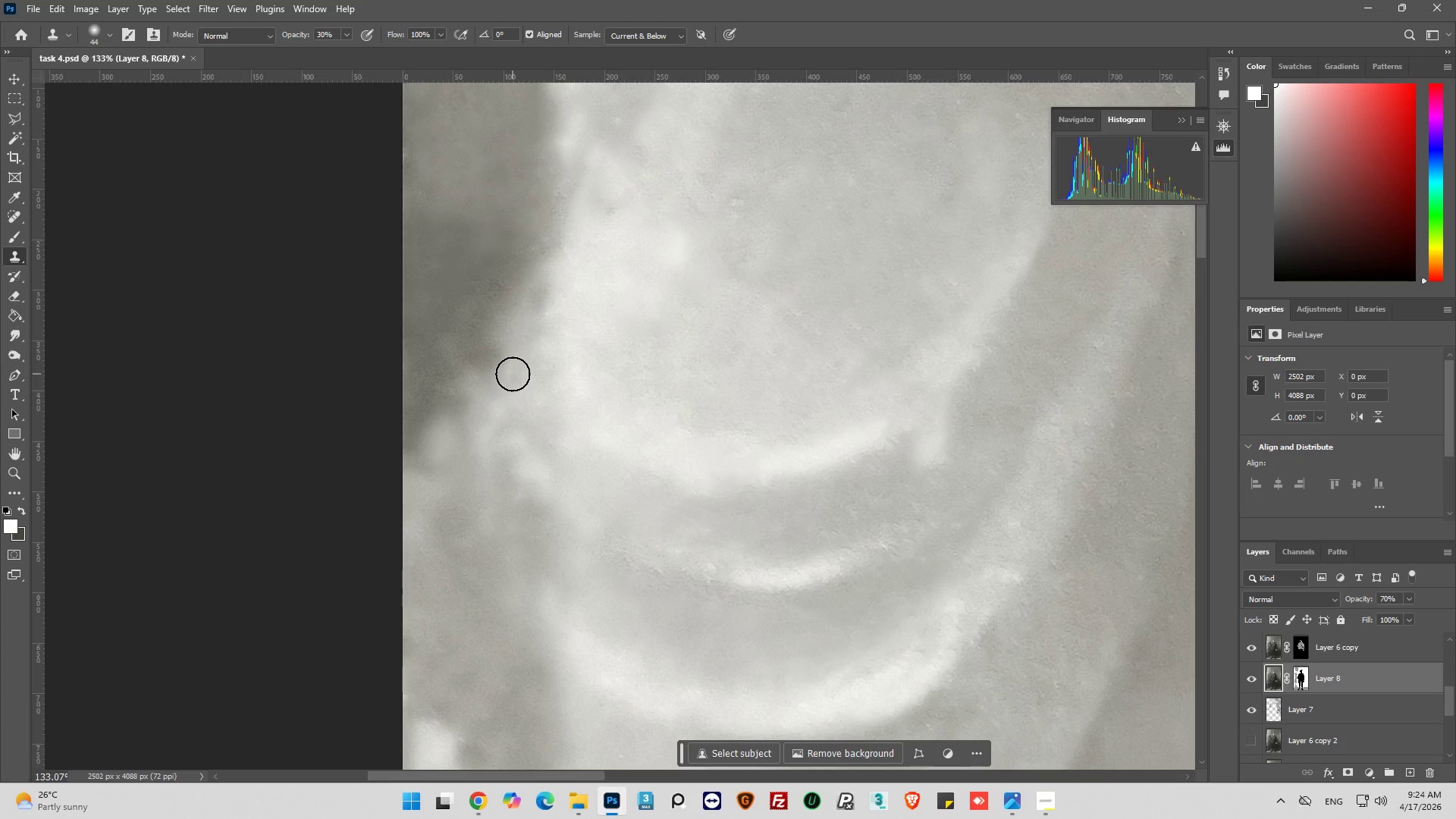 
triple_click([513, 374])
 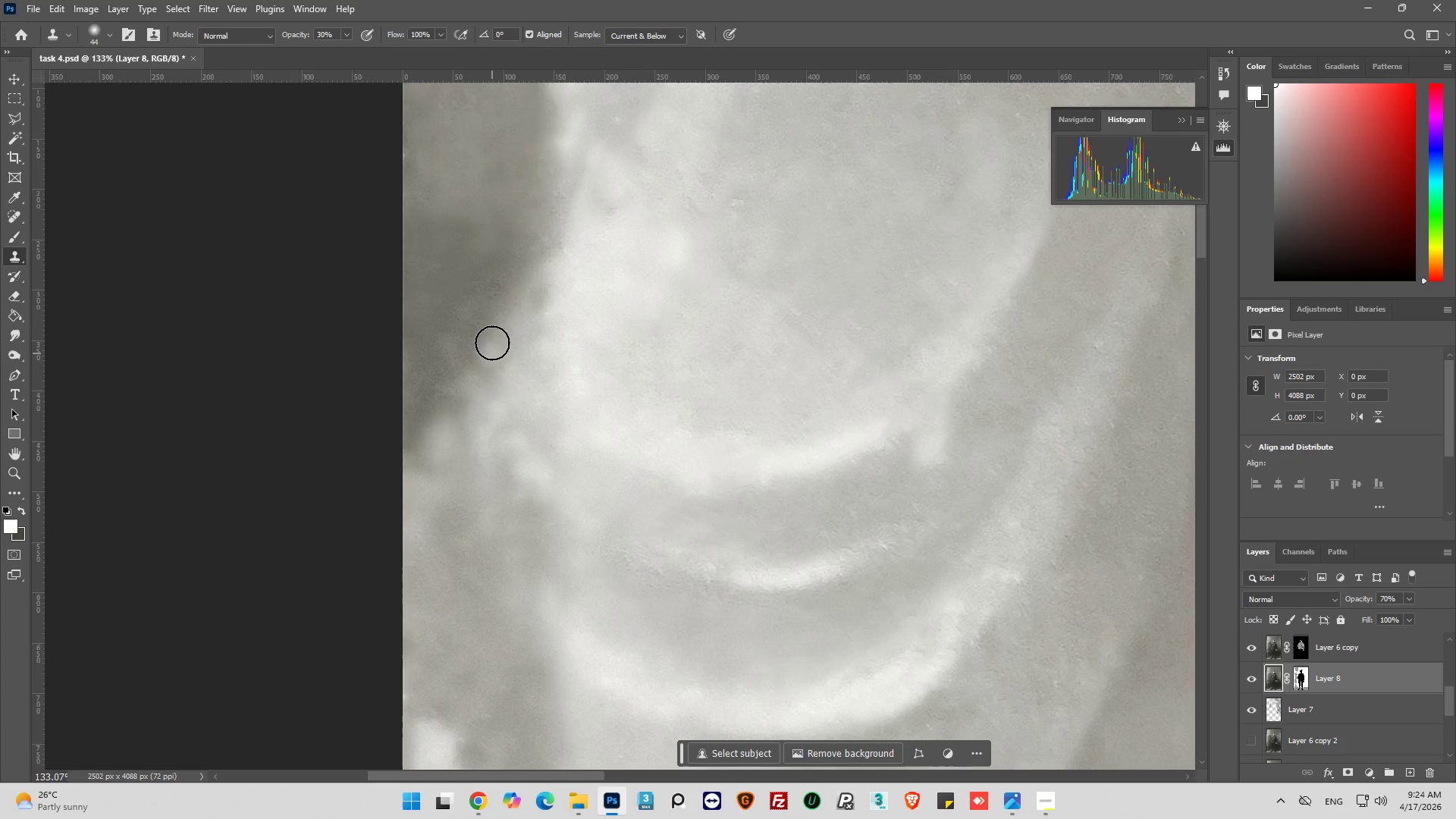 
hold_key(key=AltLeft, duration=0.53)
 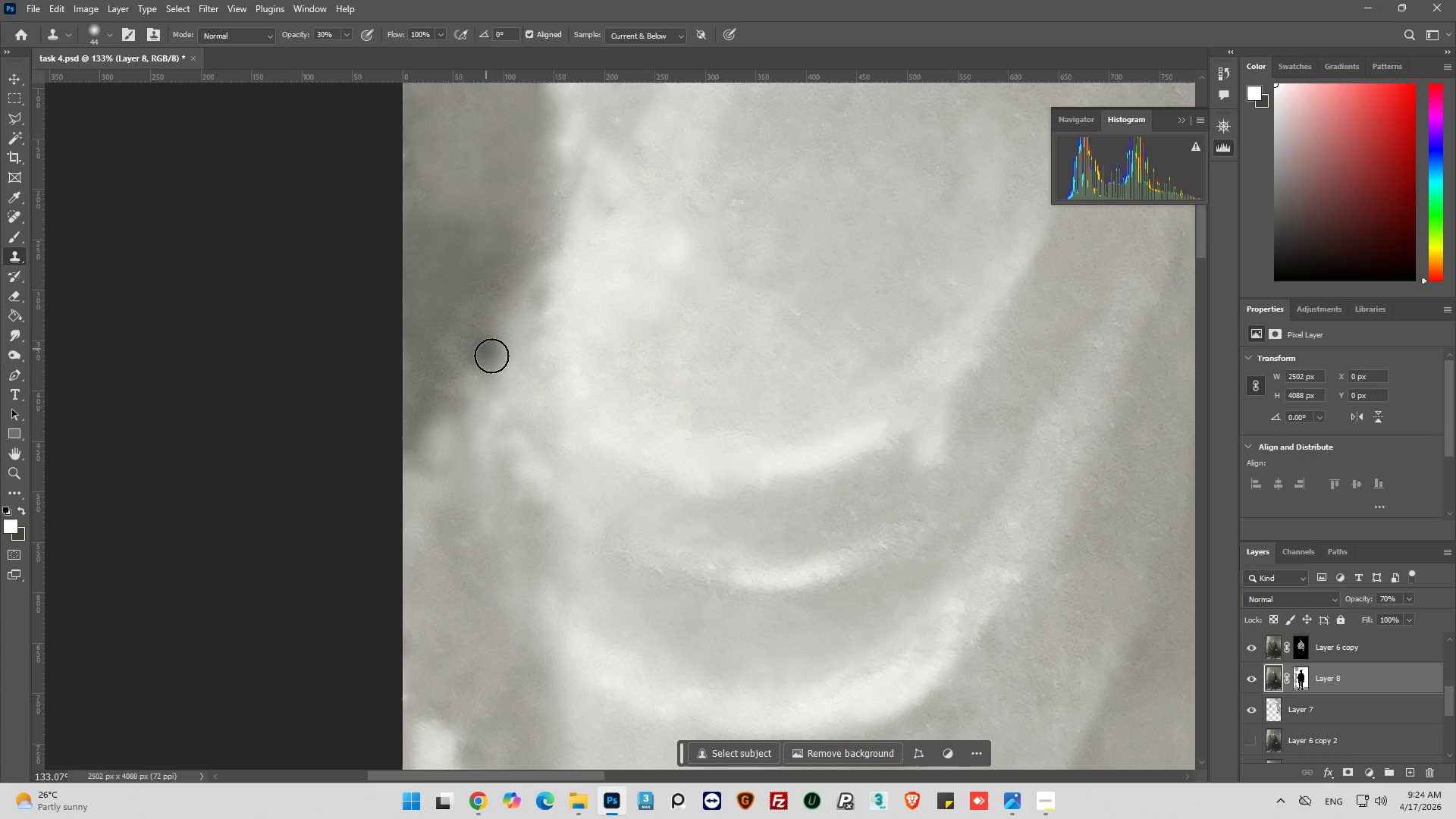 
left_click_drag(start_coordinate=[492, 356], to_coordinate=[501, 337])
 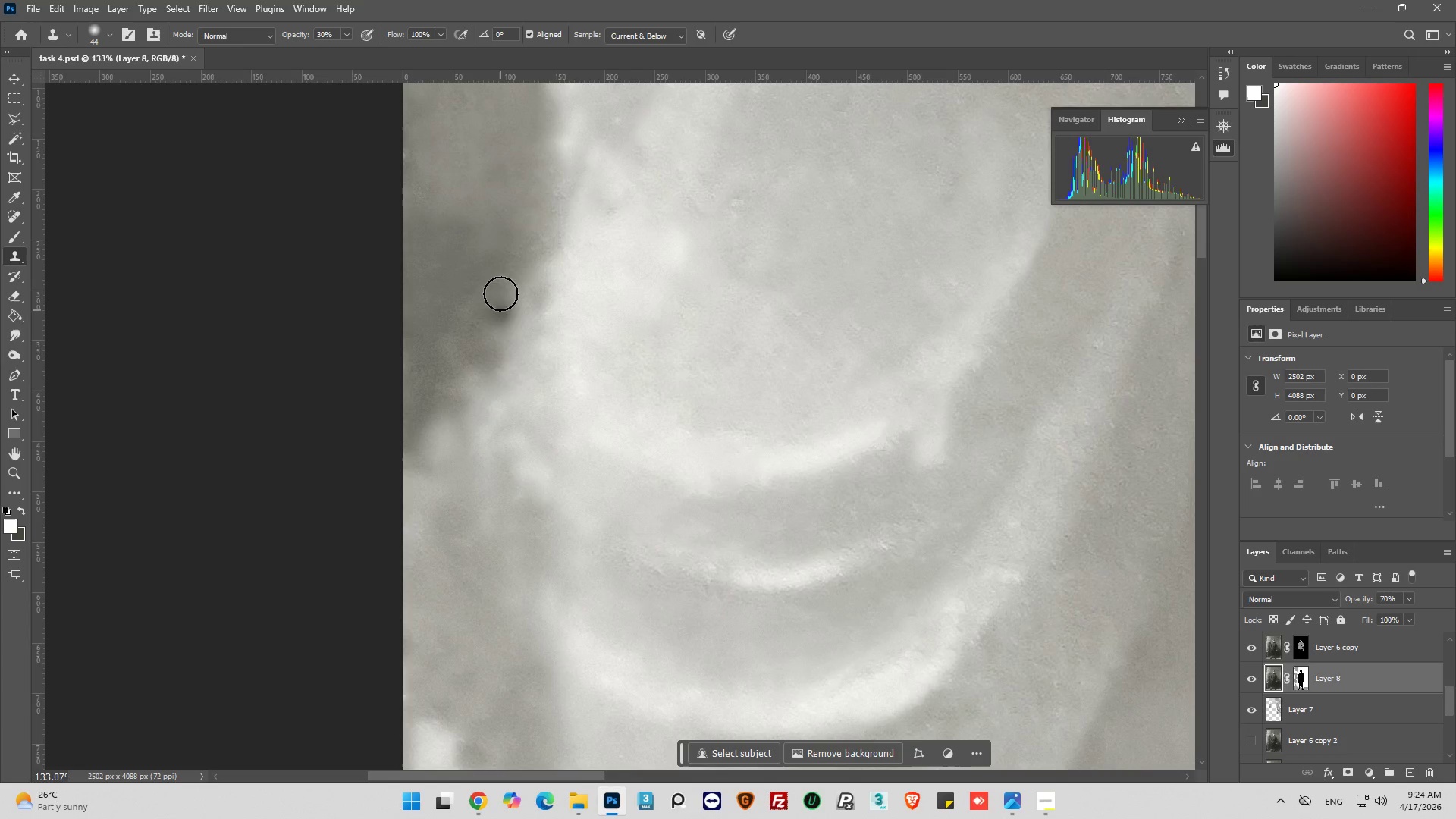 
hold_key(key=AltLeft, duration=0.41)
left_click_drag(start_coordinate=[458, 250], to_coordinate=[466, 271])
 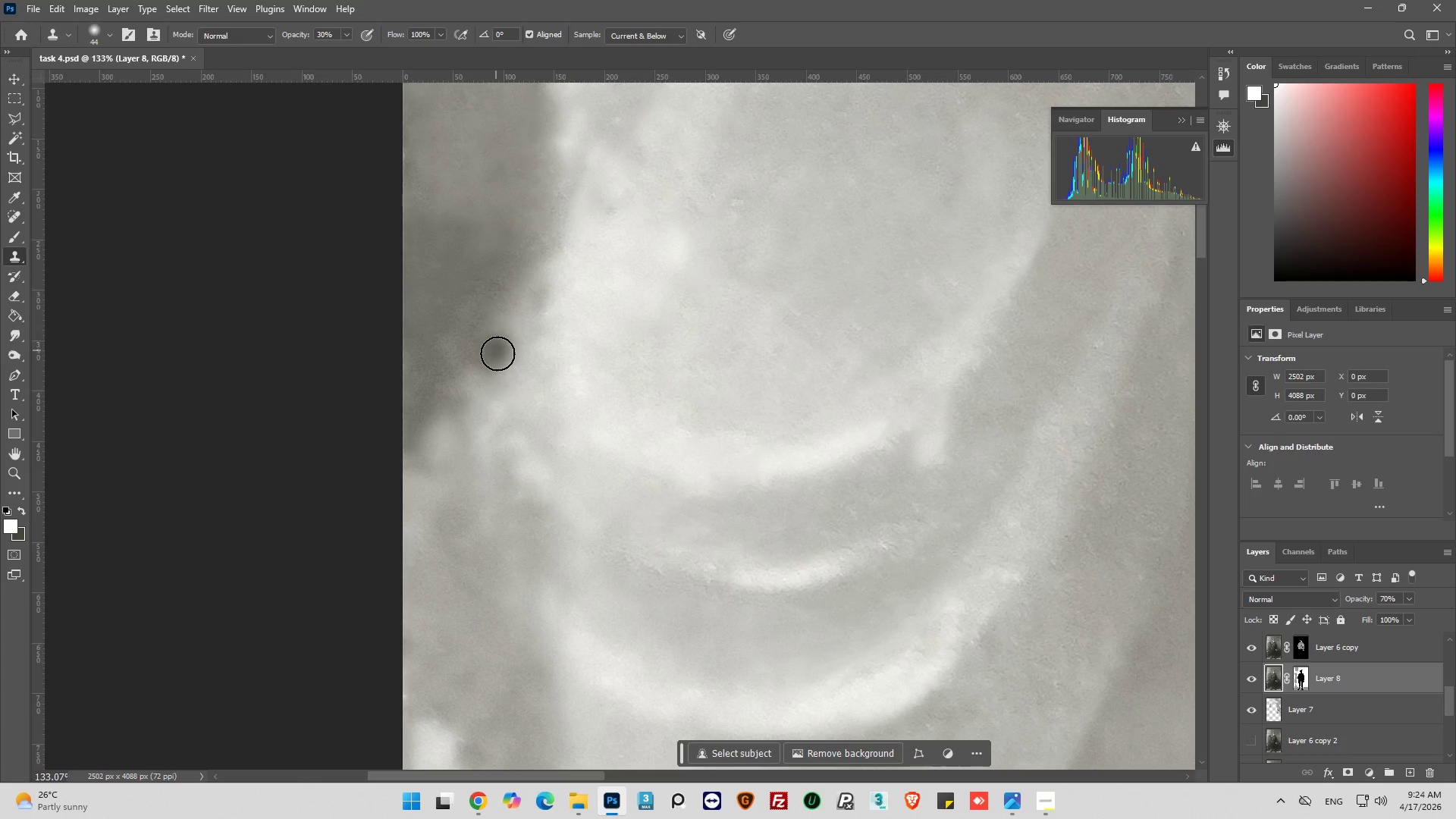 
left_click_drag(start_coordinate=[497, 353], to_coordinate=[499, 374])
 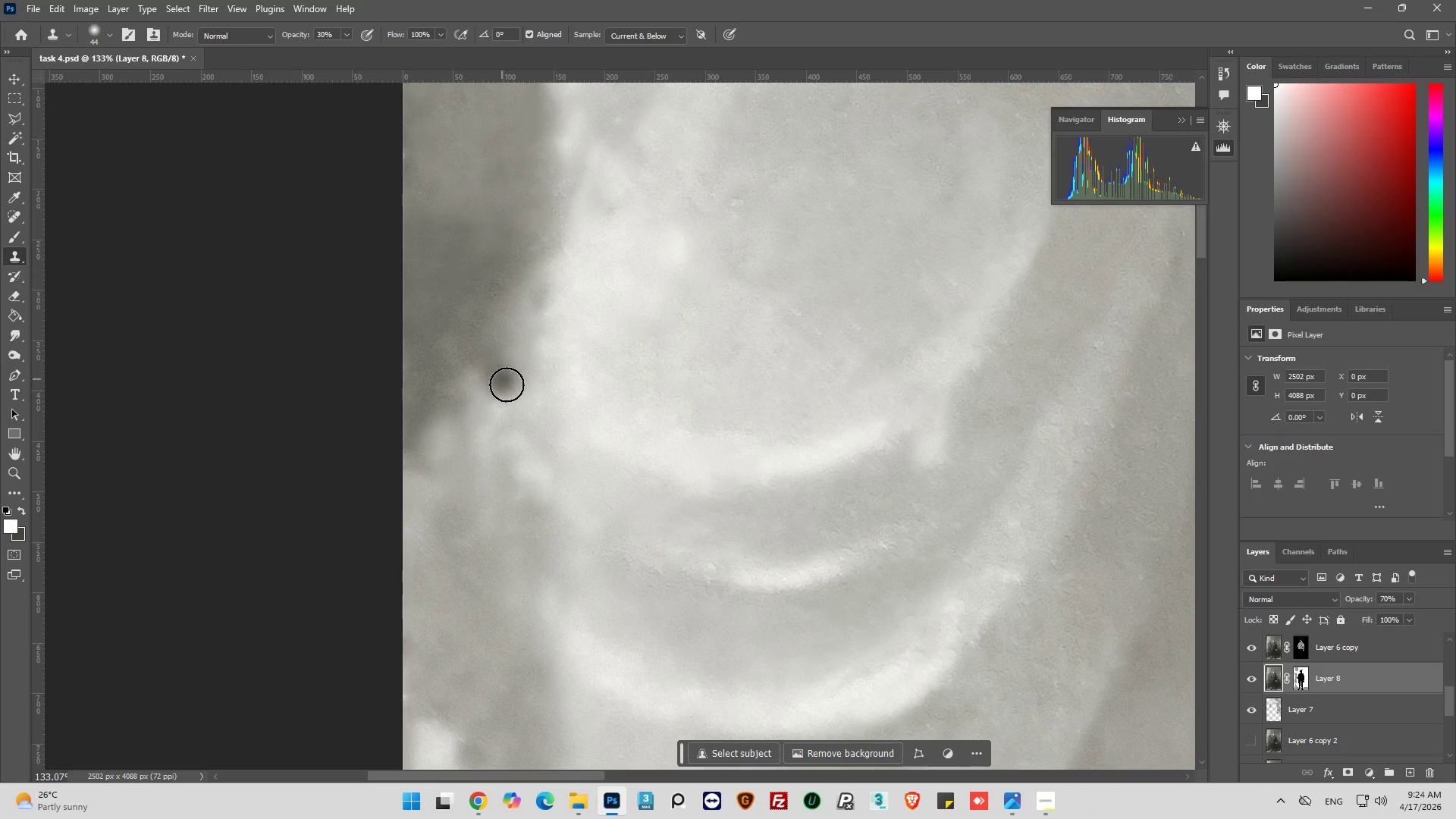 
left_click_drag(start_coordinate=[506, 384], to_coordinate=[529, 416])
 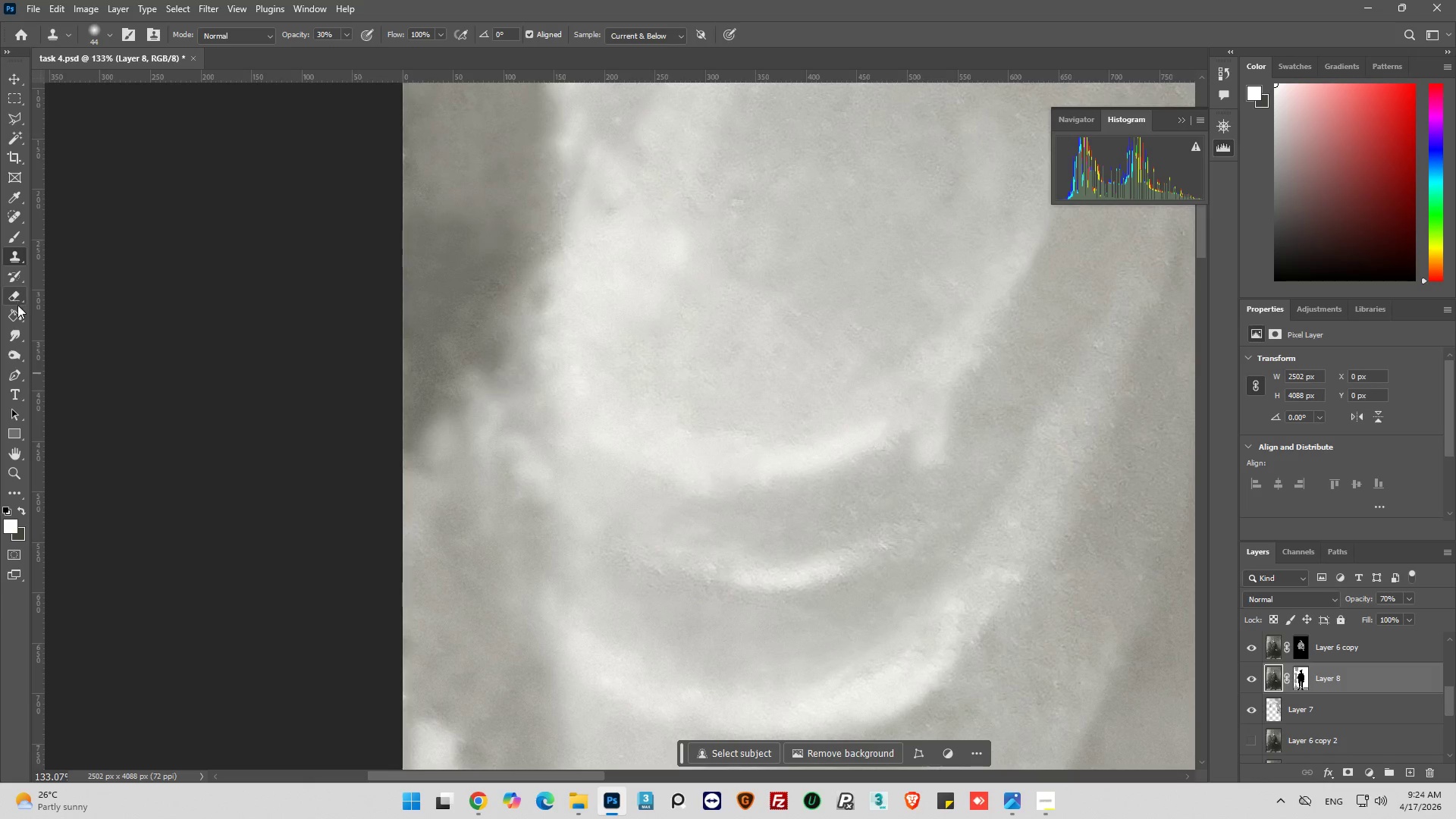 
wait(8.88)
 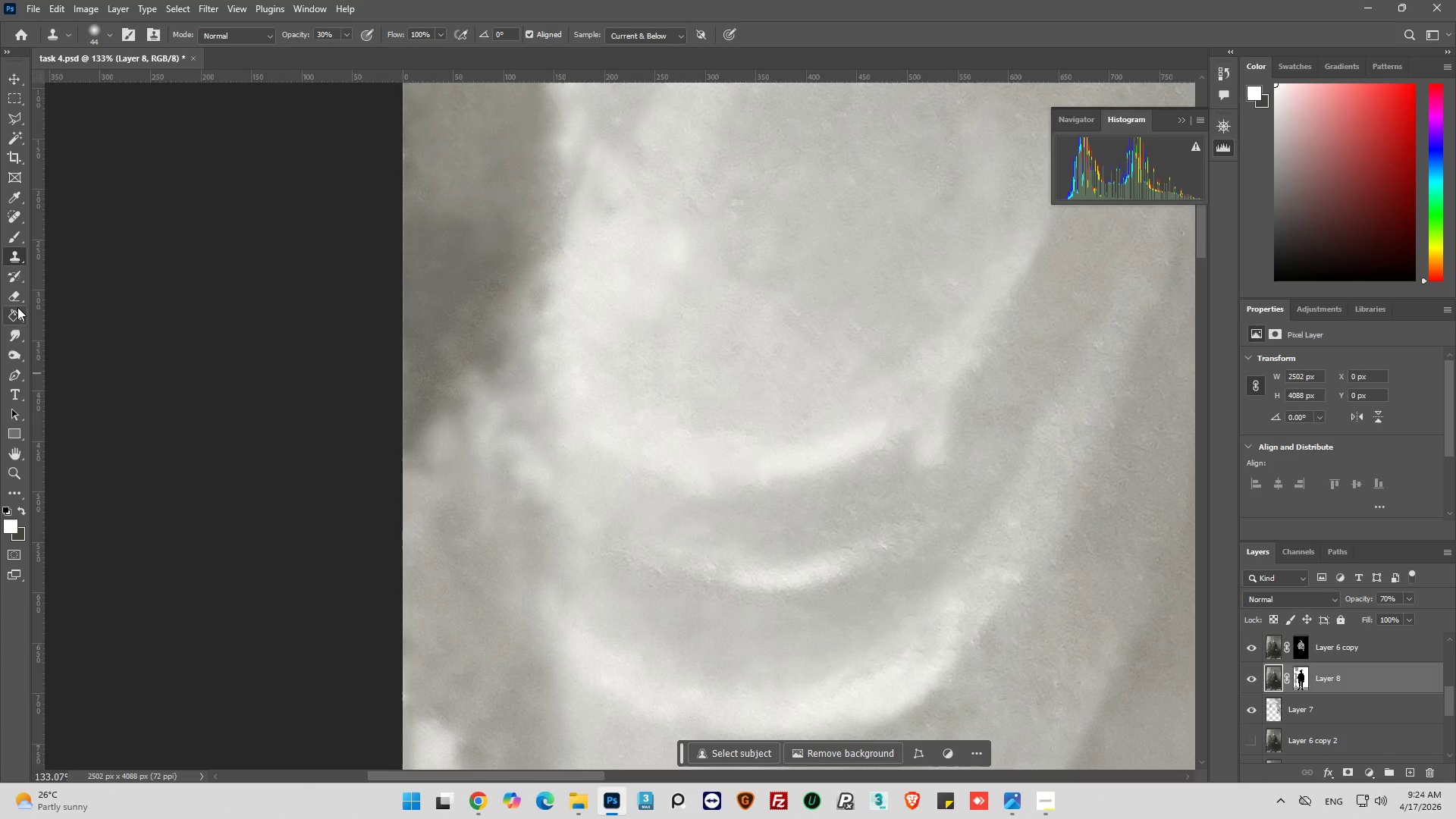 
key(Control+Z)
 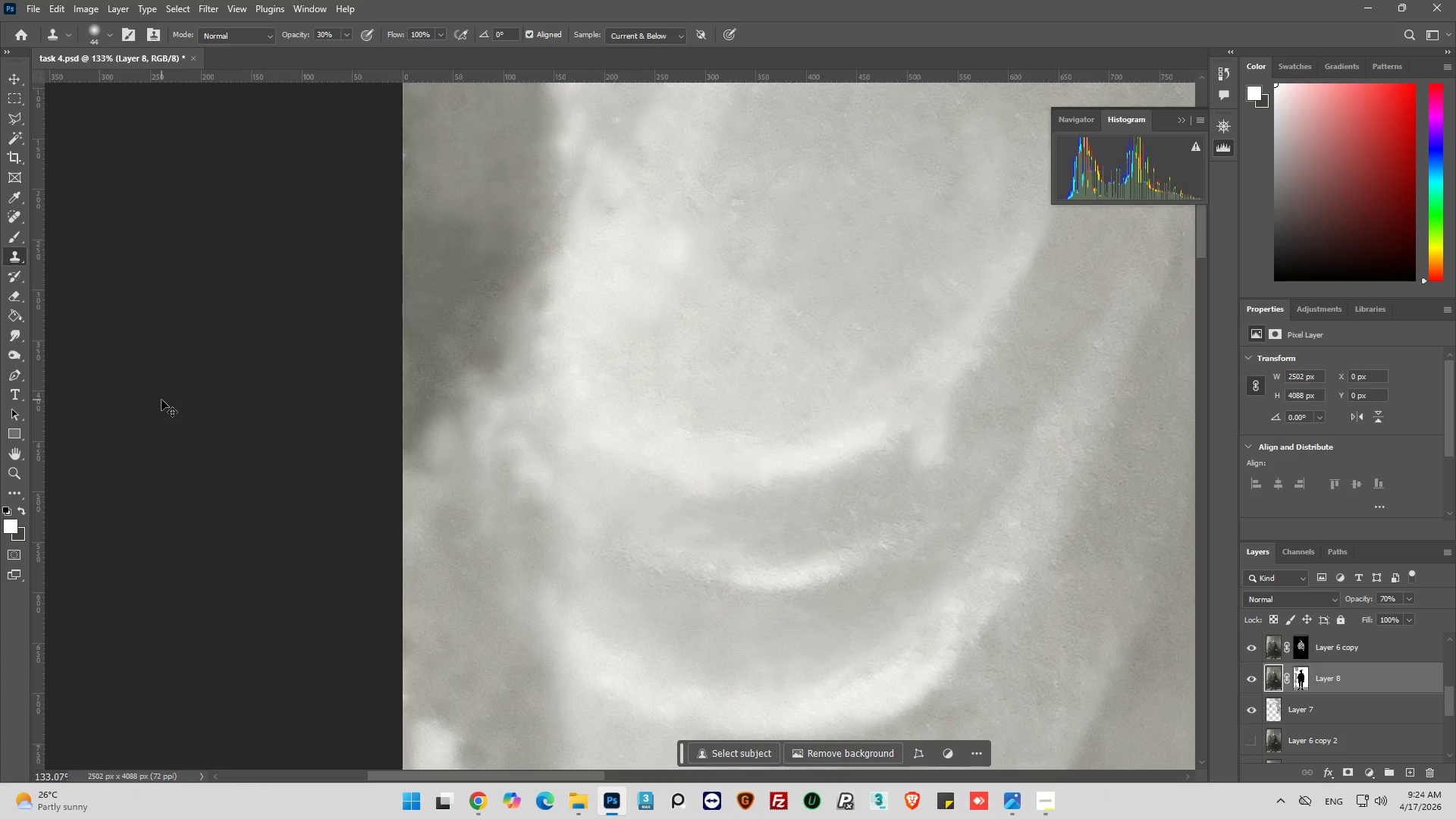 
key(Control+Z)
 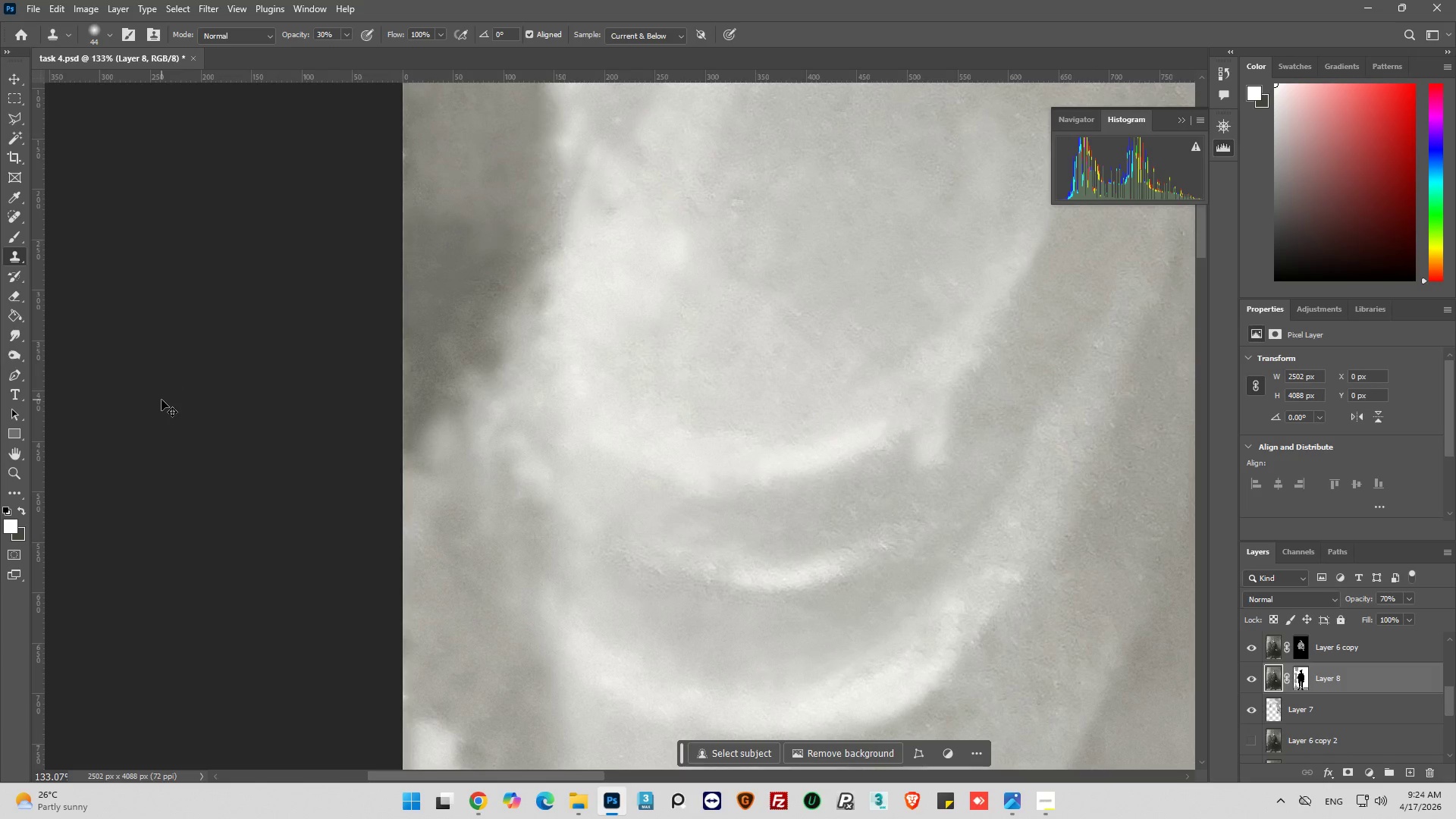 
key(Control+Shift+Z)
 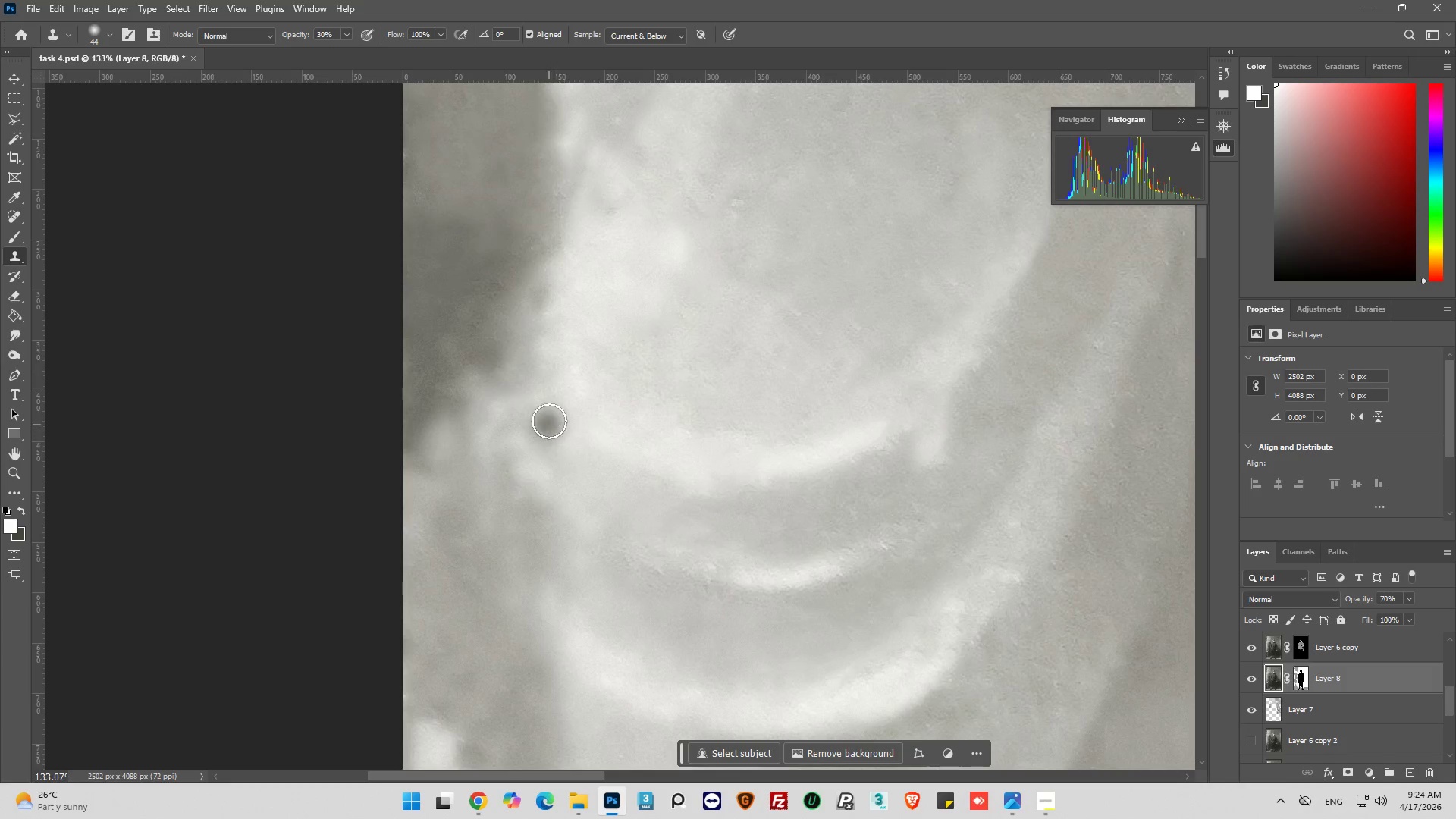 
left_click_drag(start_coordinate=[532, 400], to_coordinate=[546, 431])
 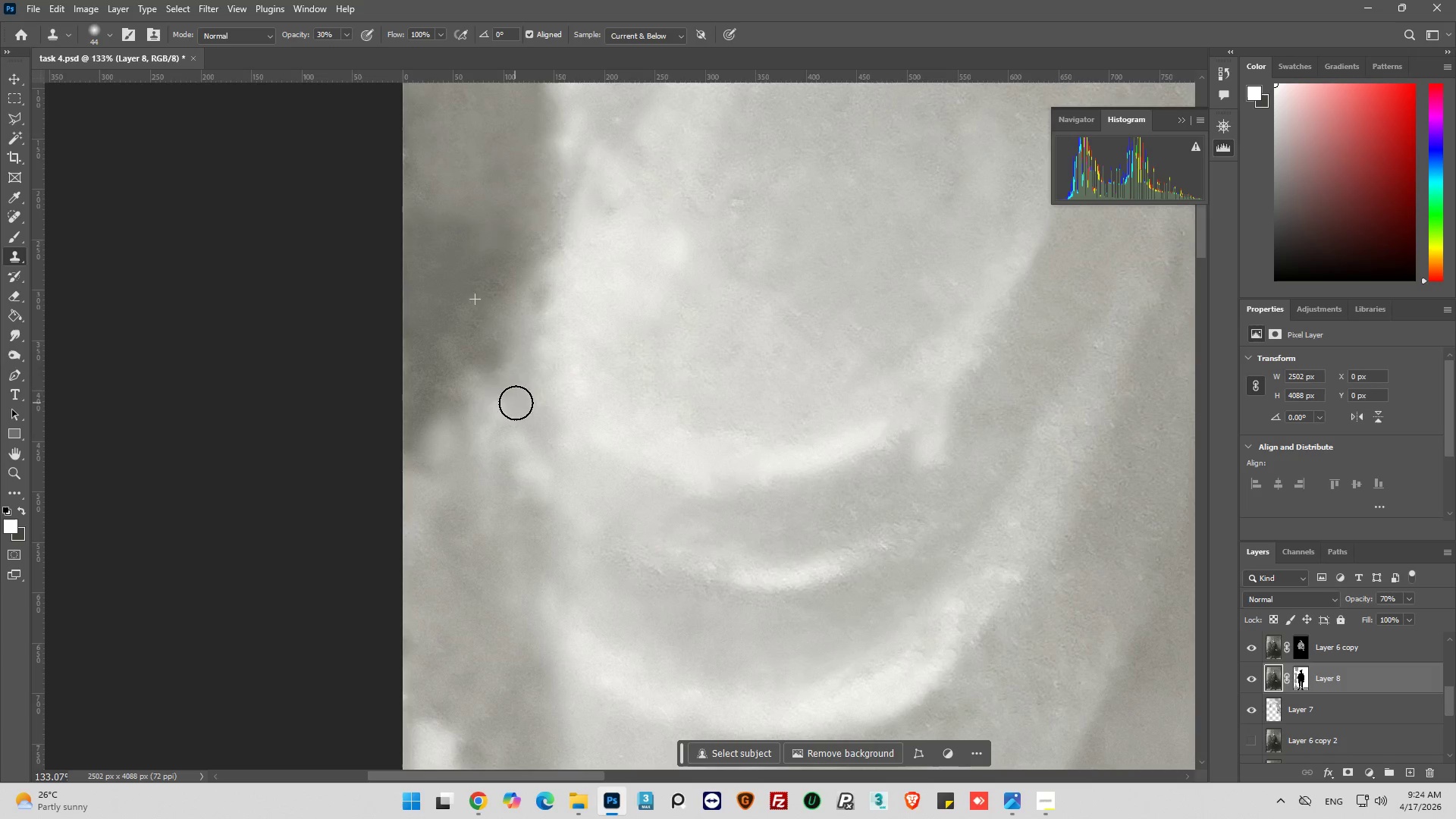 
left_click_drag(start_coordinate=[504, 362], to_coordinate=[509, 300])
 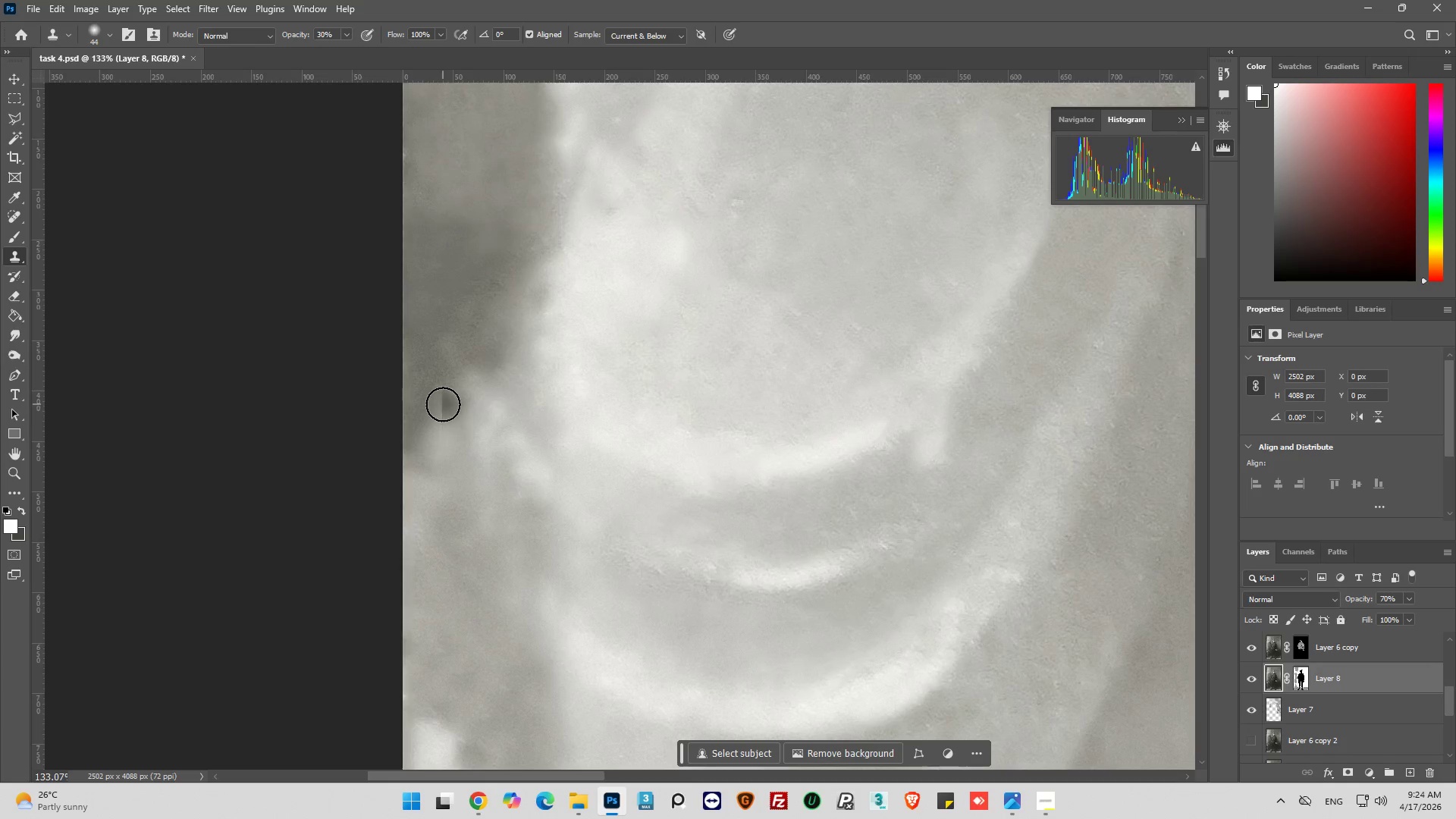 
left_click_drag(start_coordinate=[438, 410], to_coordinate=[474, 470])
 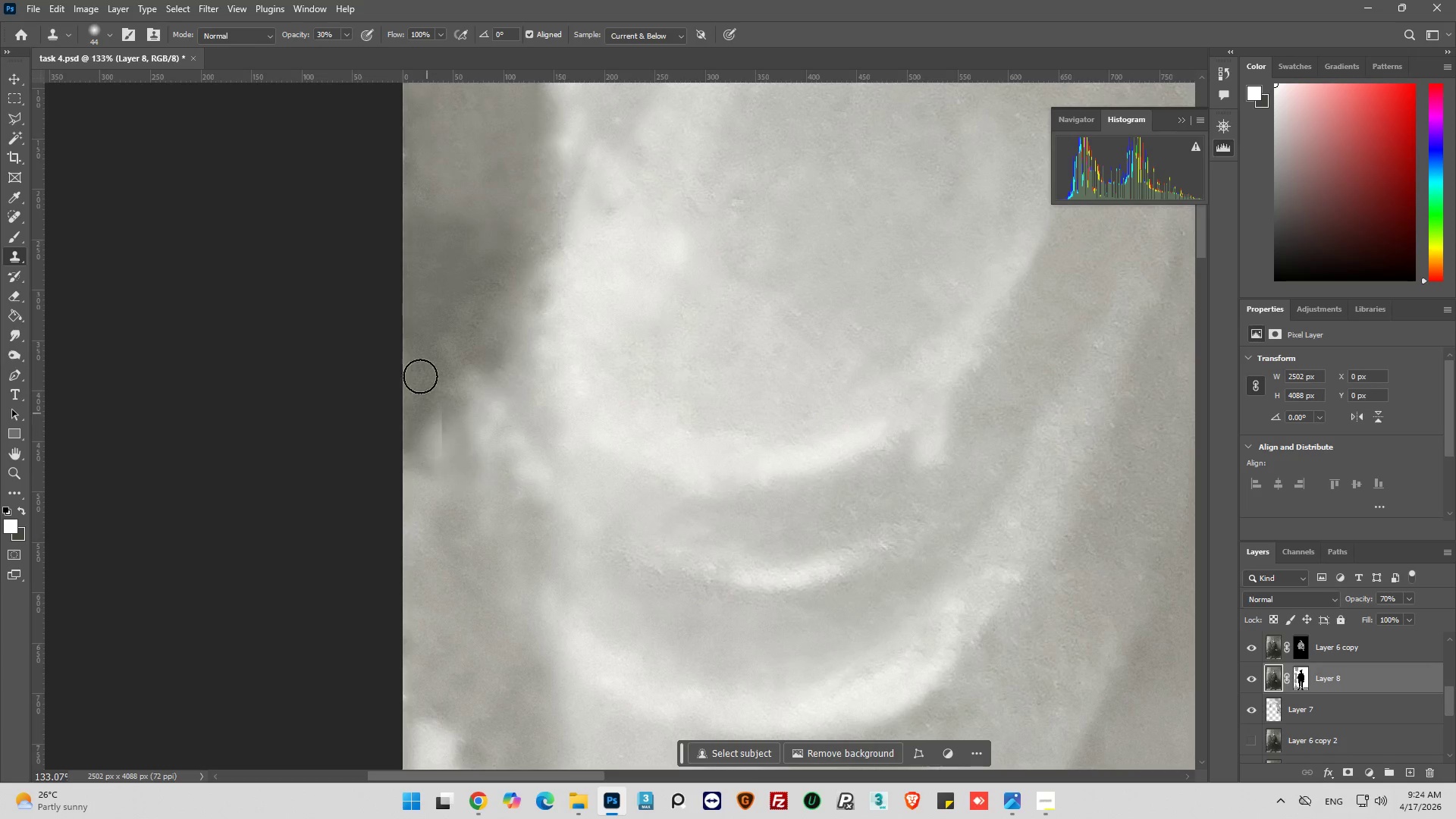 
hold_key(key=AltLeft, duration=0.38)
left_click([414, 347])
 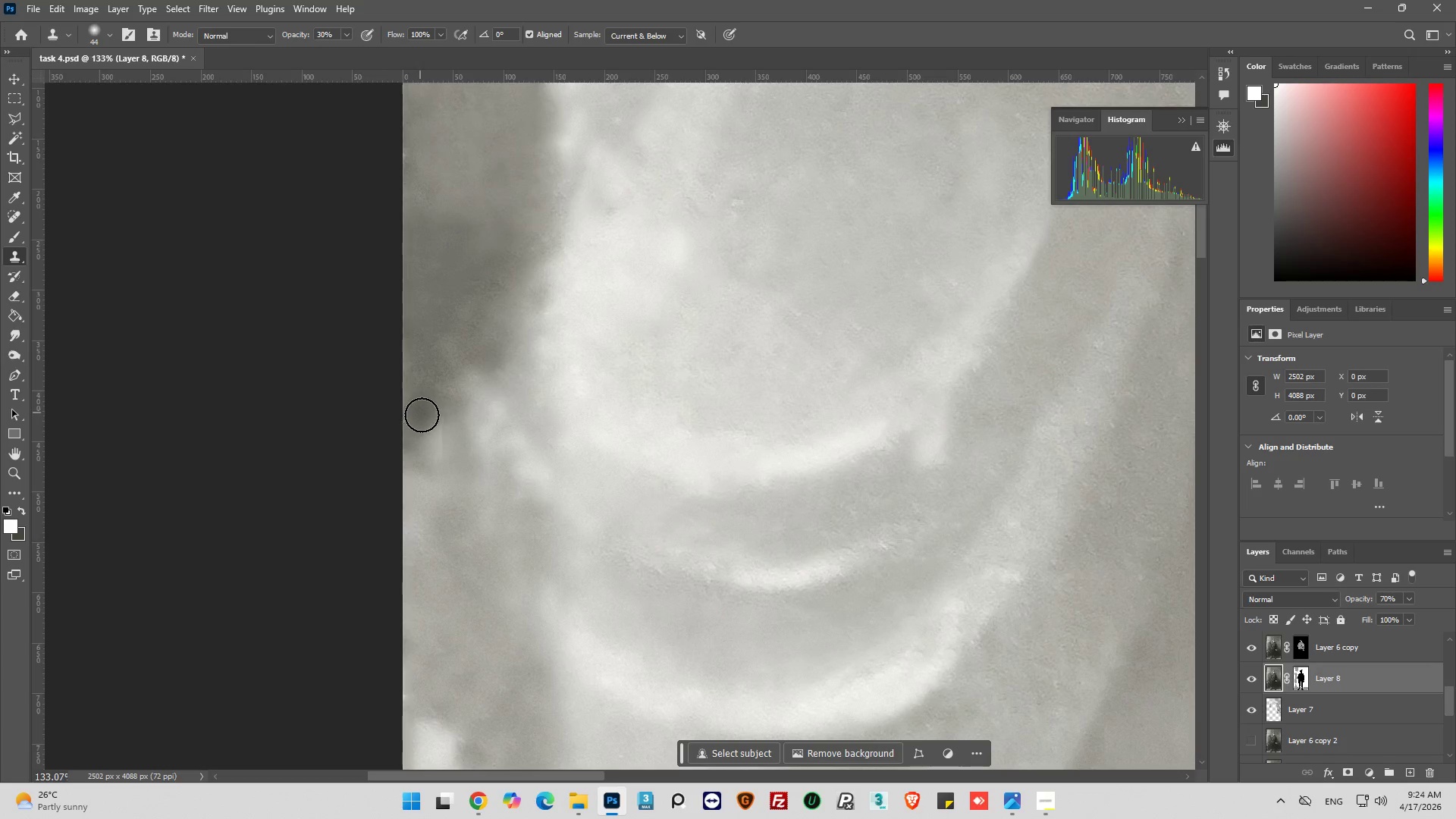 
left_click_drag(start_coordinate=[430, 424], to_coordinate=[440, 453])
 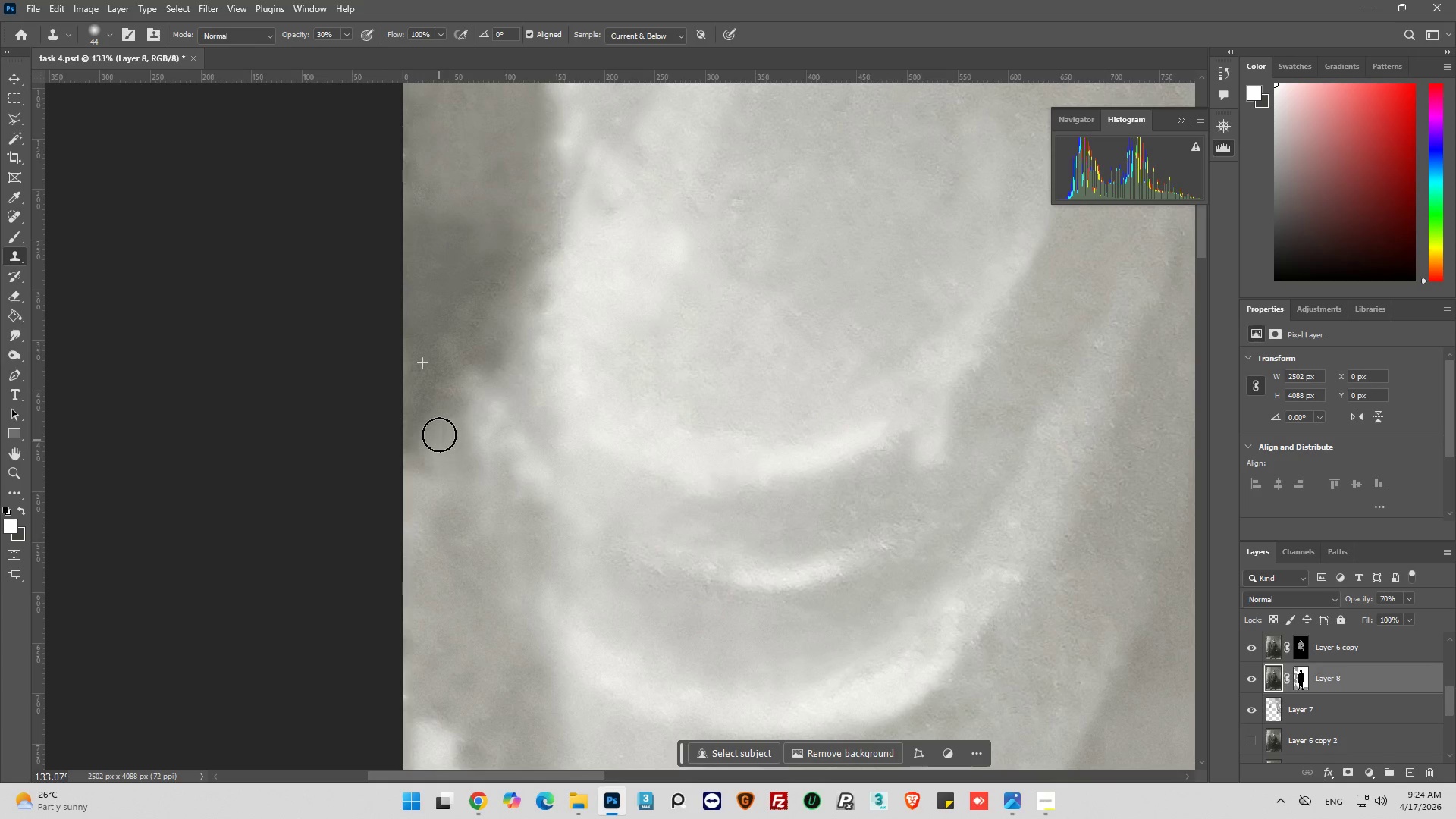 
double_click([439, 434])
 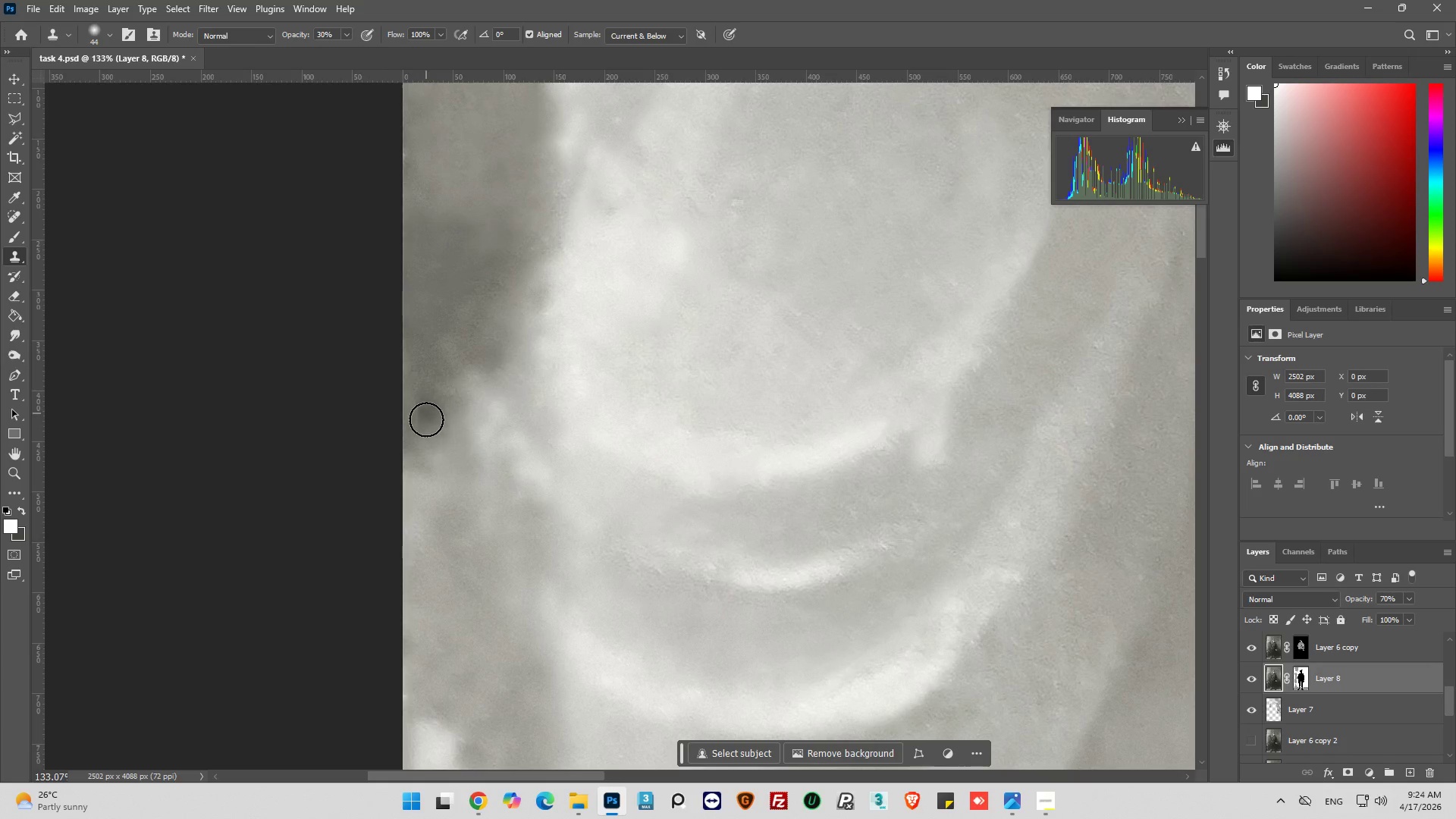 
left_click_drag(start_coordinate=[438, 442], to_coordinate=[447, 453])
 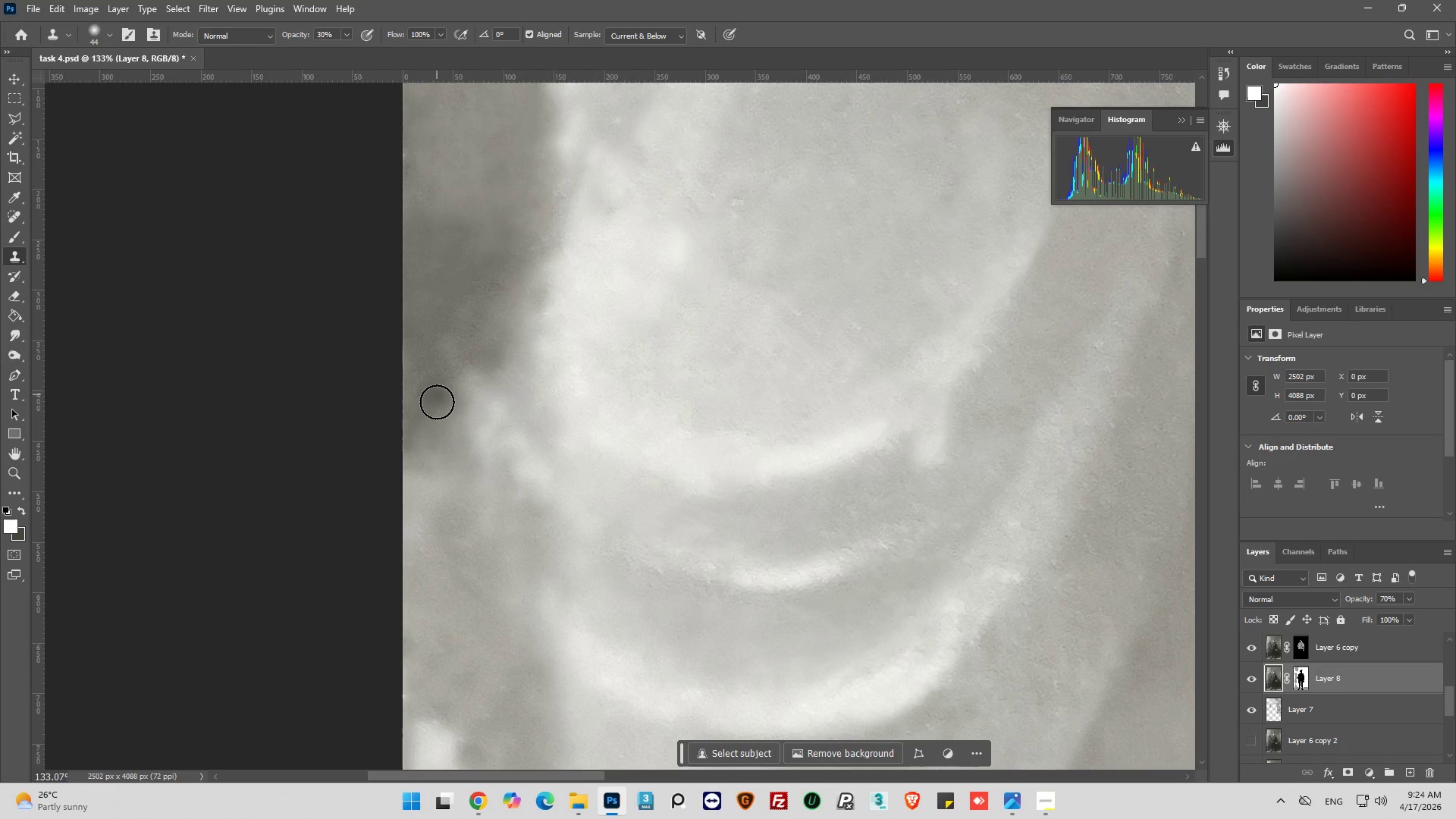 
left_click_drag(start_coordinate=[437, 424], to_coordinate=[459, 445])
 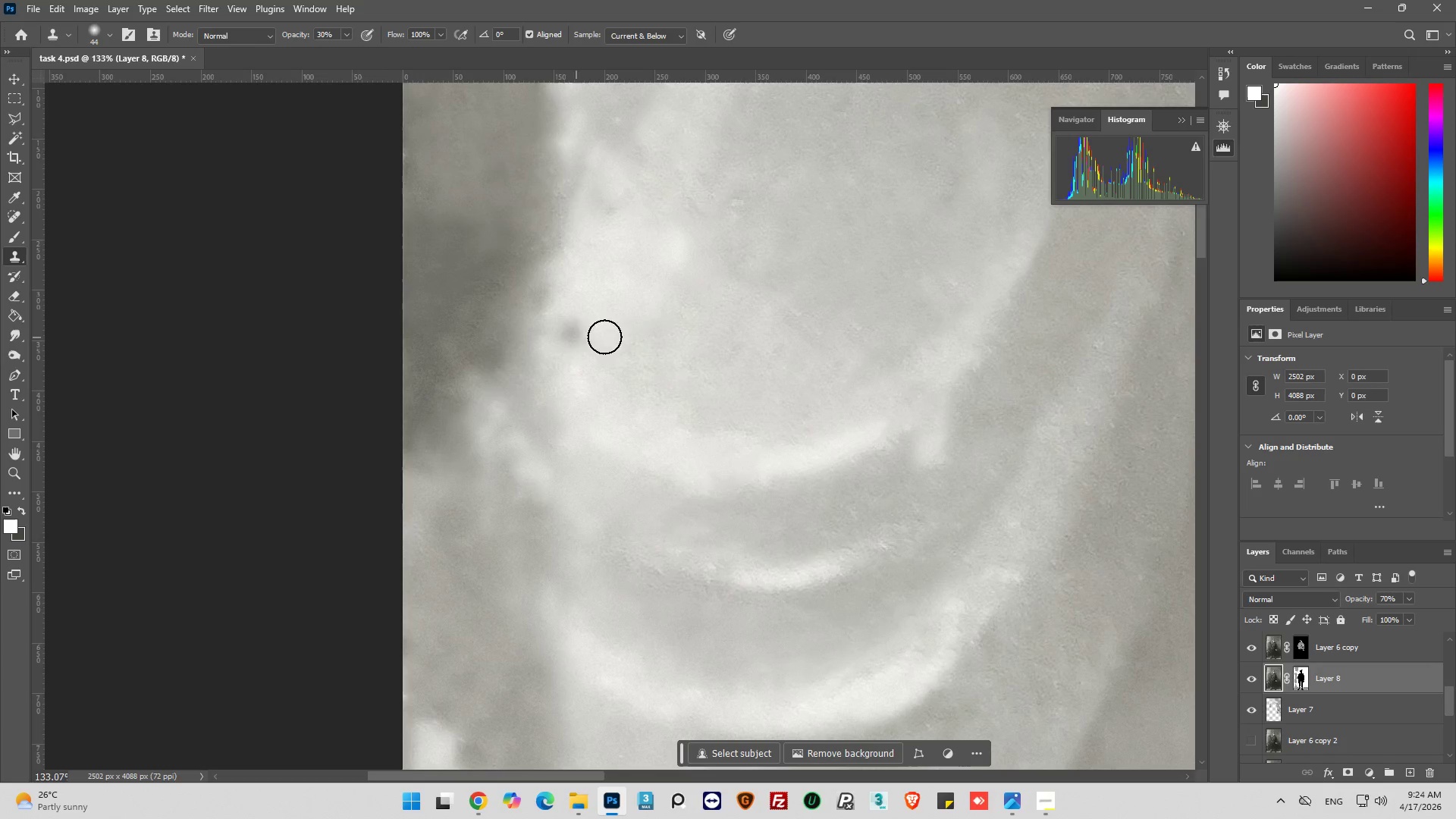 
hold_key(key=AltLeft, duration=0.48)
scroll: coordinate [358, 366], scroll_direction: down, amount: 8.0
 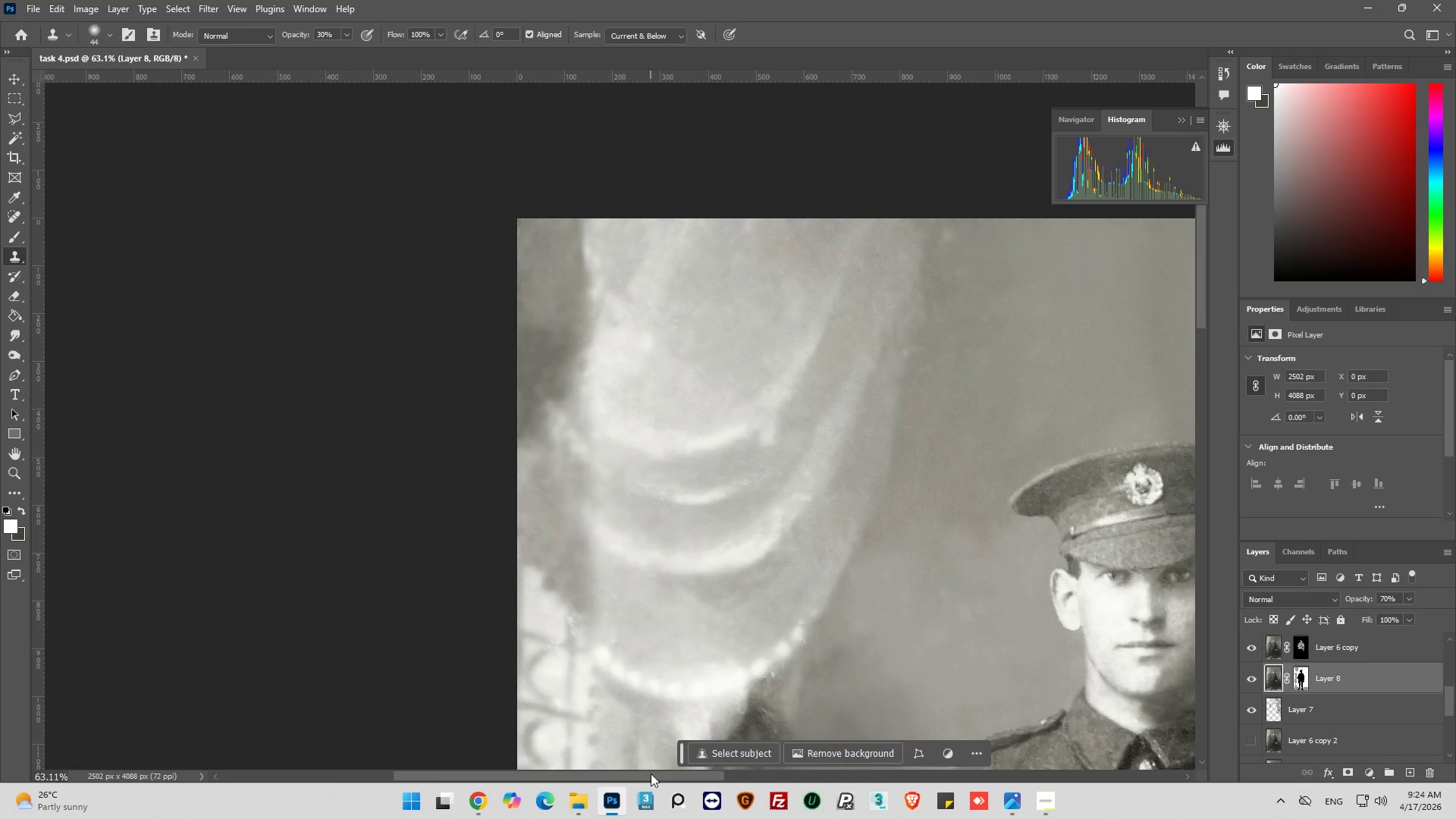 
left_click_drag(start_coordinate=[651, 778], to_coordinate=[698, 767])
 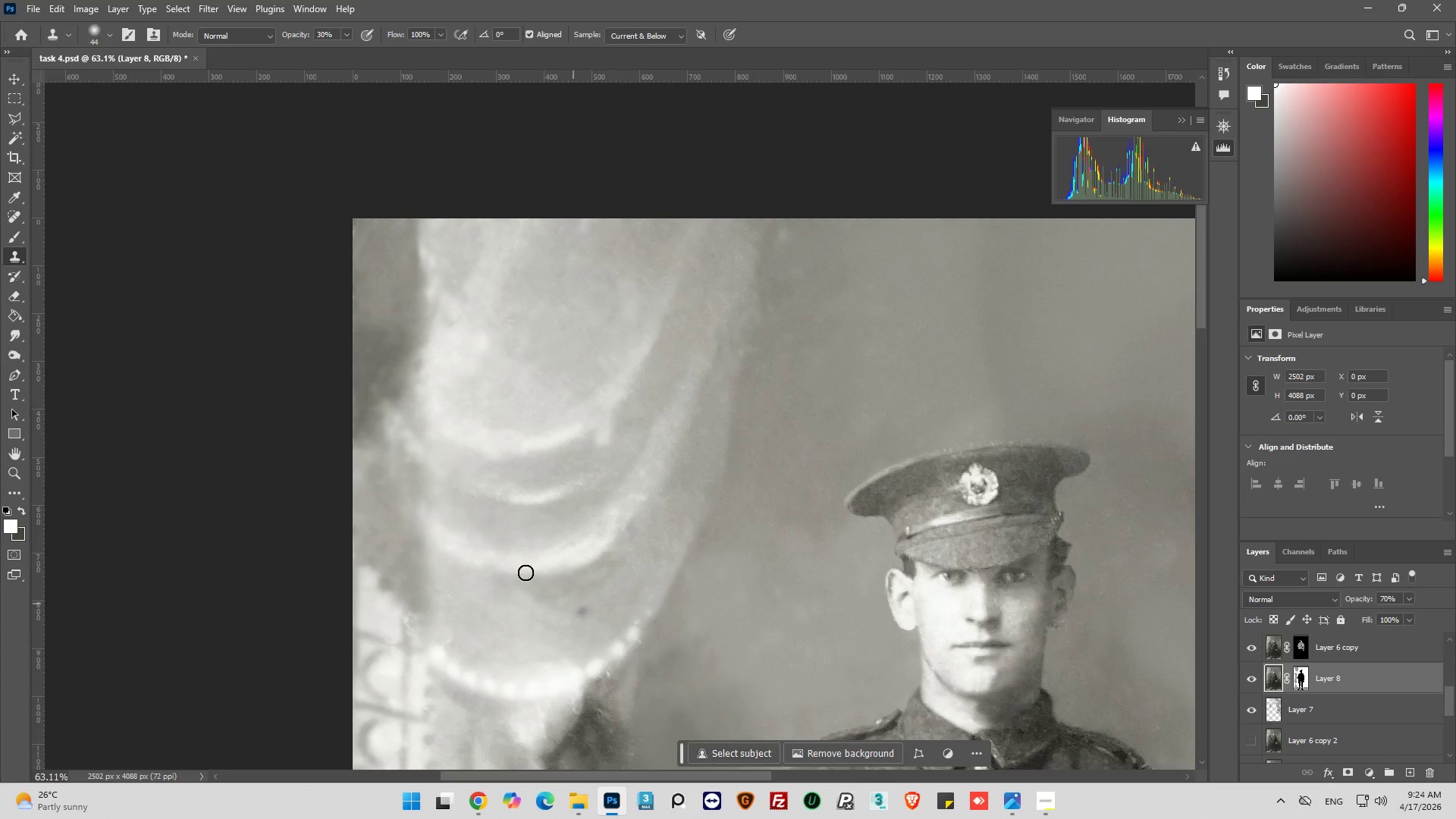 
hold_key(key=AltLeft, duration=0.31)
scroll: coordinate [534, 509], scroll_direction: down, amount: 34.0
 